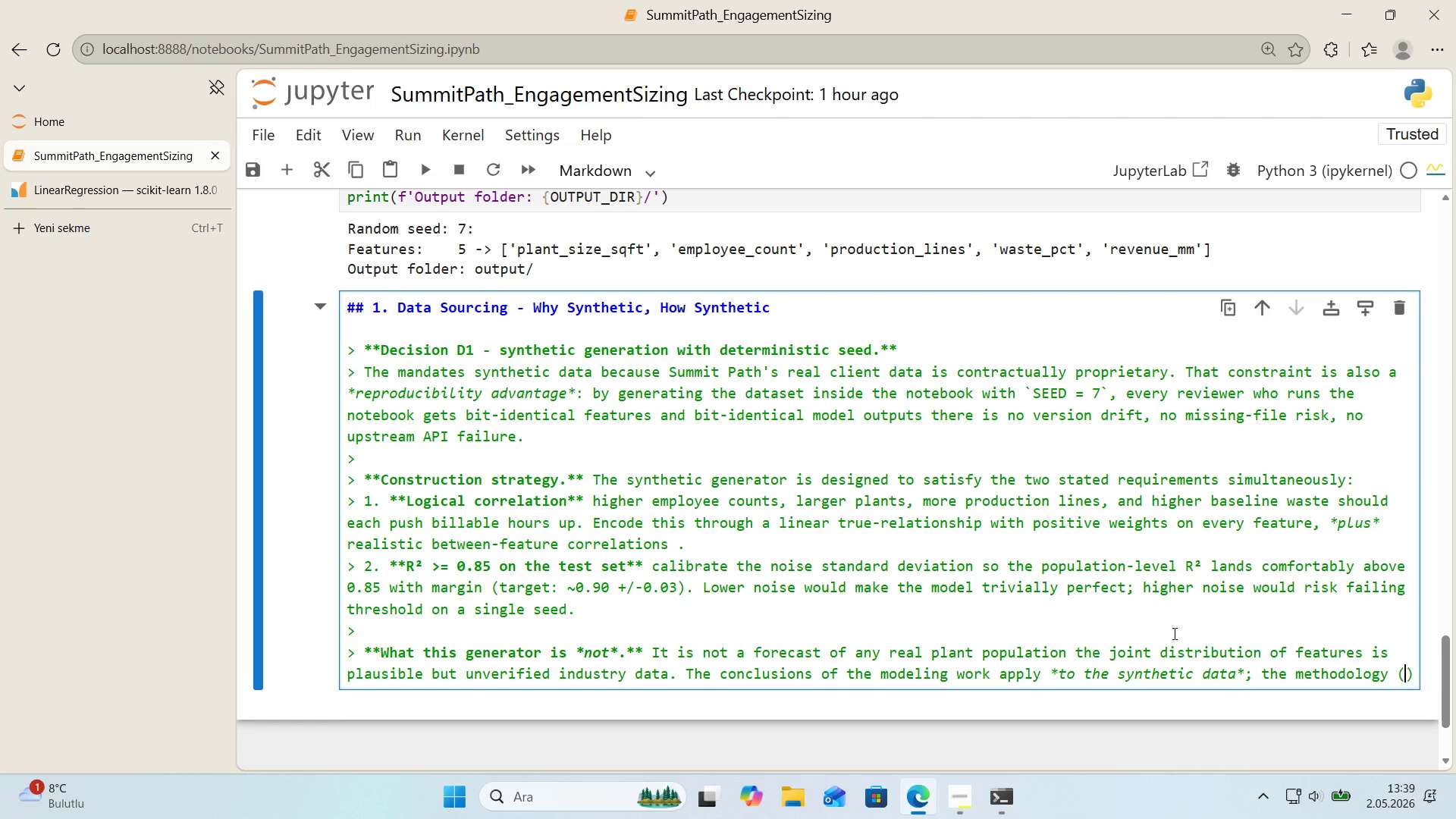 
key(ArrowLeft)
 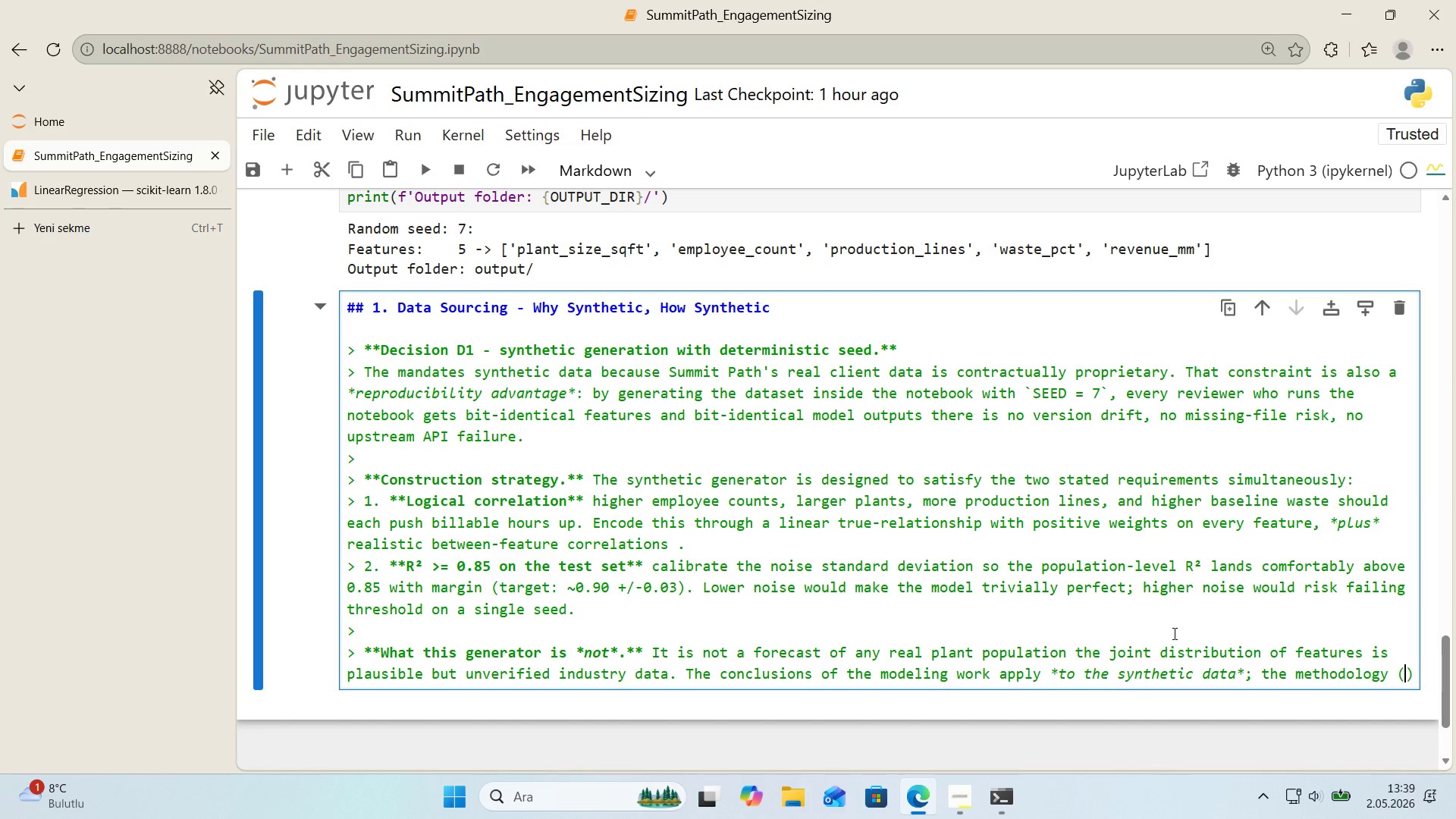 
type(l'near regress'on, coeff'c'ent 'nterpretat'on, )
 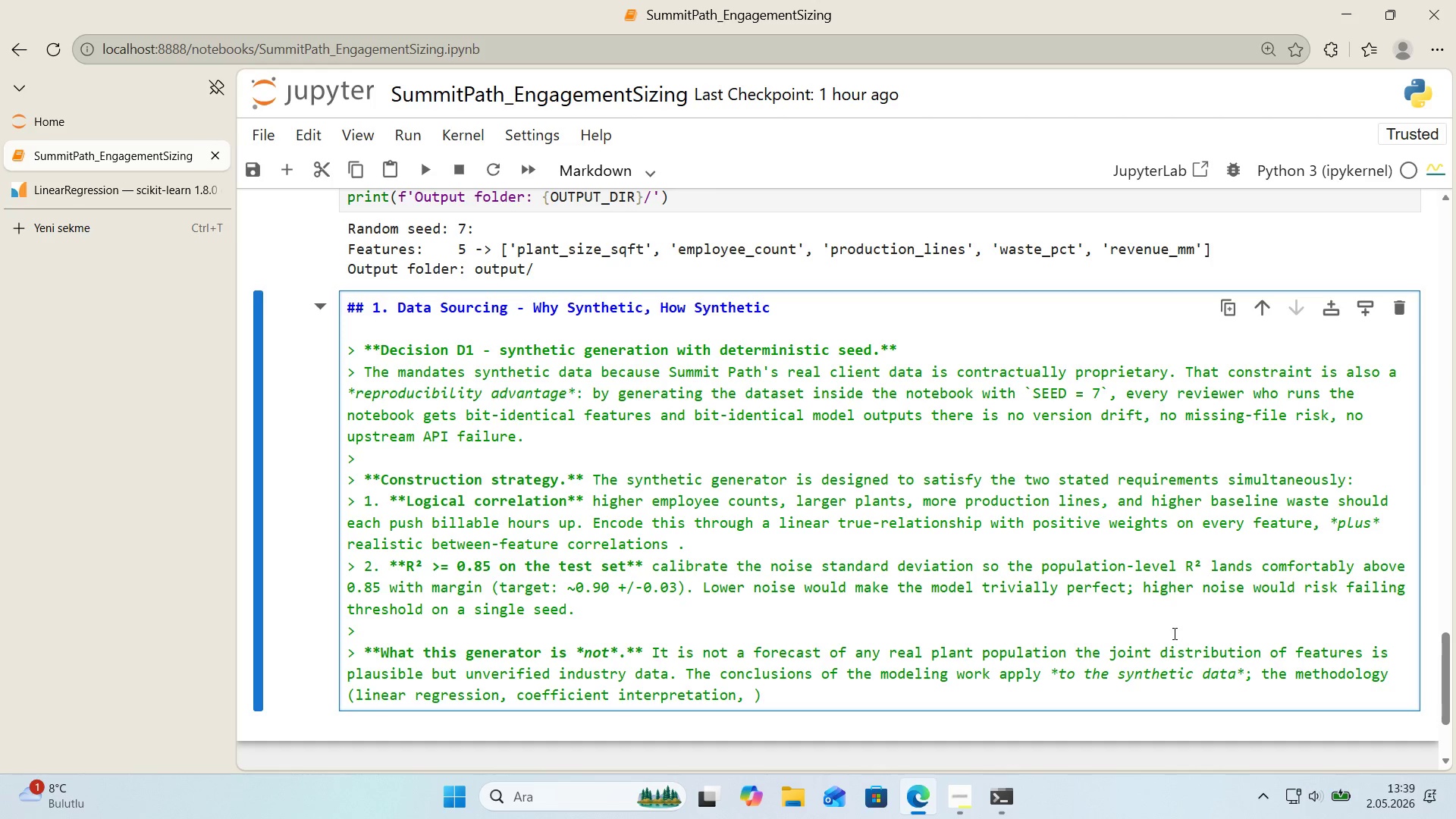 
wait(10.58)
 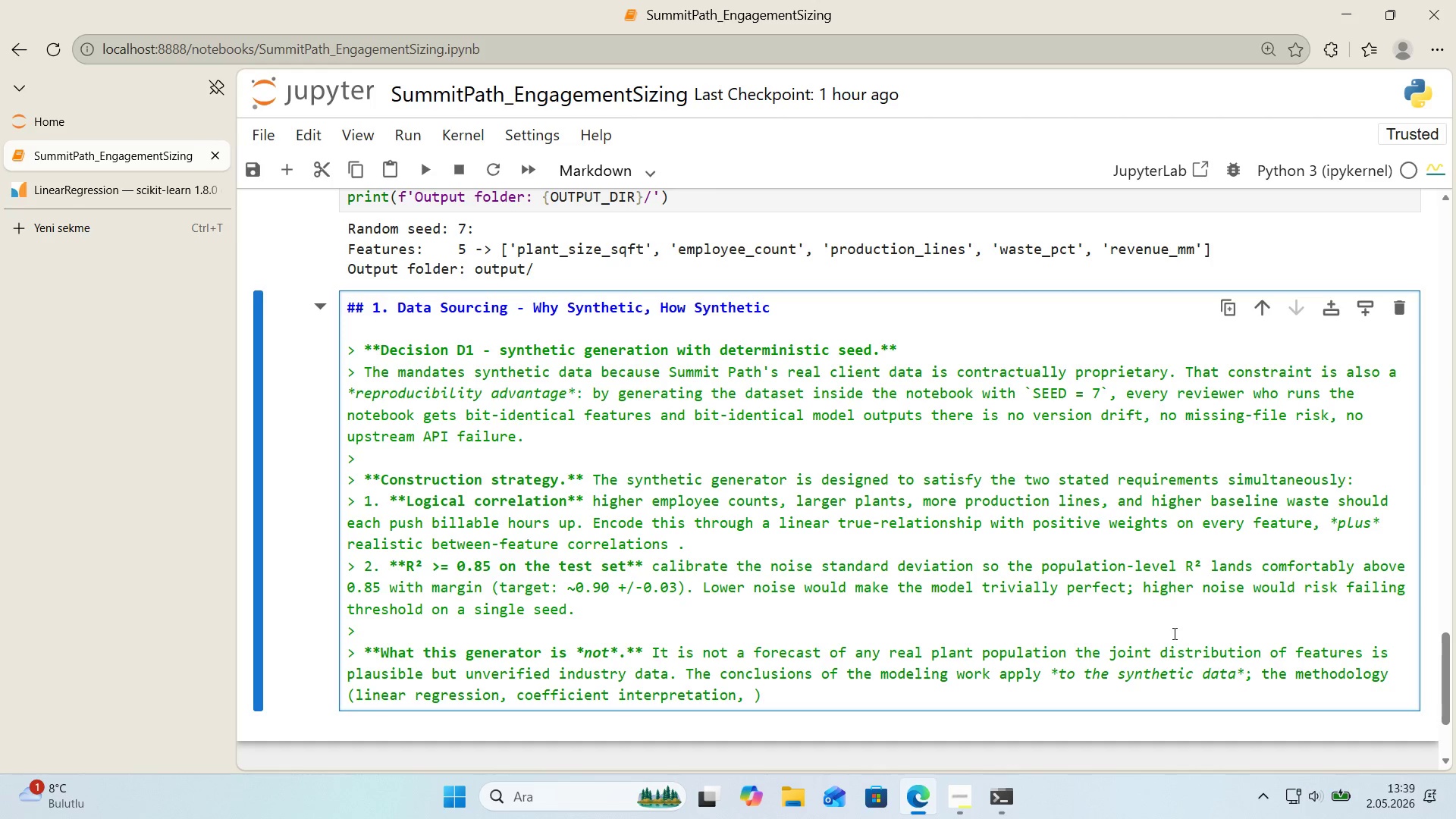 
type(MAE&)
 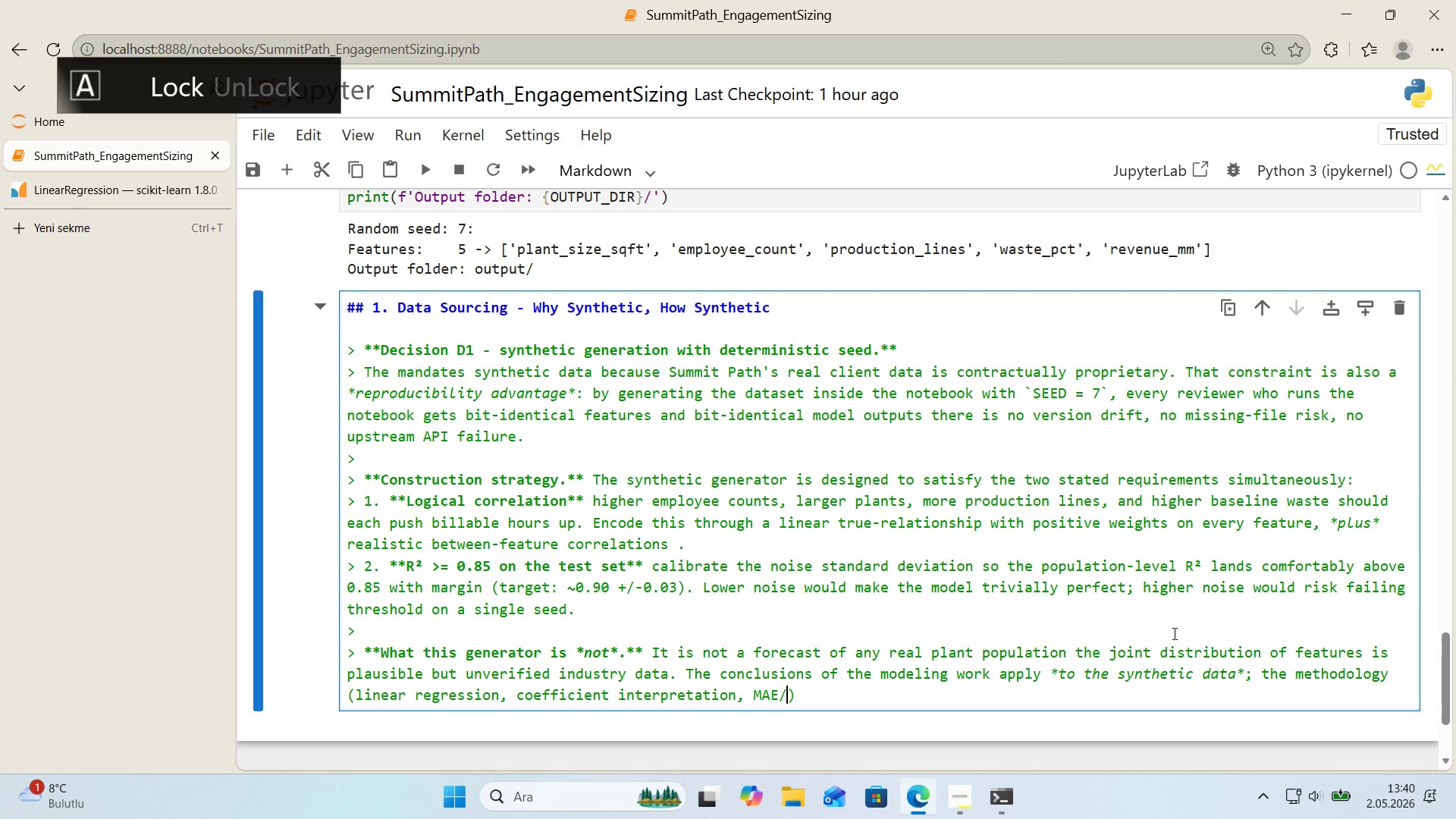 
key(Meta+Period)
 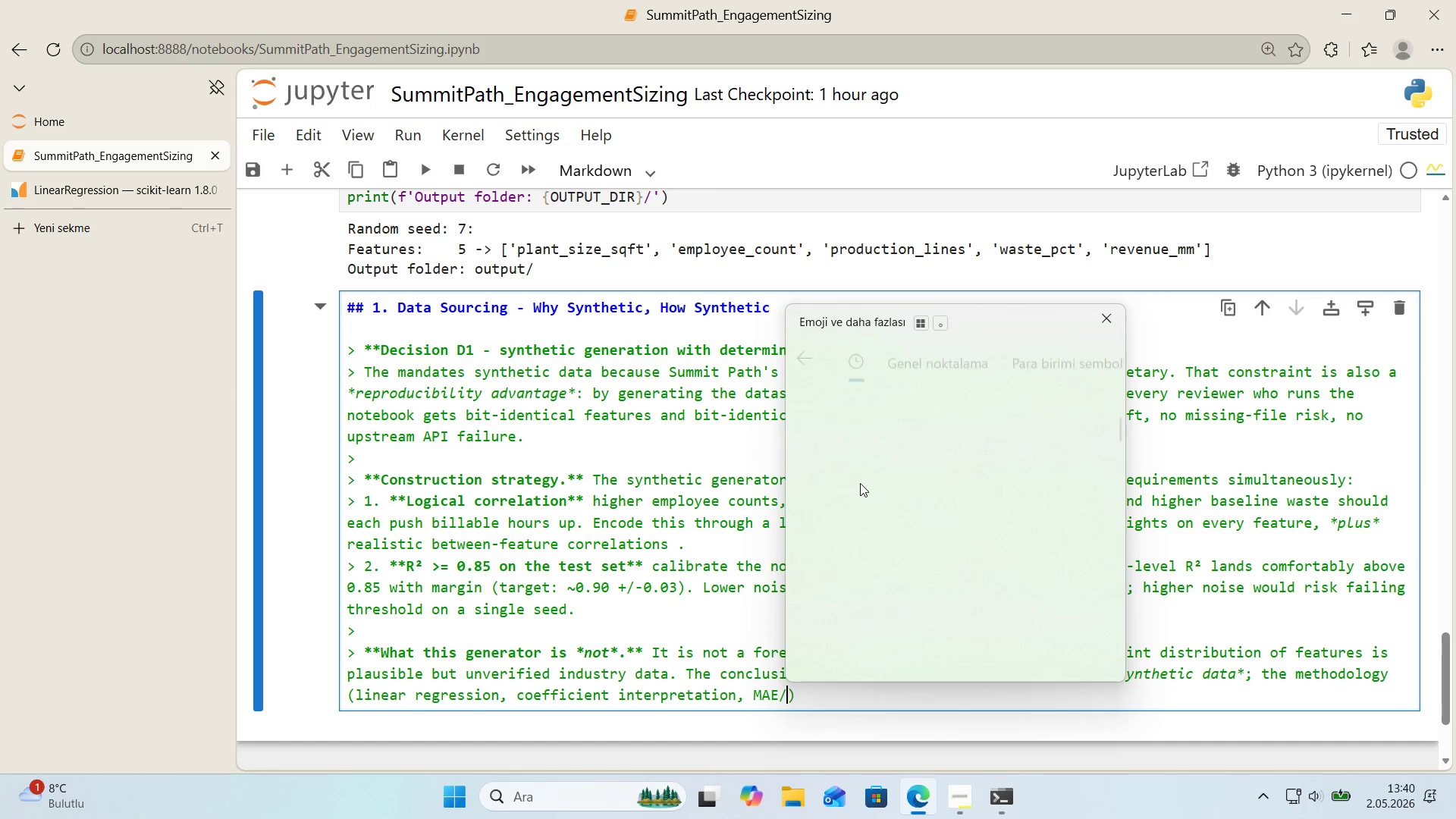 
left_click([830, 451])
 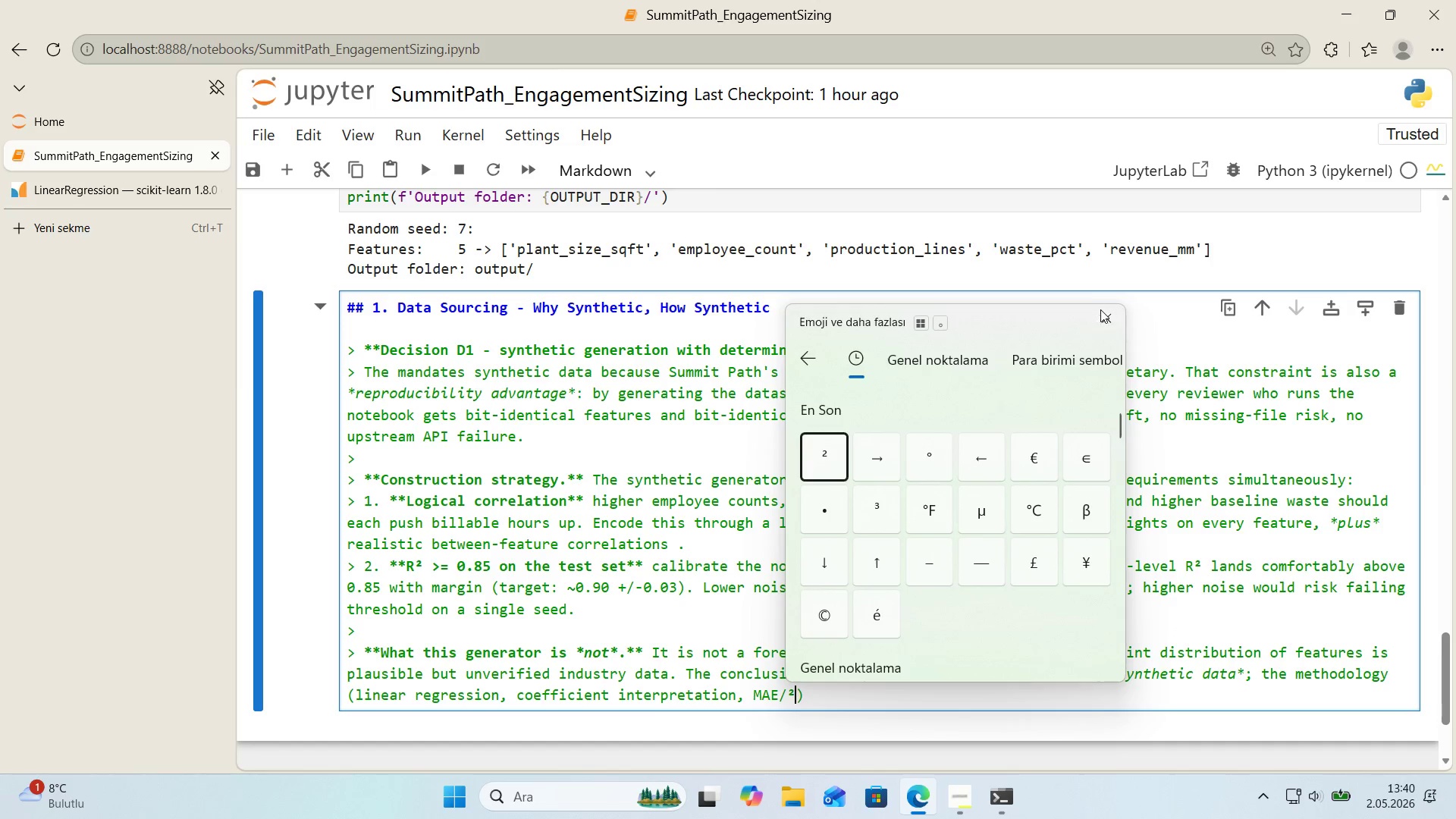 
left_click([1106, 315])
 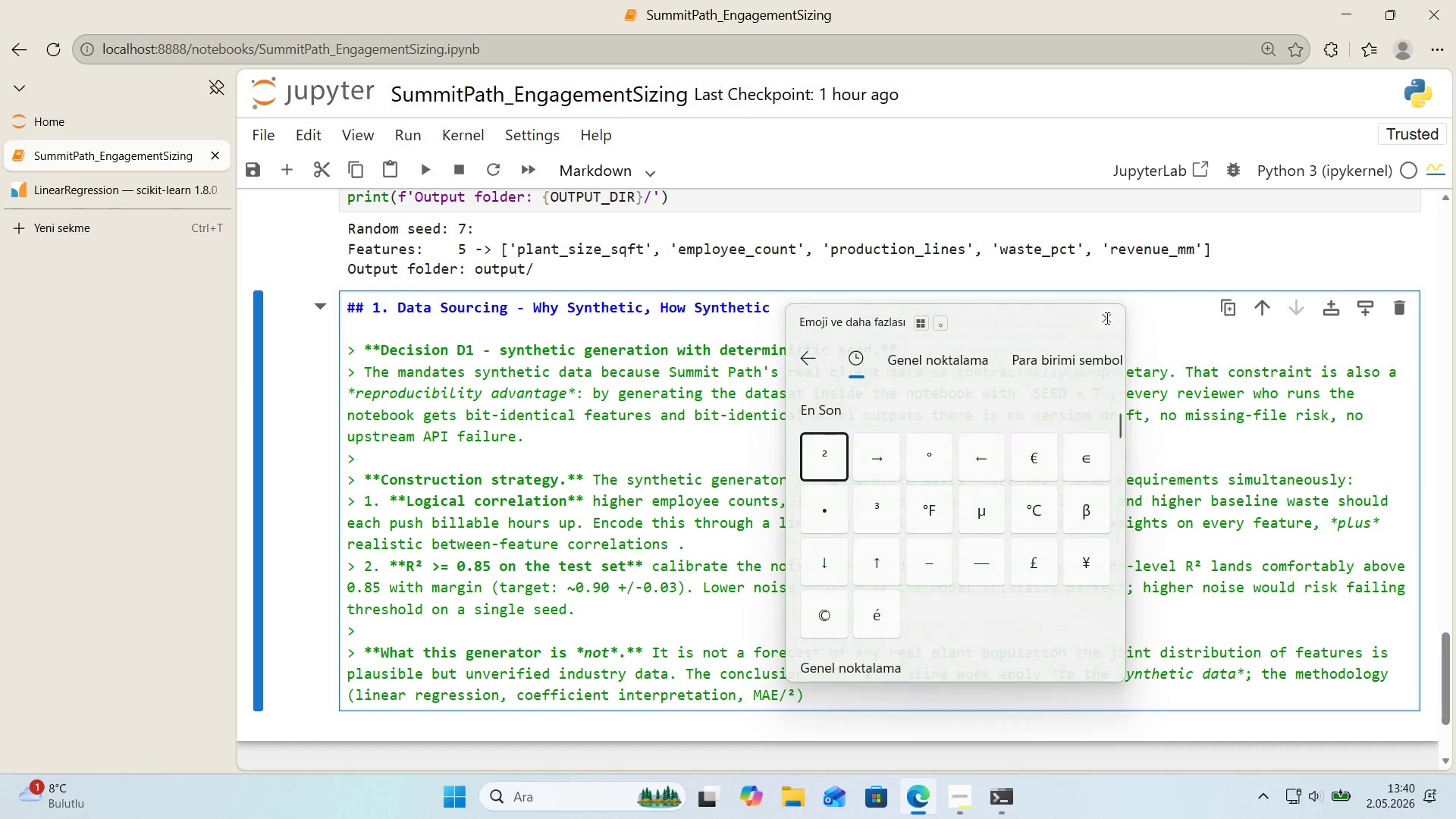 
key(CapsLock)
 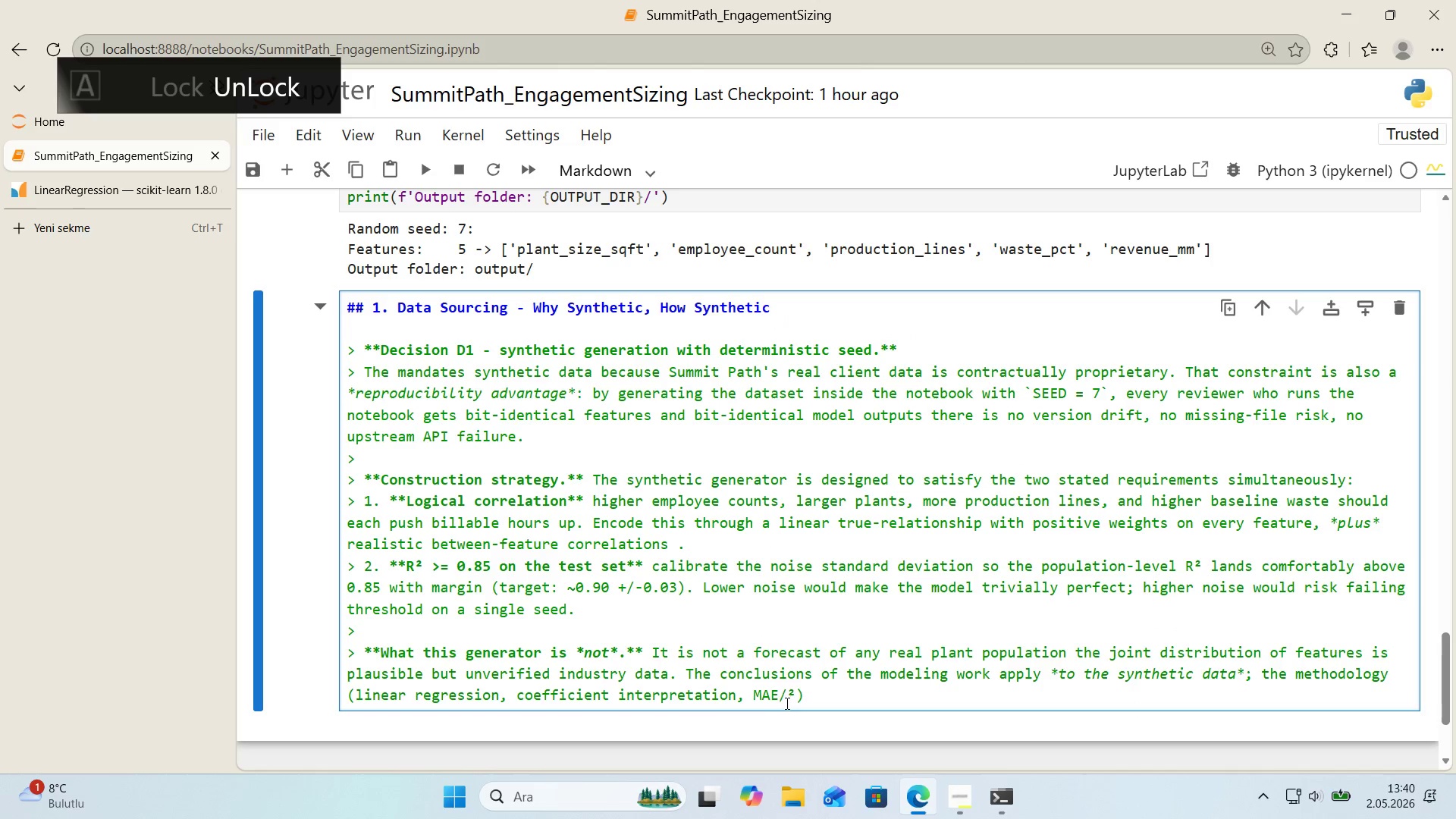 
left_click([787, 693])
 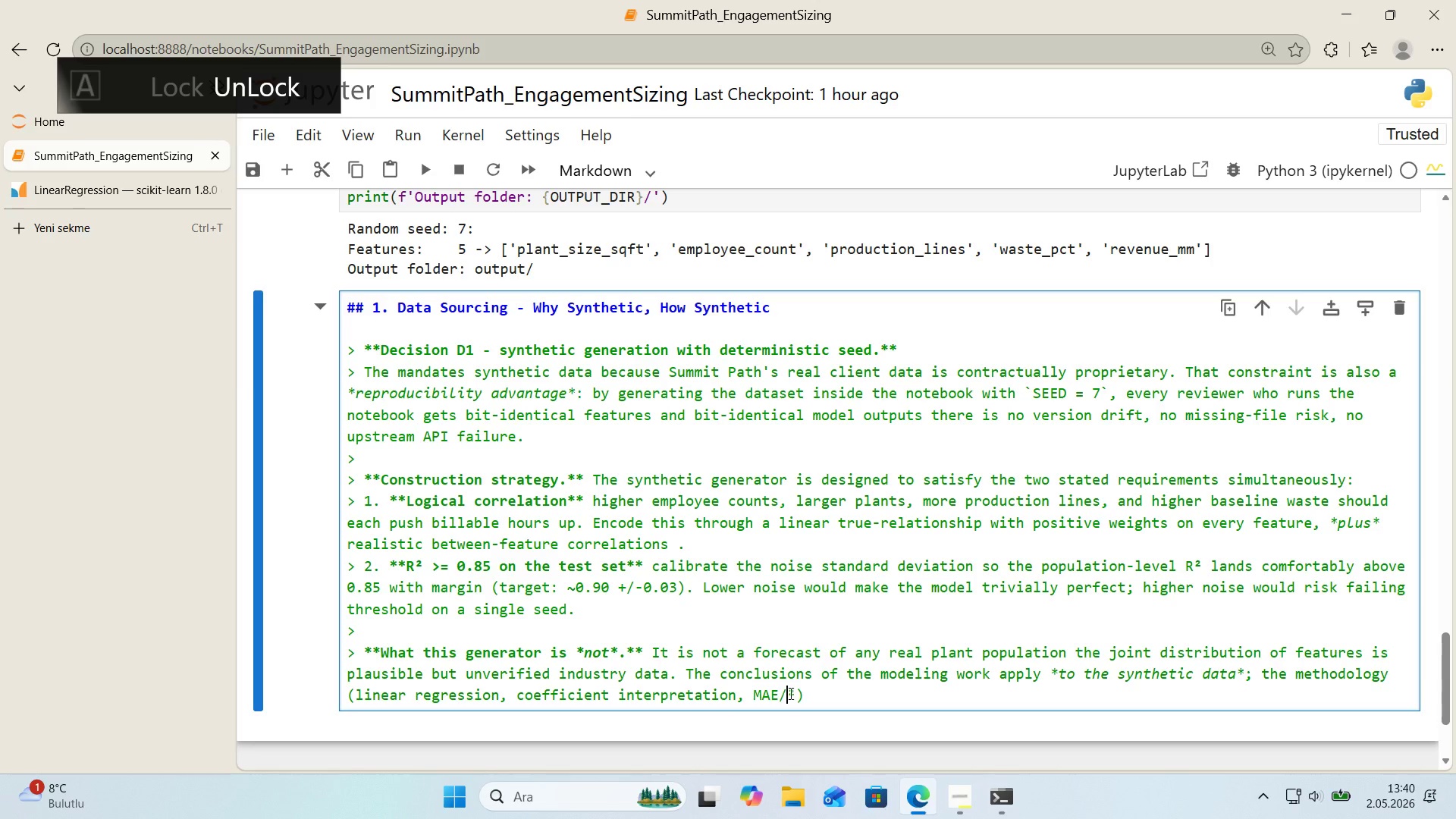 
key(R)
 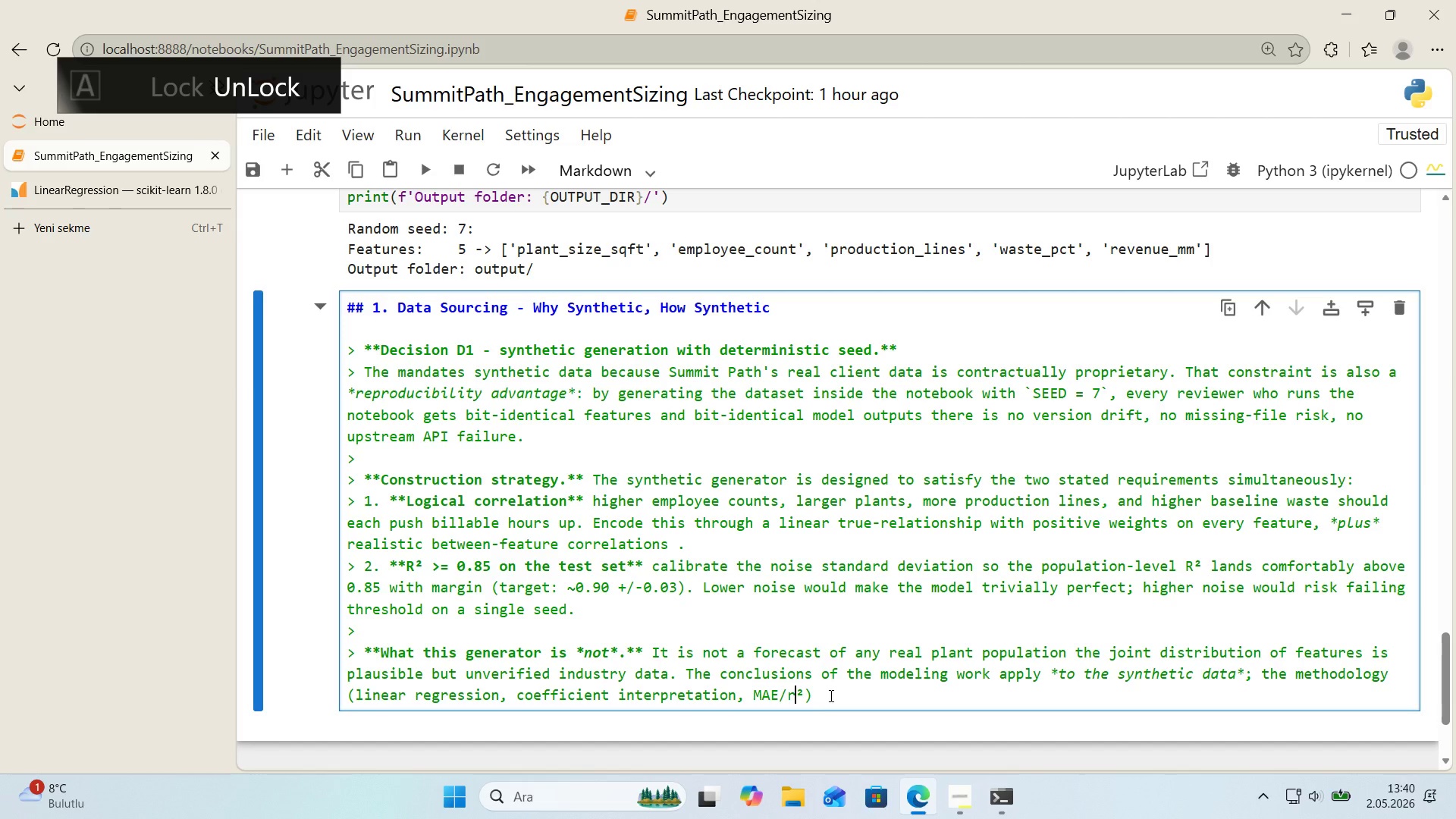 
key(CapsLock)
 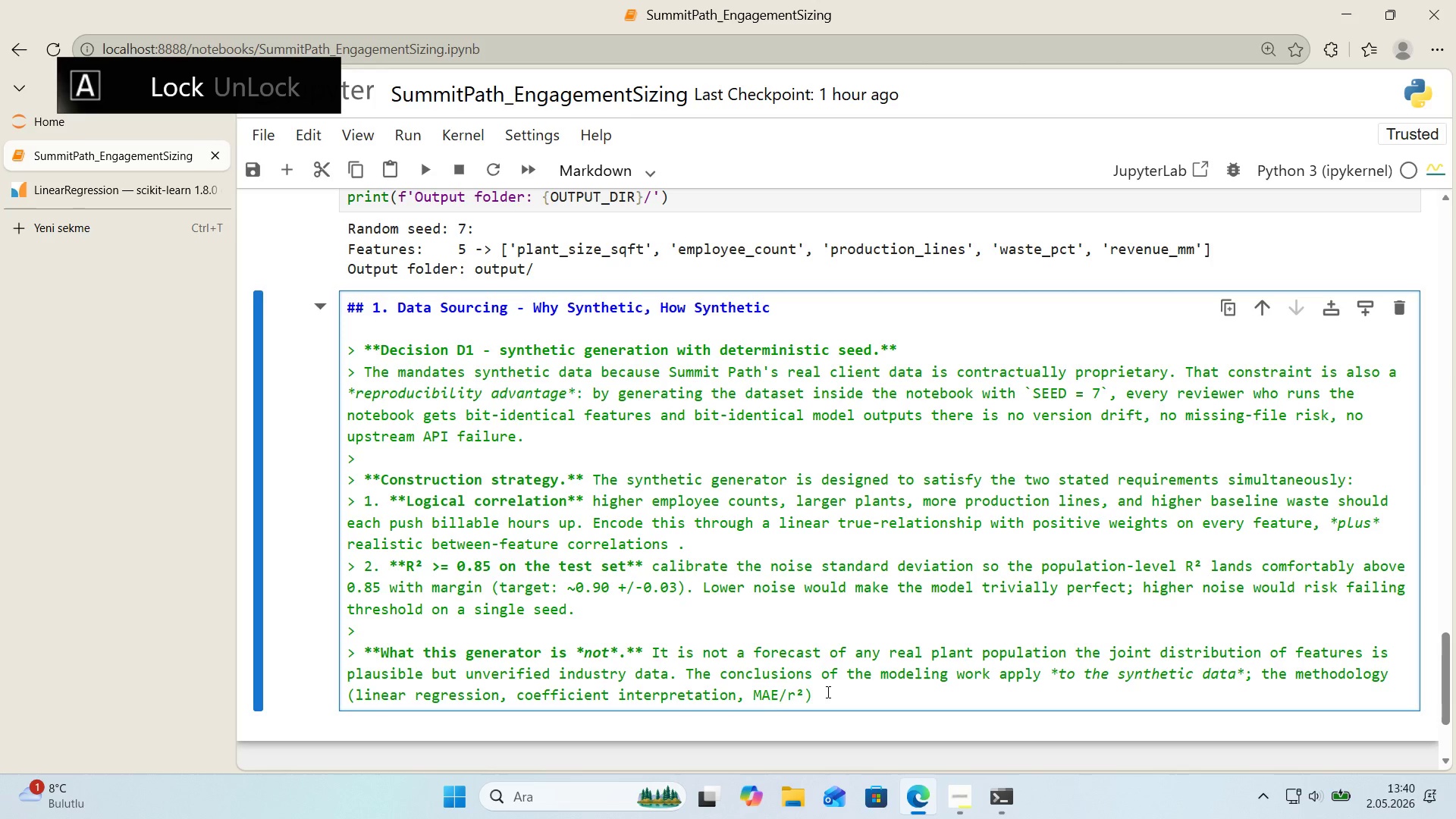 
key(Backspace)
 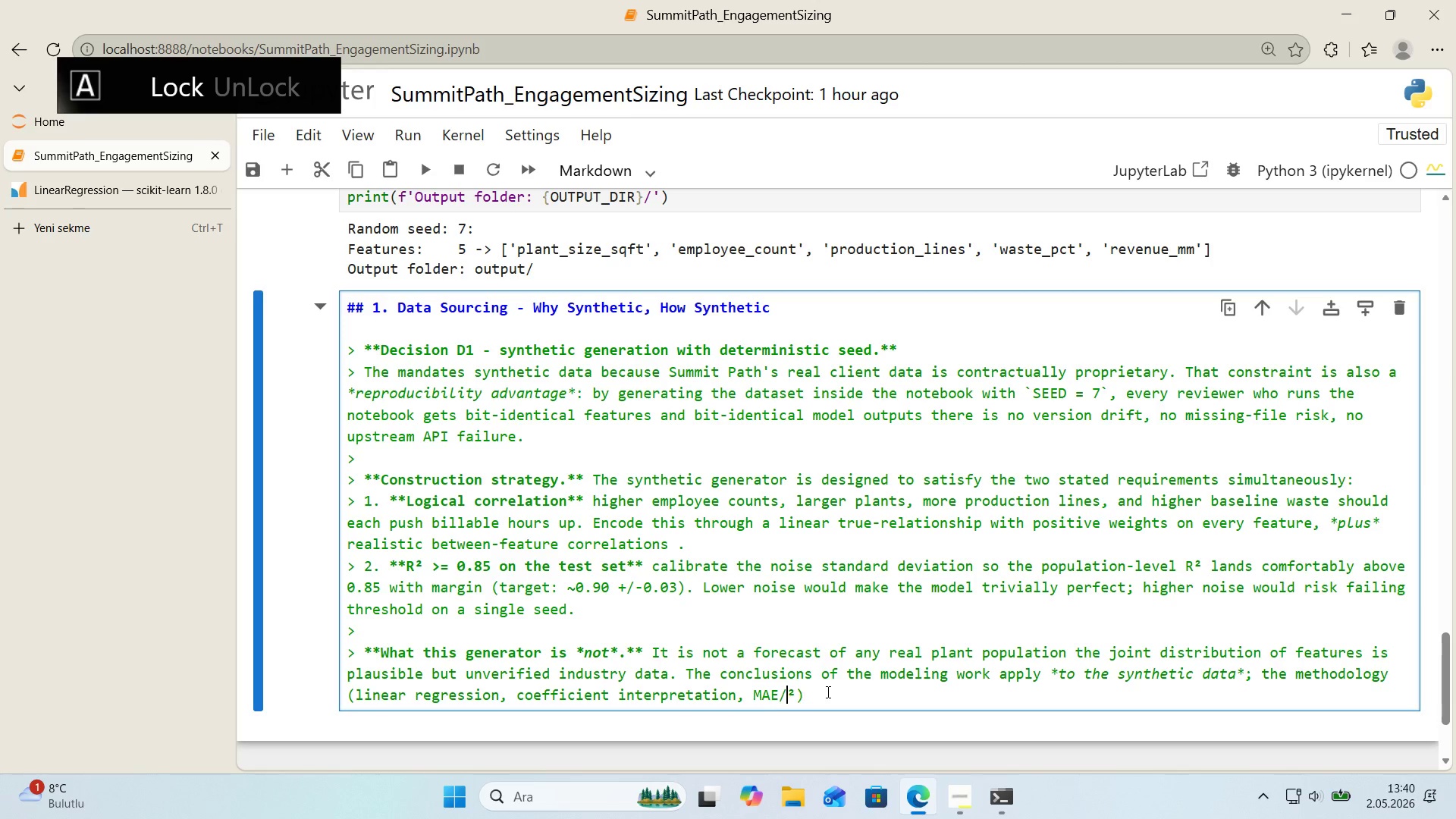 
key(R)
 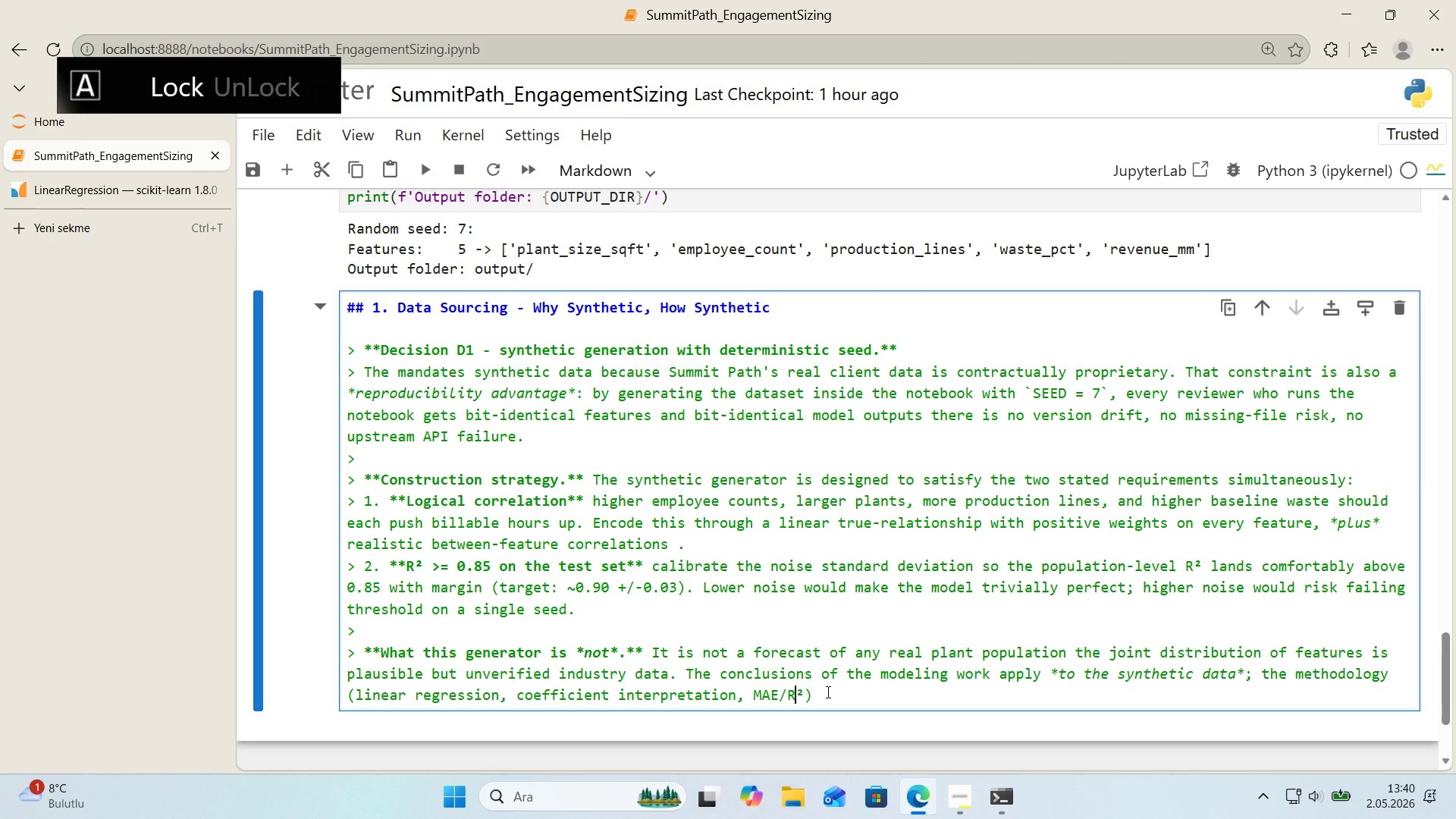 
key(CapsLock)
 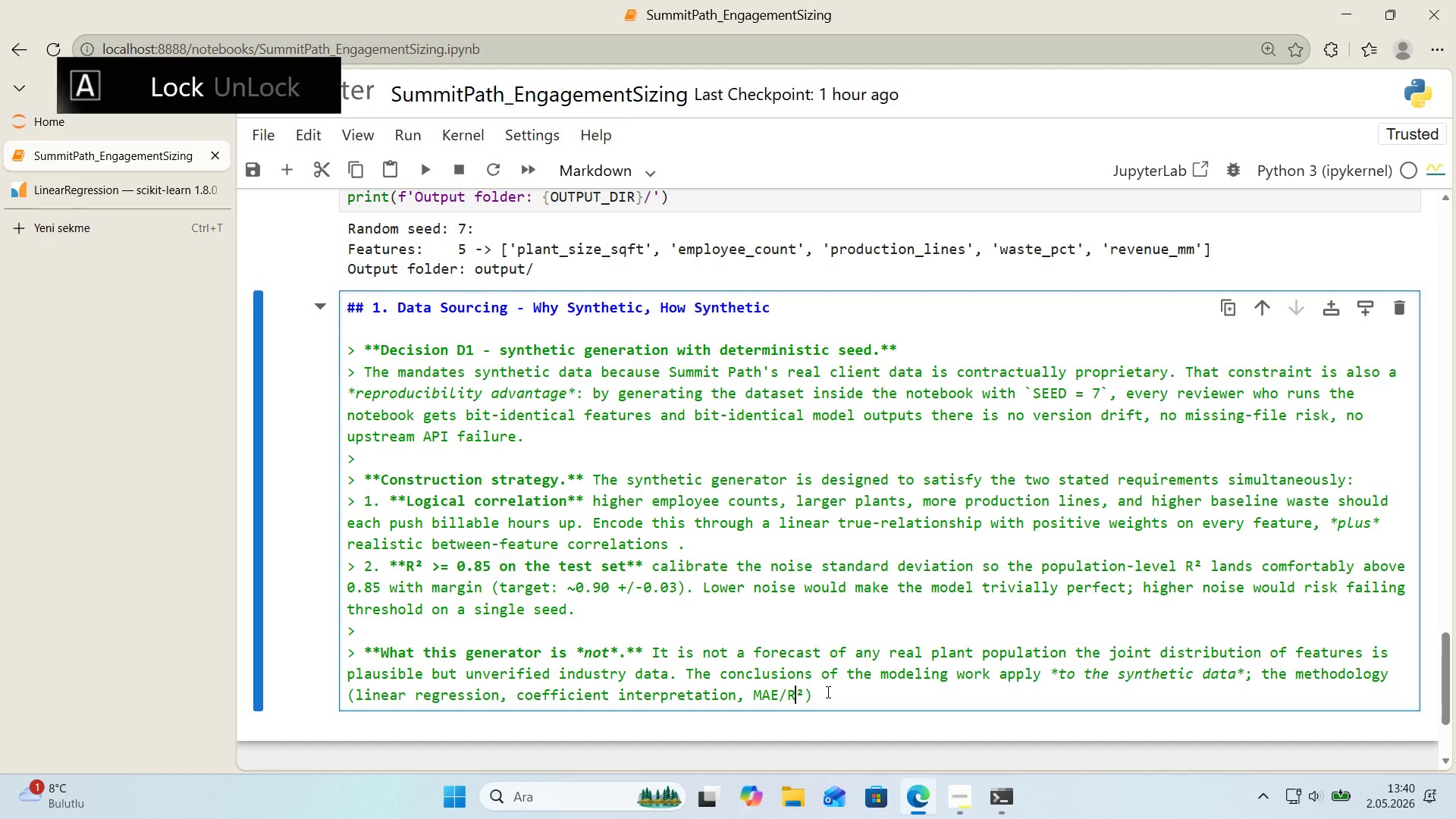 
left_click([827, 692])
 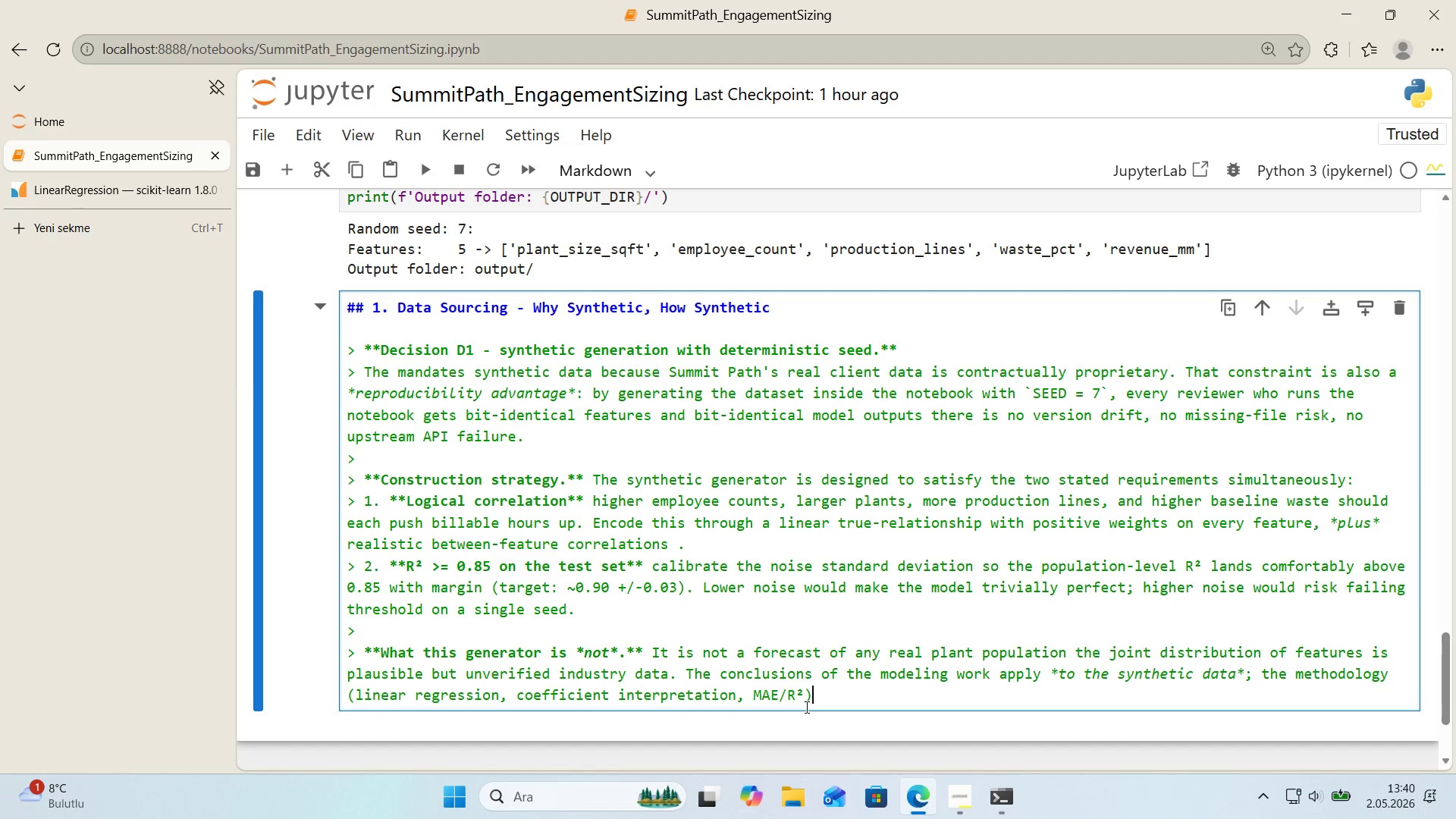 
left_click([805, 704])
 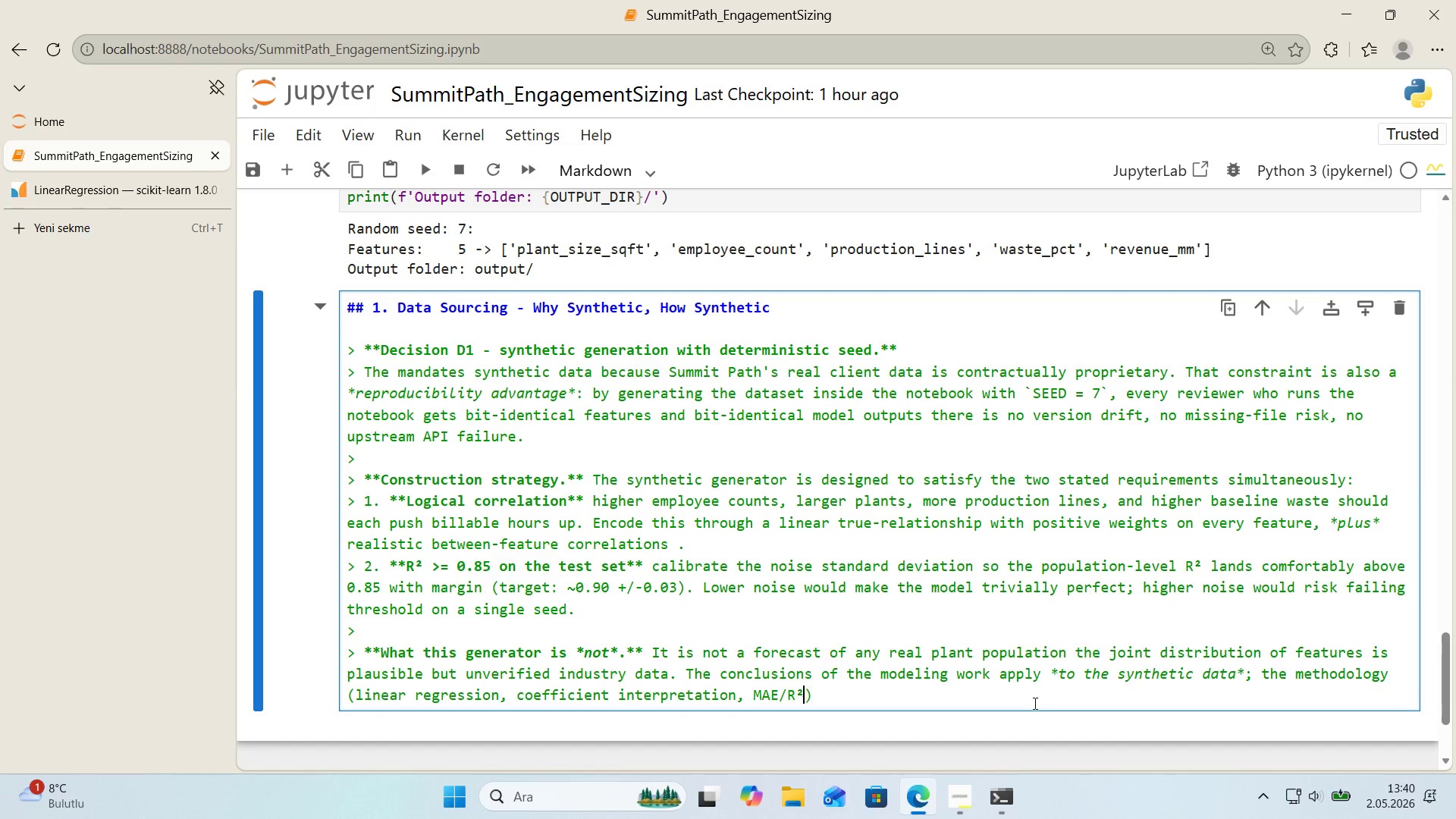 
type( Eva)
key(Backspace)
key(Backspace)
type(VALUAT'ON, 'NTERACT'VE PRED'CTOR)
 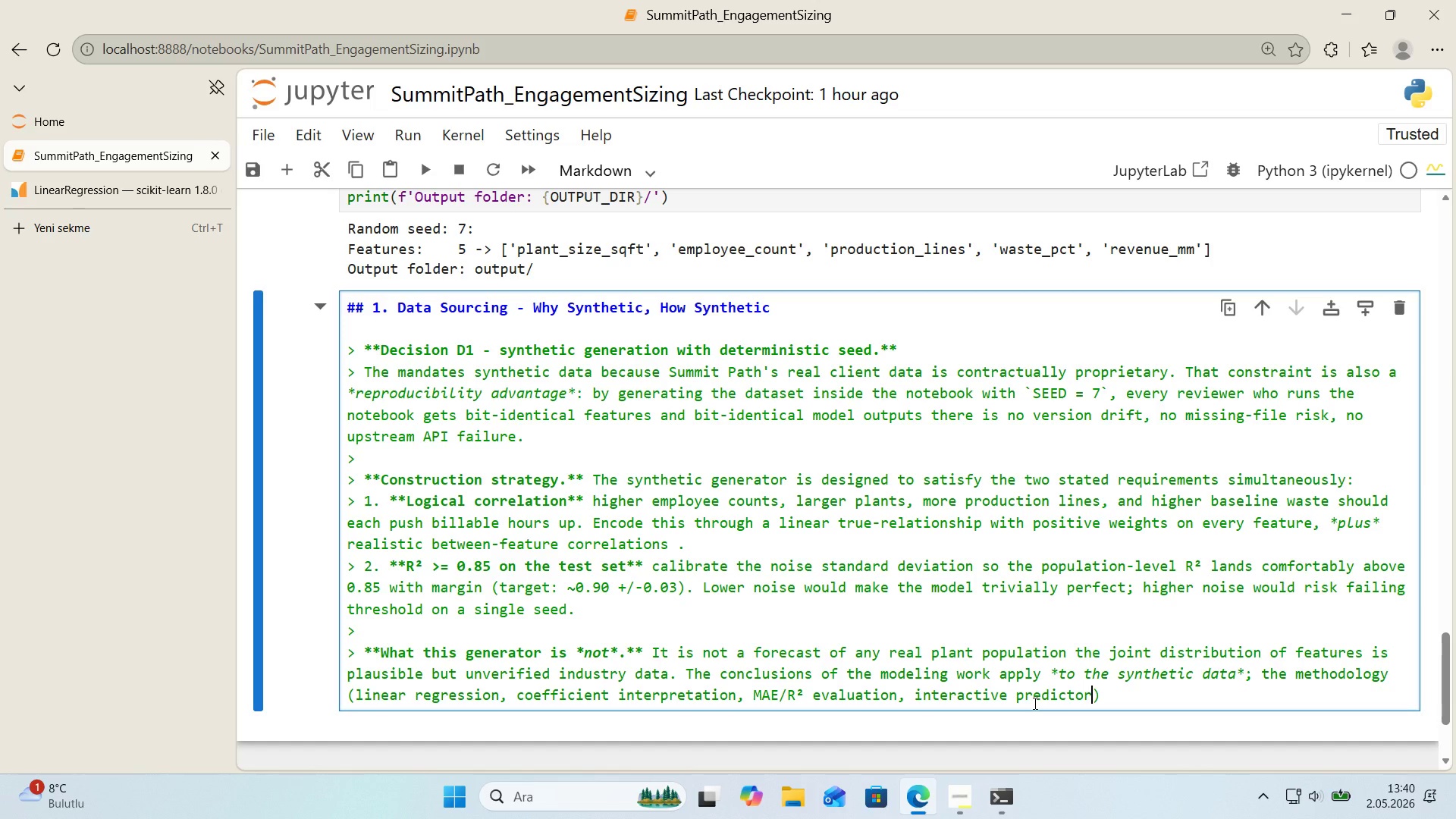 
key(ArrowRight)
 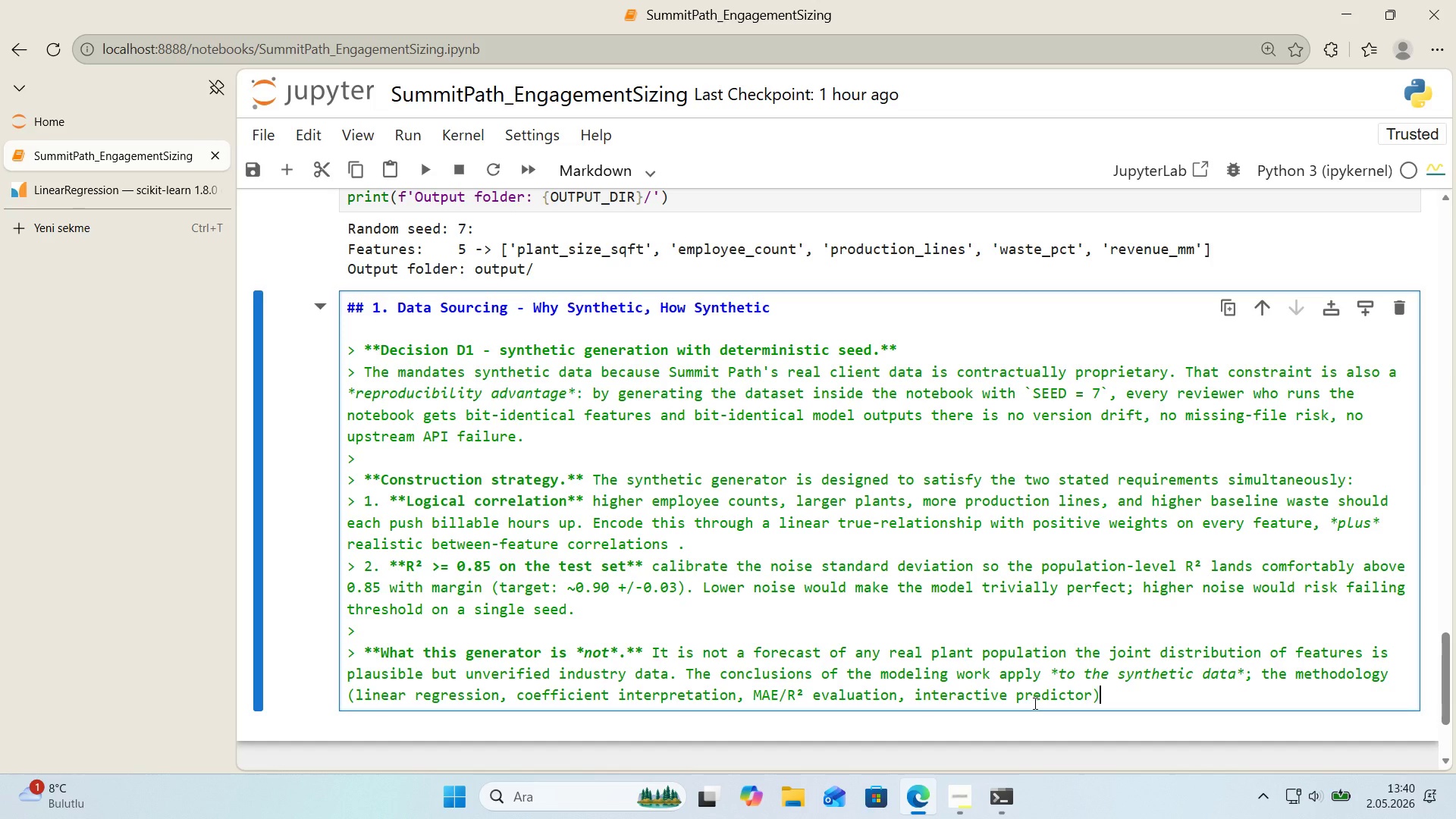 
type( ,)
key(Backspace)
key(Backspace)
type( 's wwhat)
key(Backspace)
key(Backspace)
key(Backspace)
key(Backspace)
type(hat transfers to the real engagement-s'z'ng tool when Summ't Pathe)
key(Backspace)
type( eventually plugs 'n the'r own data.)
 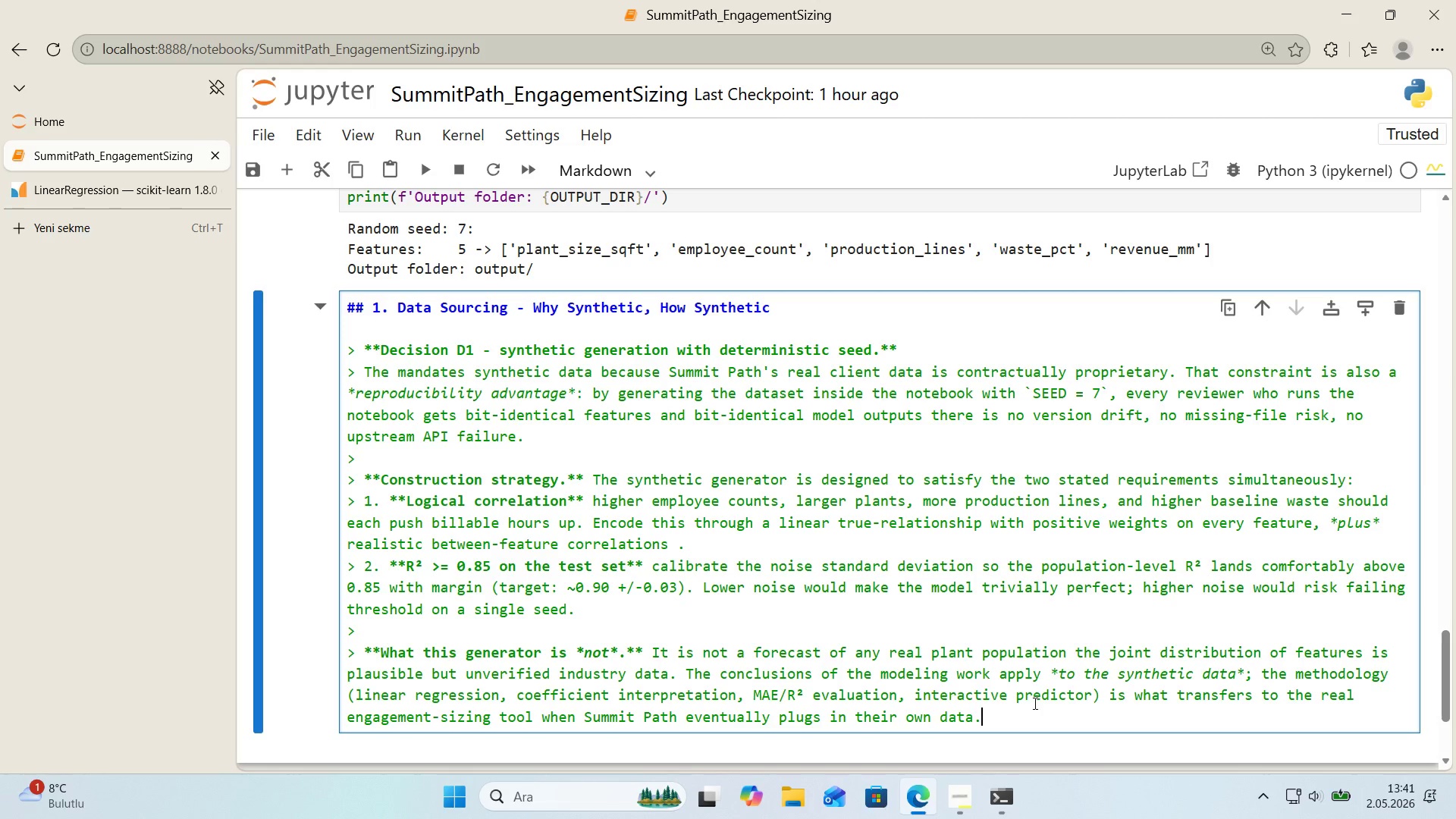 
scroll: coordinate [1053, 607], scroll_direction: down, amount: 2.0
 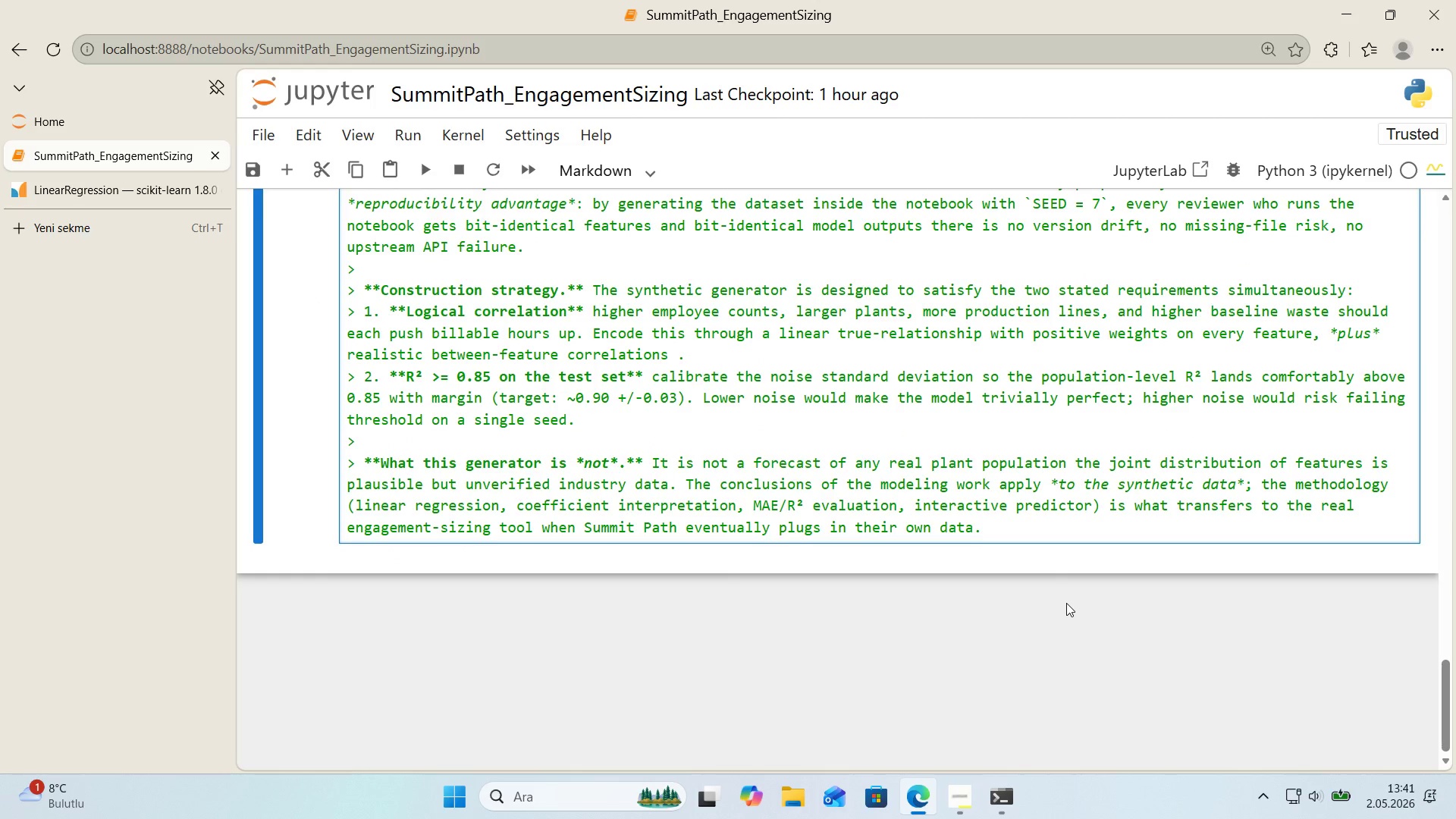 
key(Enter)
 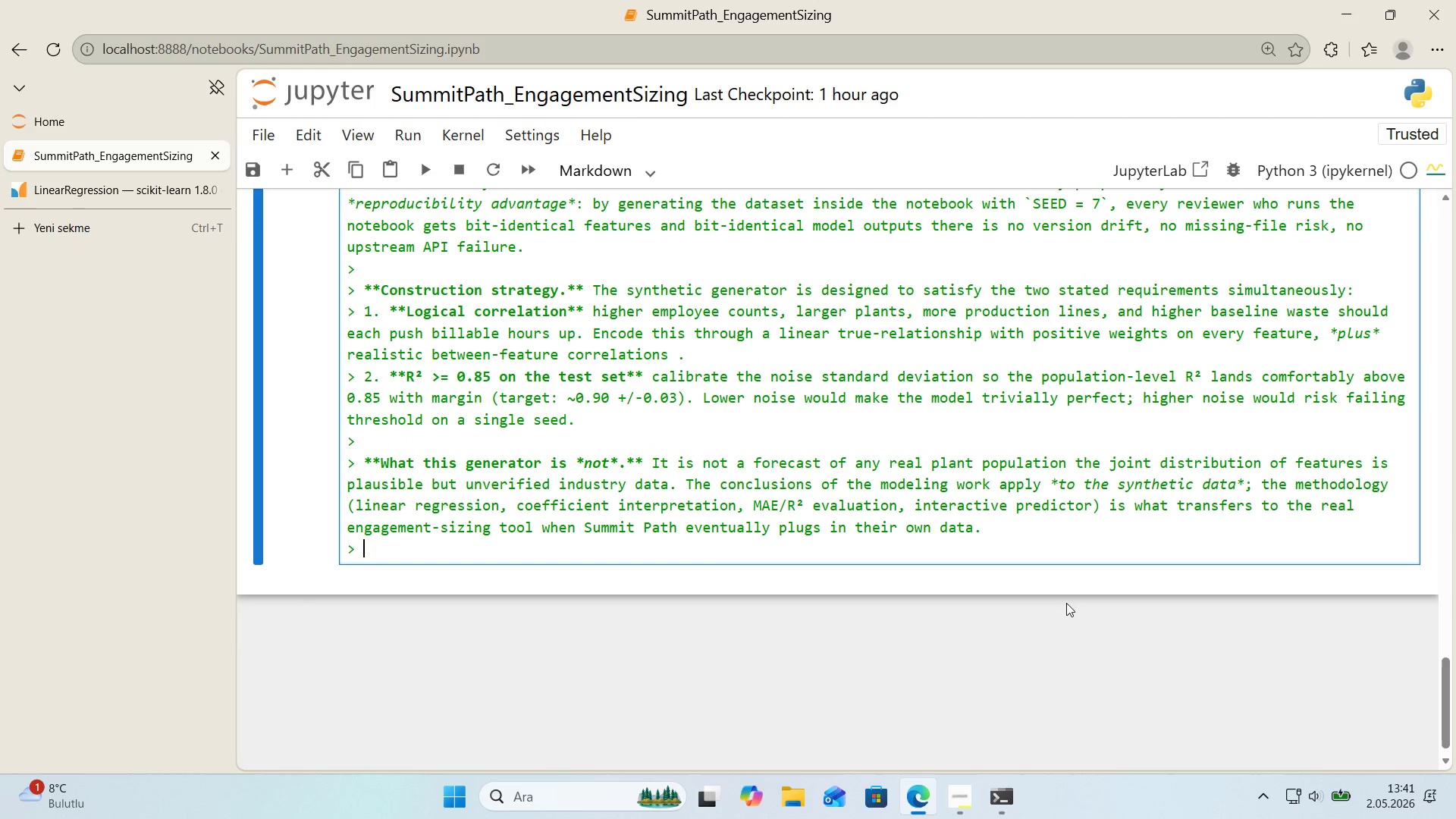 
key(Backspace)
 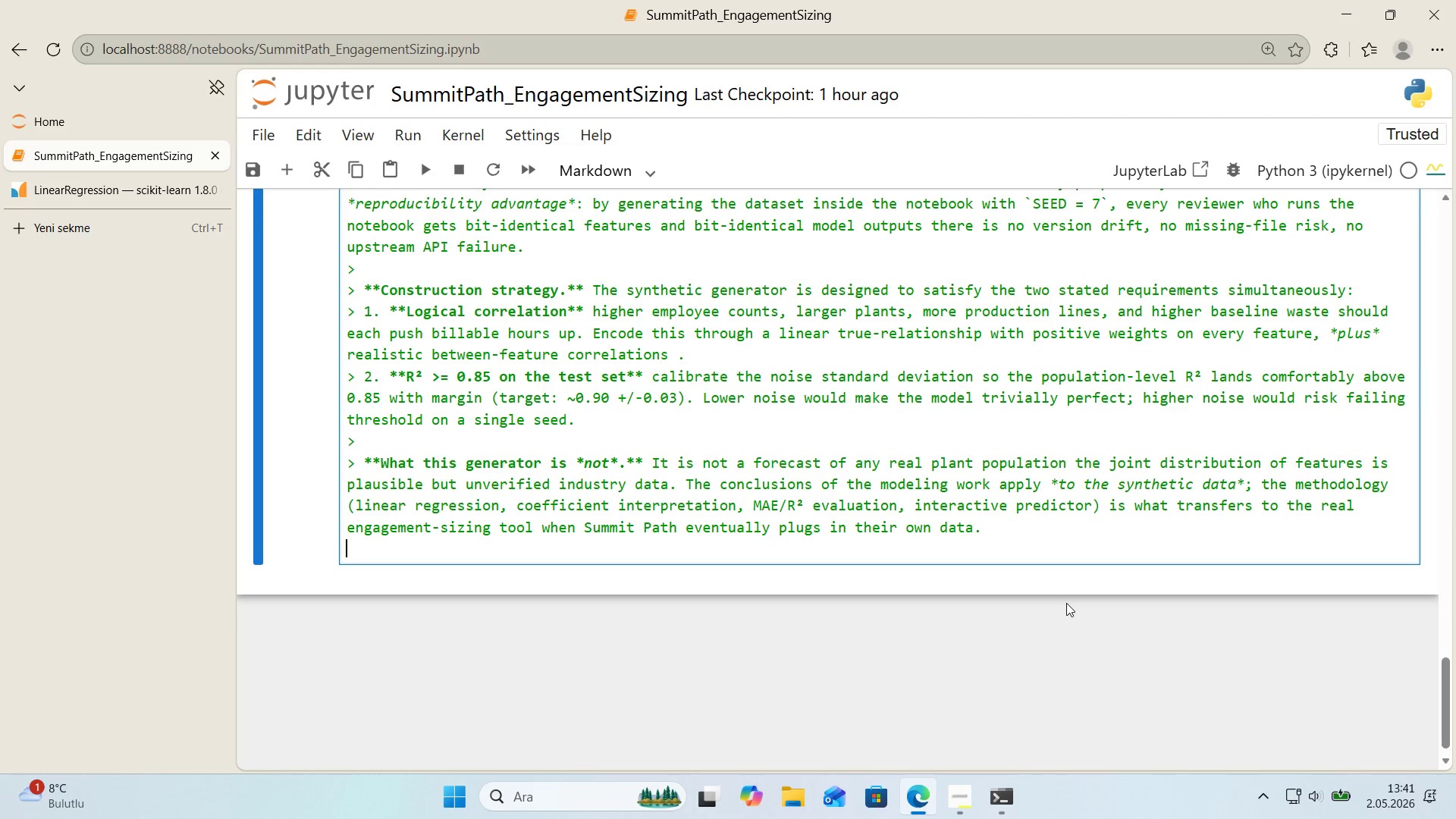 
key(Enter)
 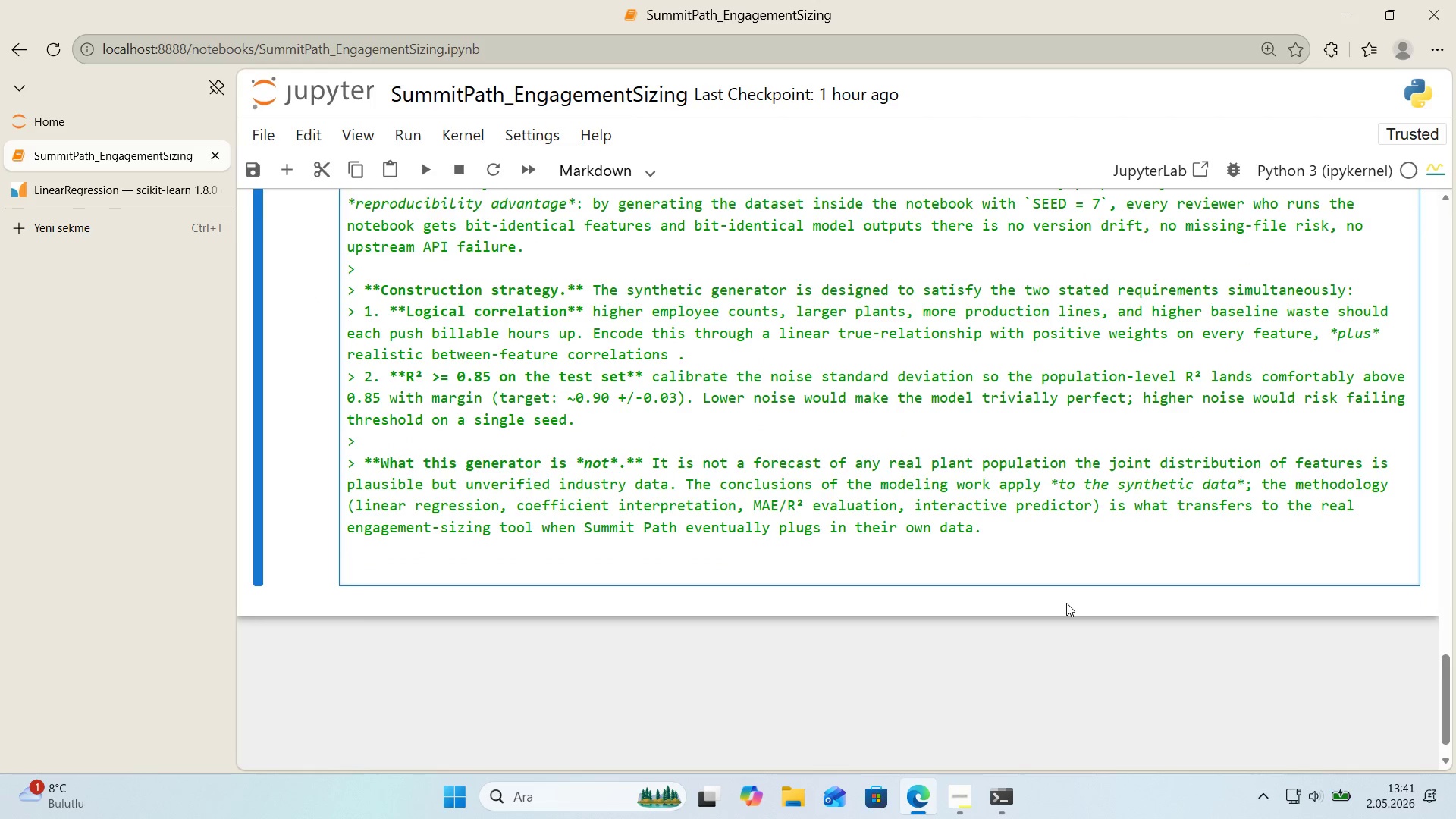 
type([Break] Dec's'on D2 FEA)
key(Backspace)
key(Backspace)
key(Backspace)
type(feature ranges encoded l'terally from t)
key(Backspace)
key(Backspace)
key(Backspace)
key(Backspace)
key(Backspace)
key(Backspace)
key(Backspace)
 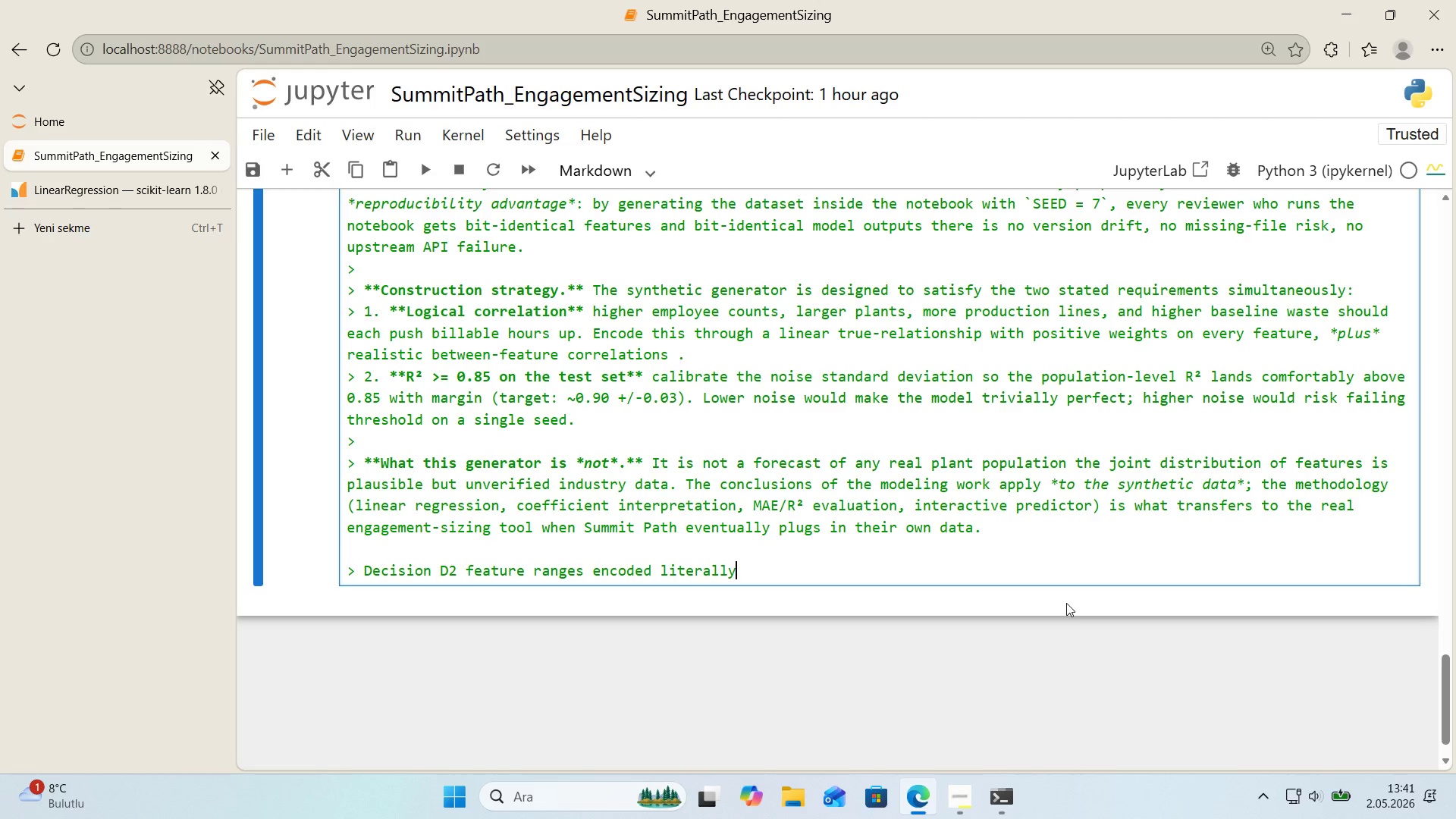 
wait(22.34)
 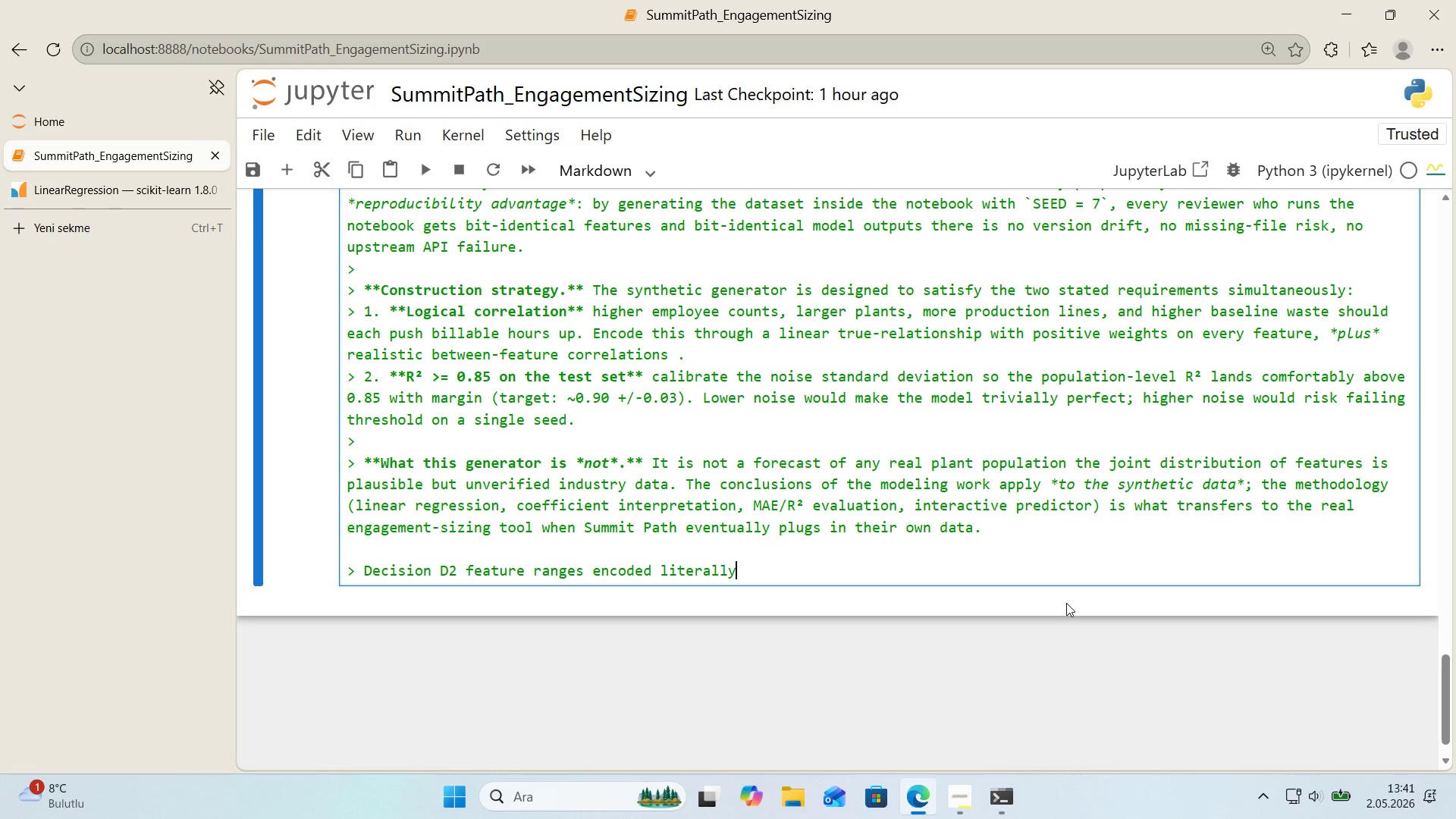 
key(Period)
 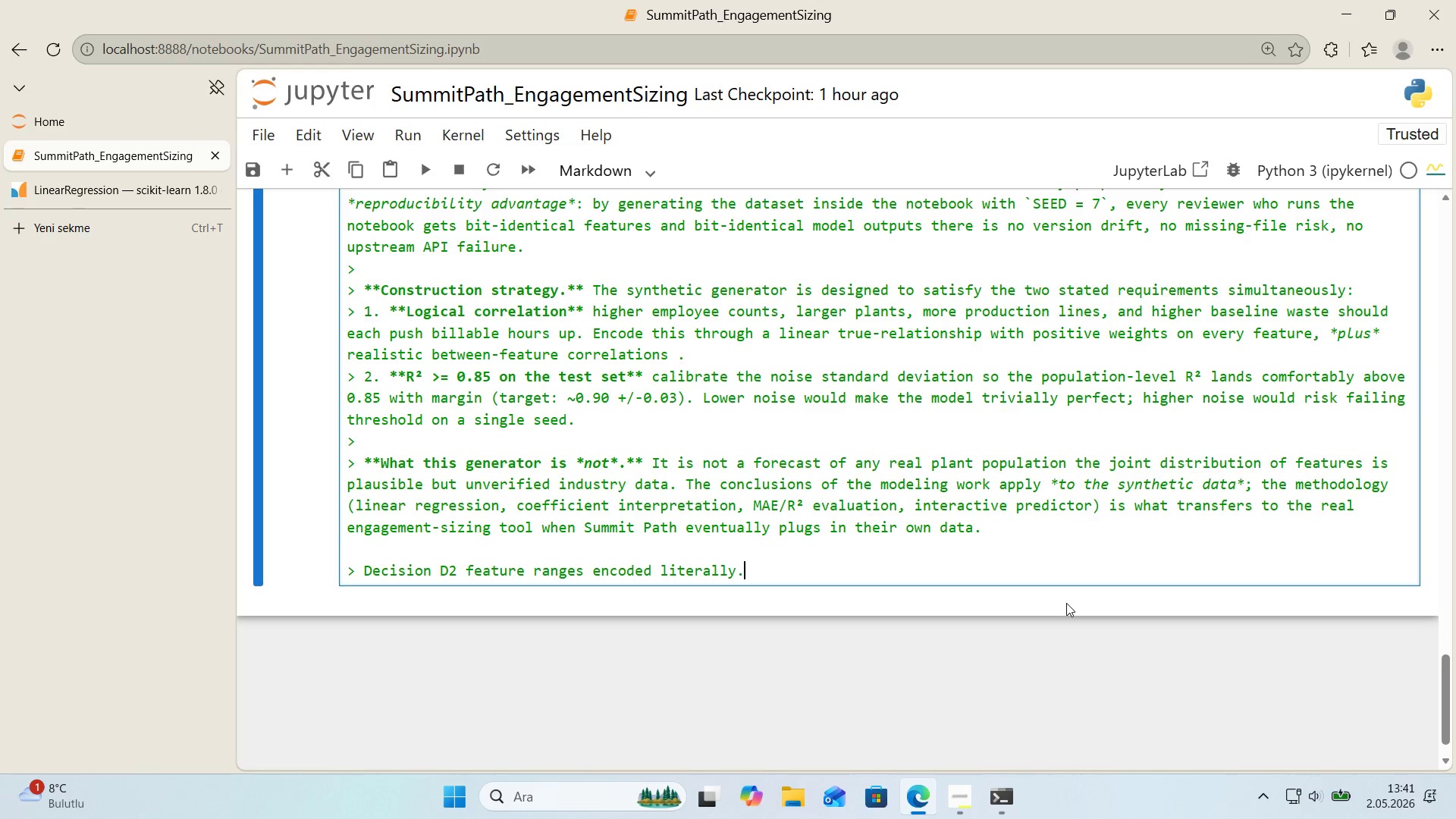 
key(NumpadMultiply)
 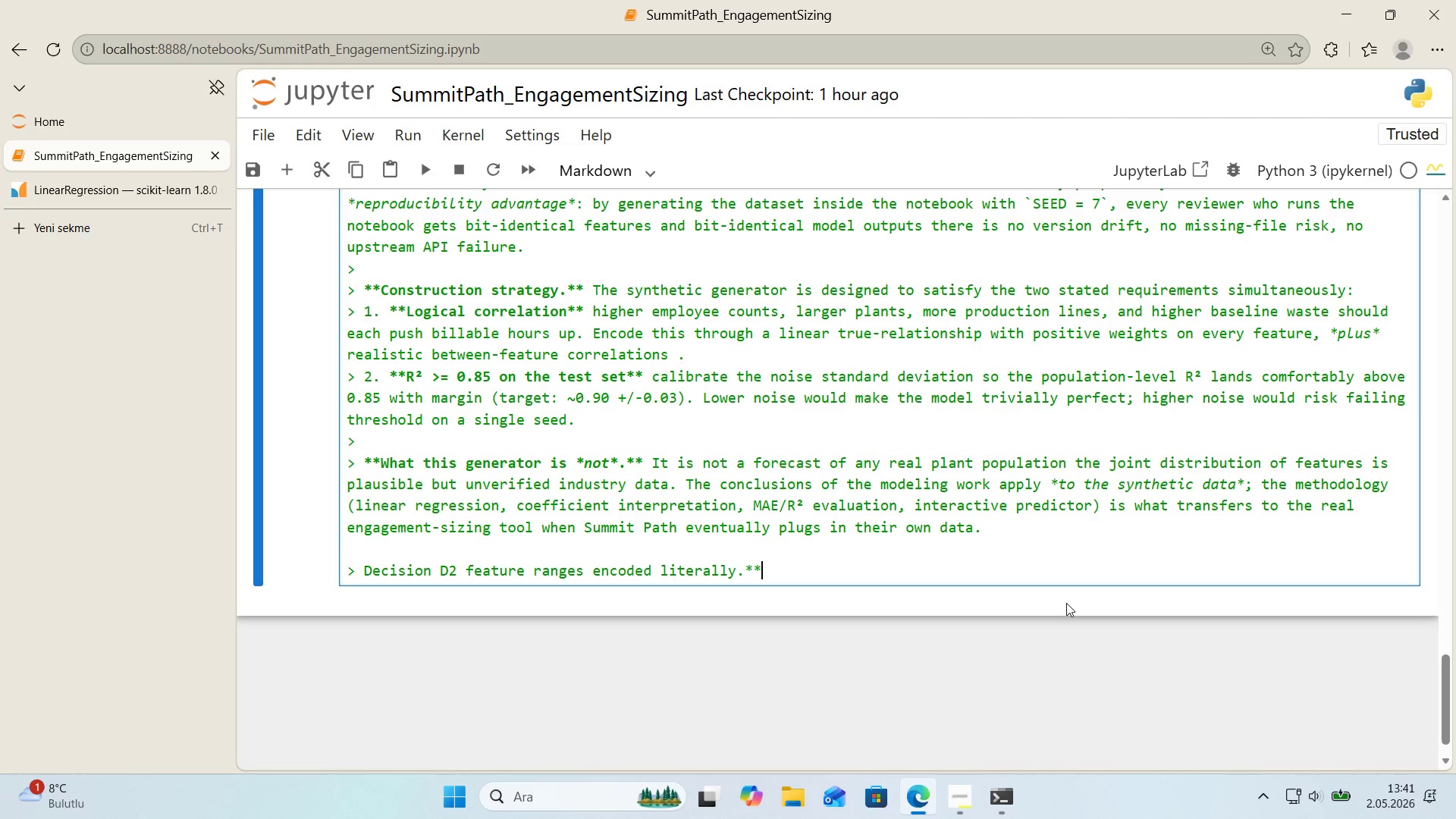 
key(NumpadMultiply)
 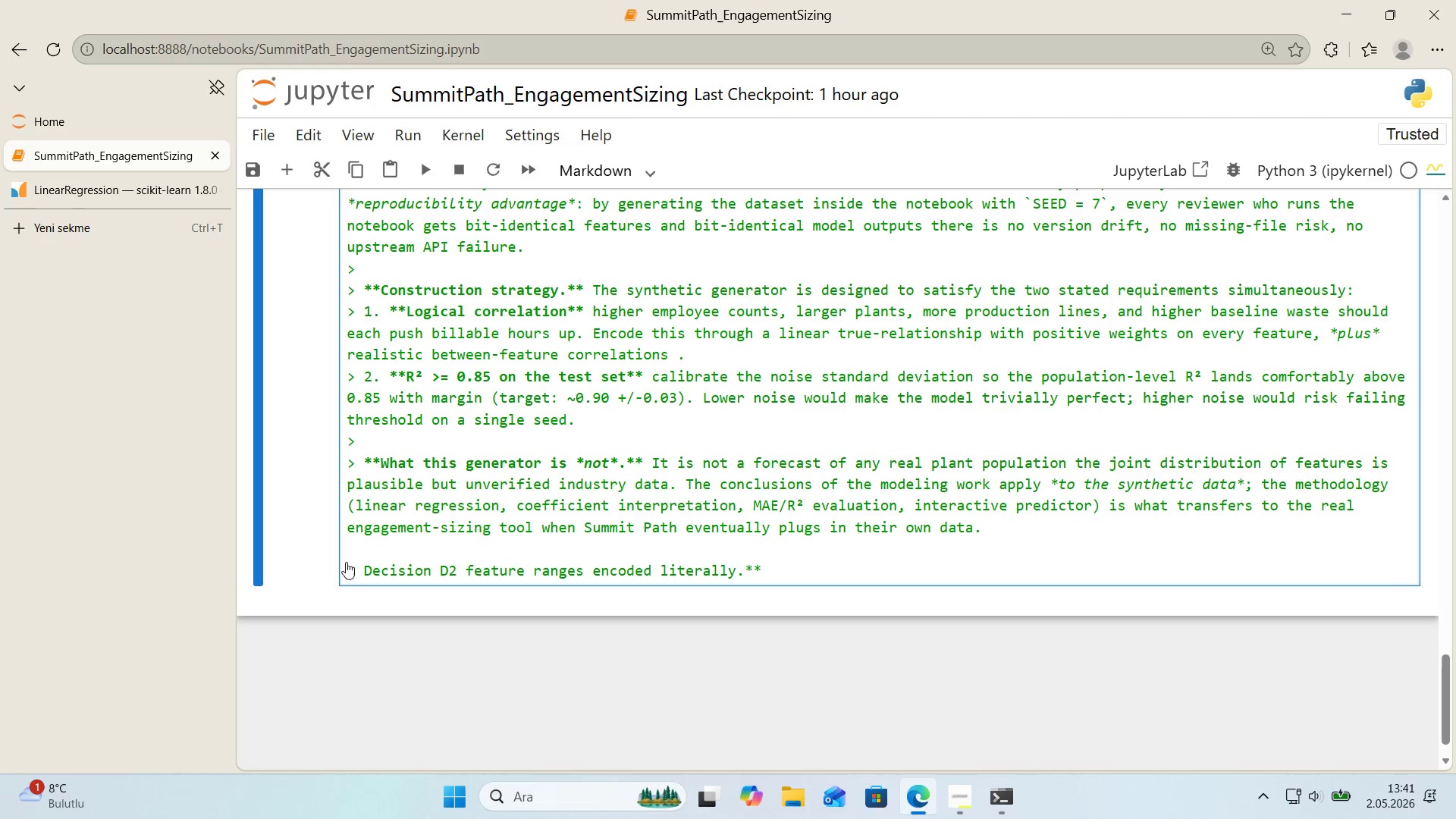 
left_click([365, 562])
 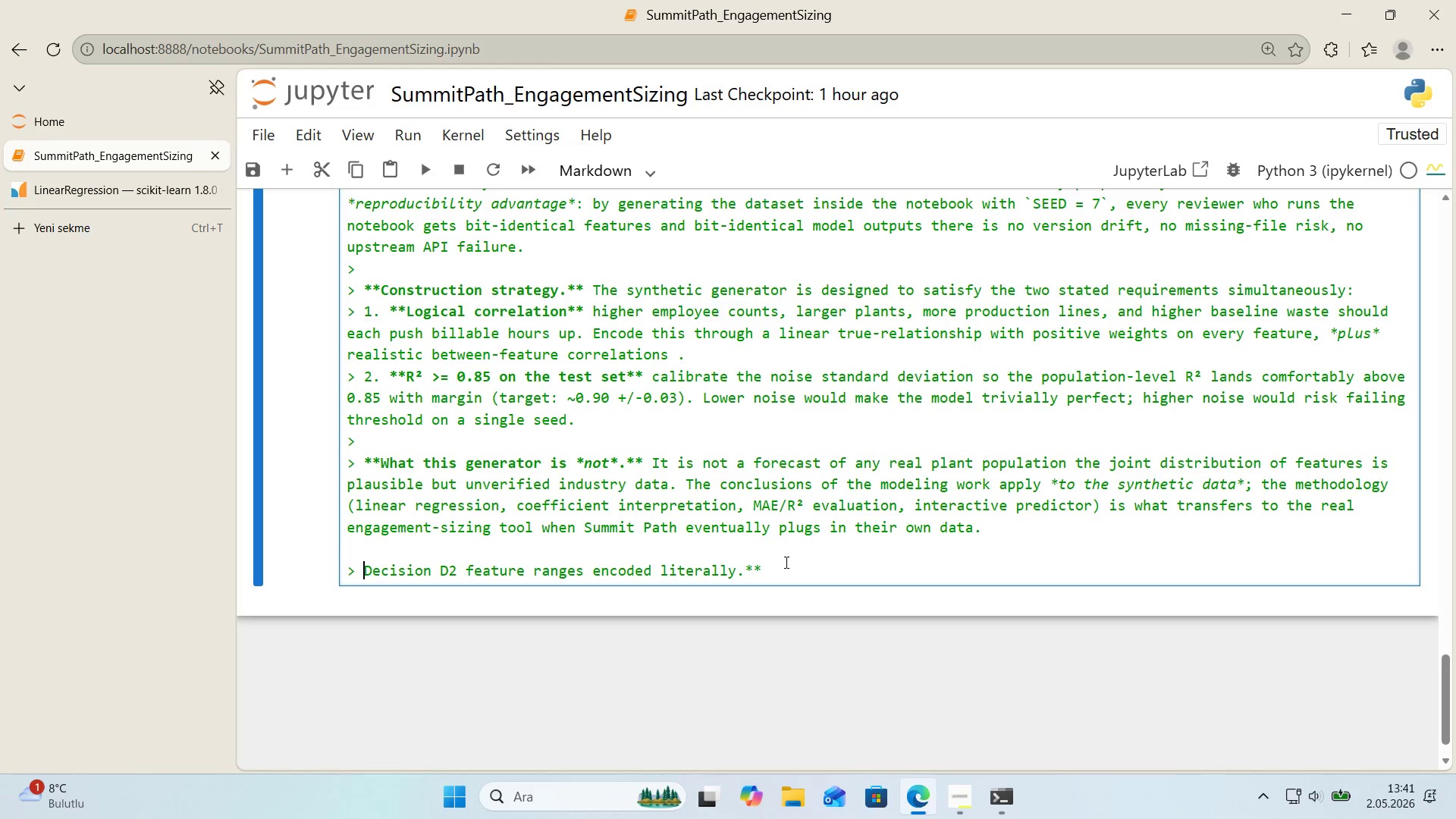 
key(NumpadMultiply)
 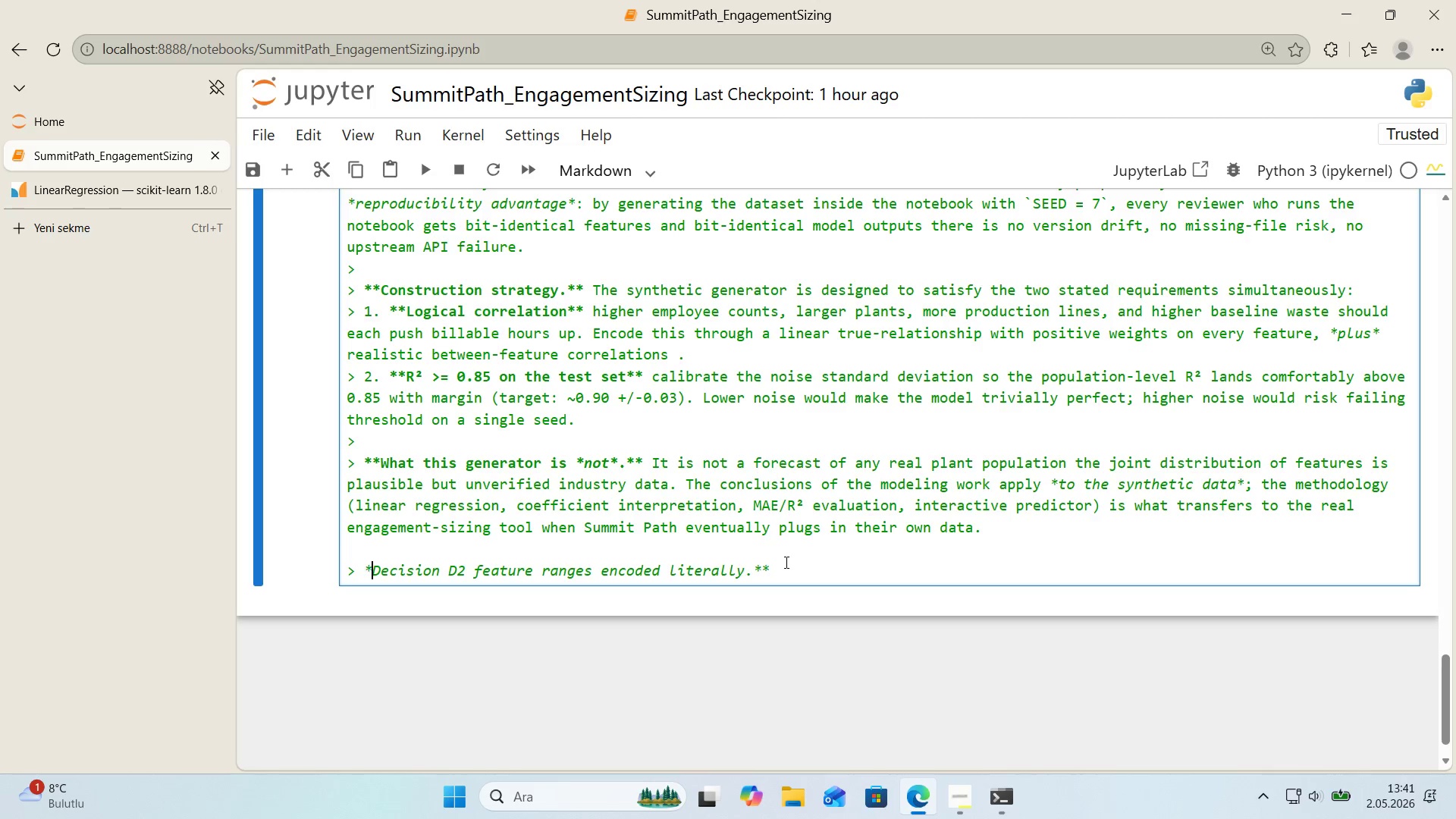 
key(NumpadMultiply)
 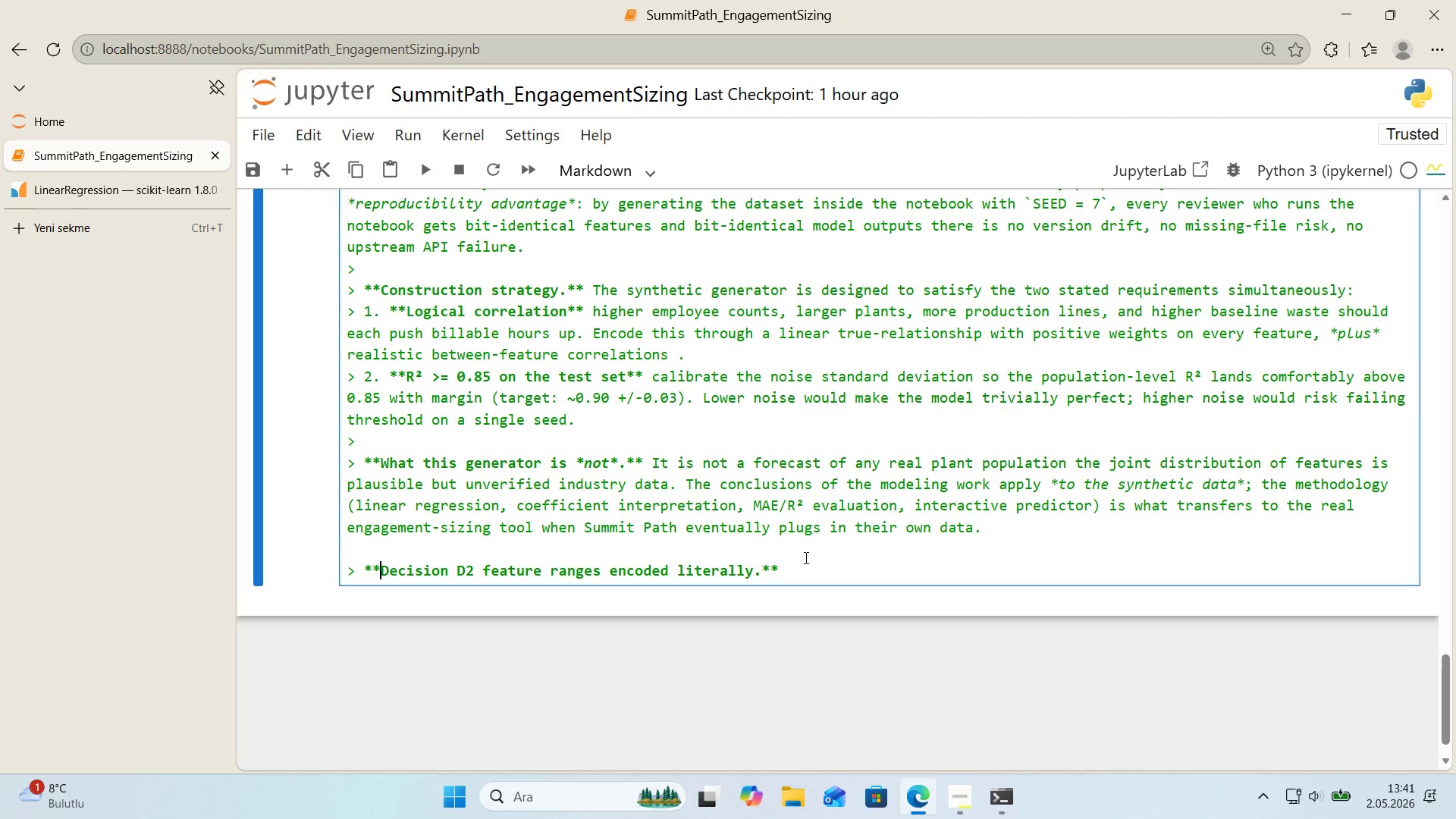 
left_click([805, 558])
 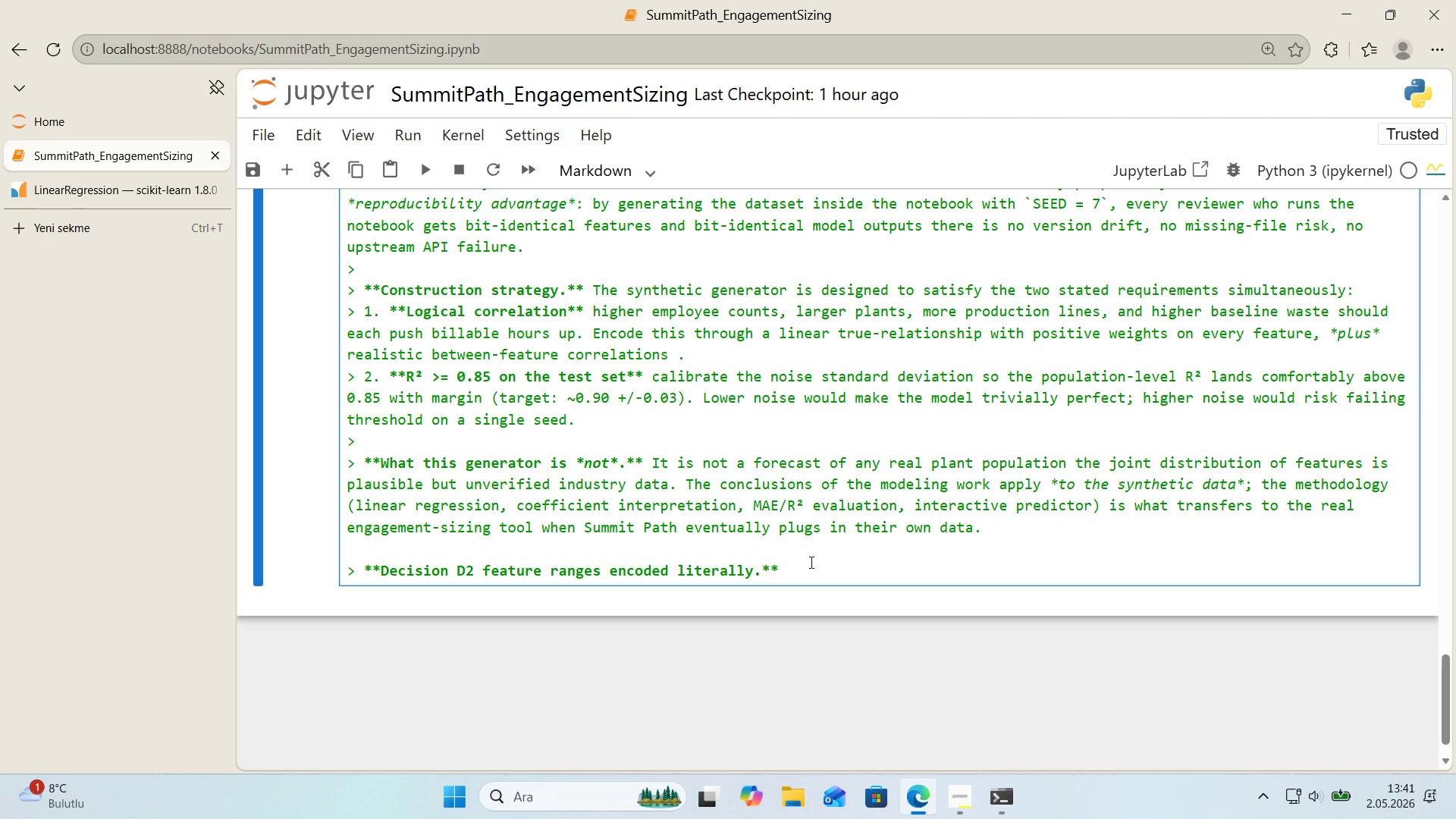 
left_click([811, 565])
 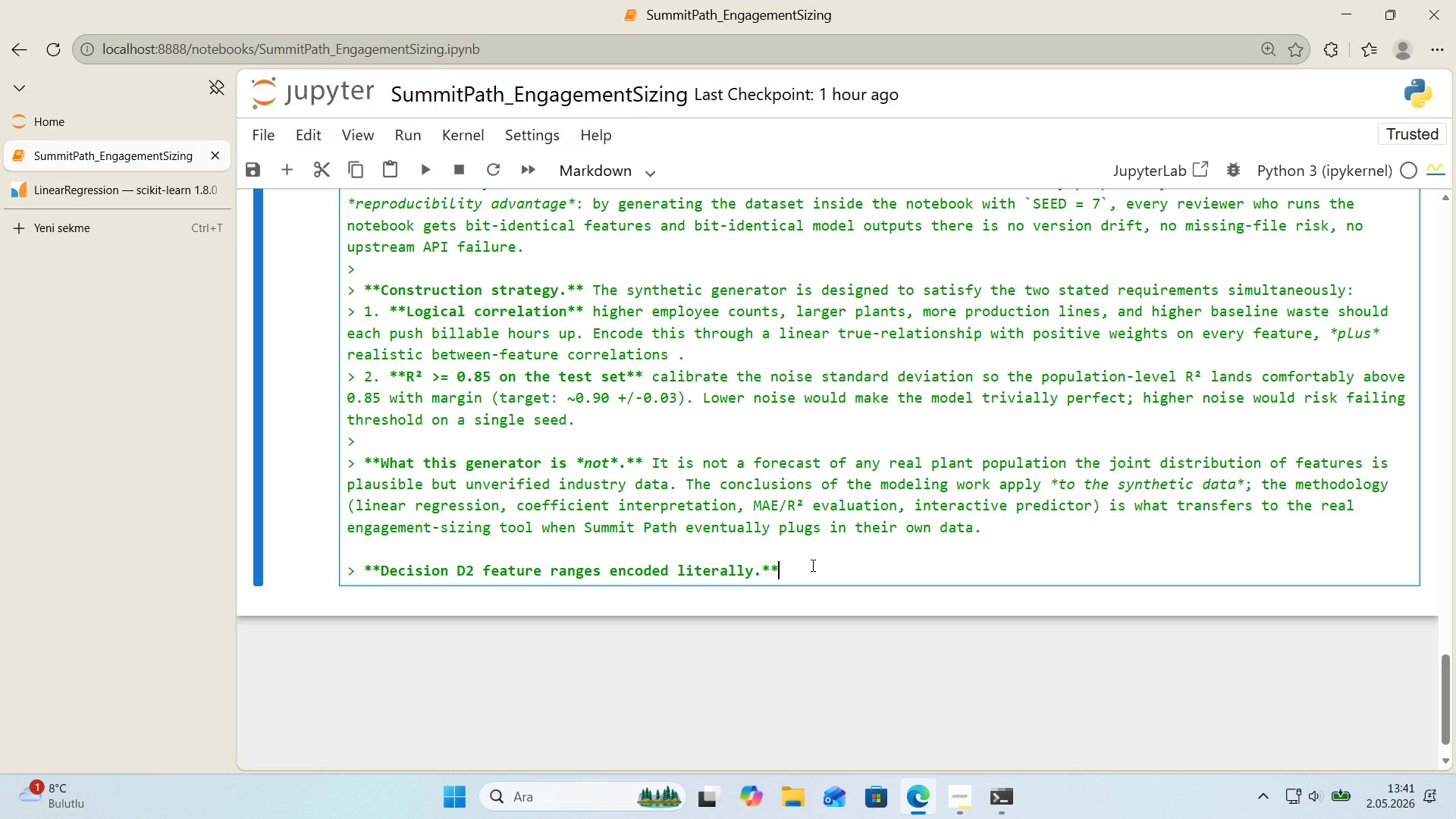 
key(Enter)
 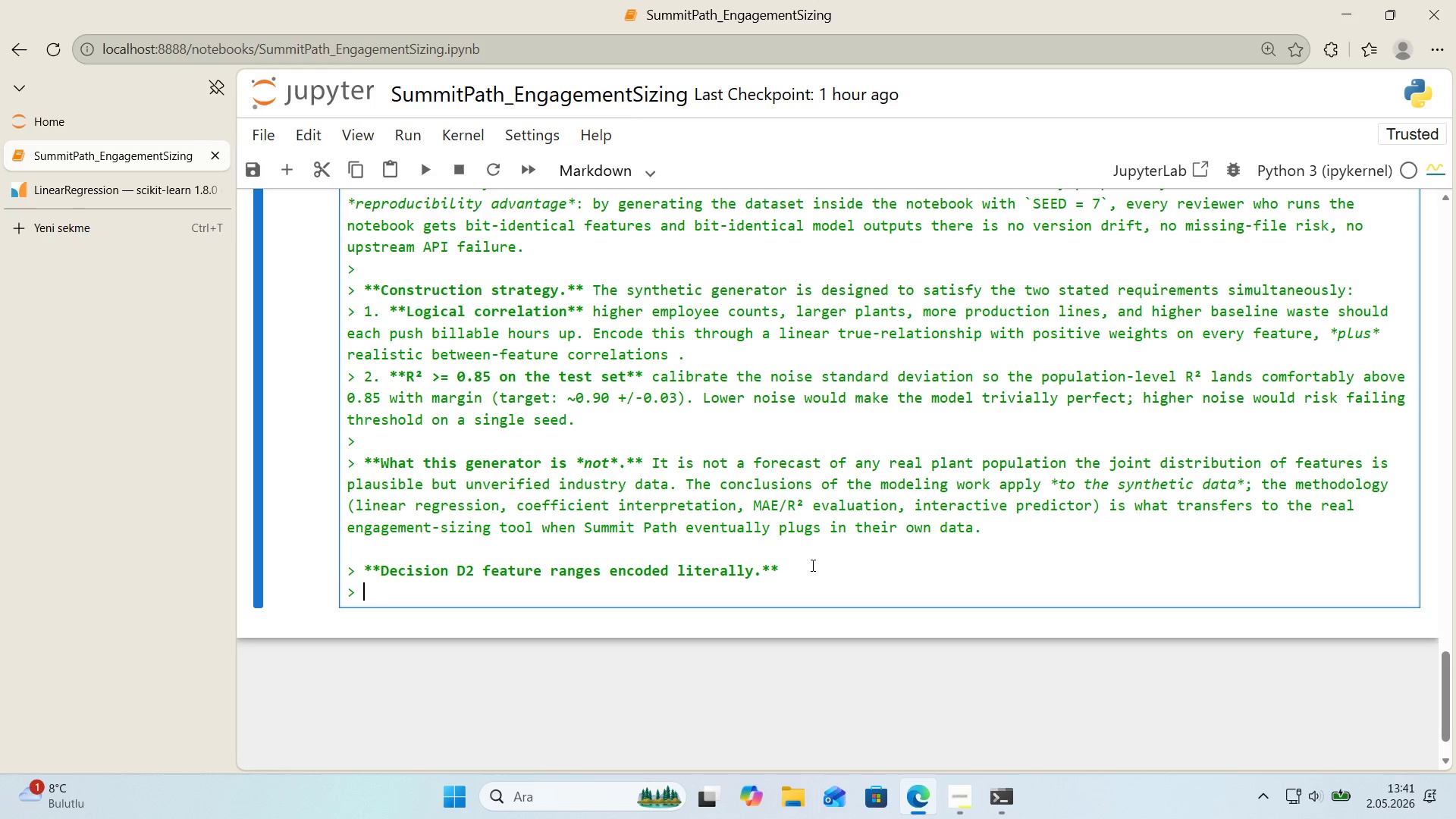 
type(The b)
 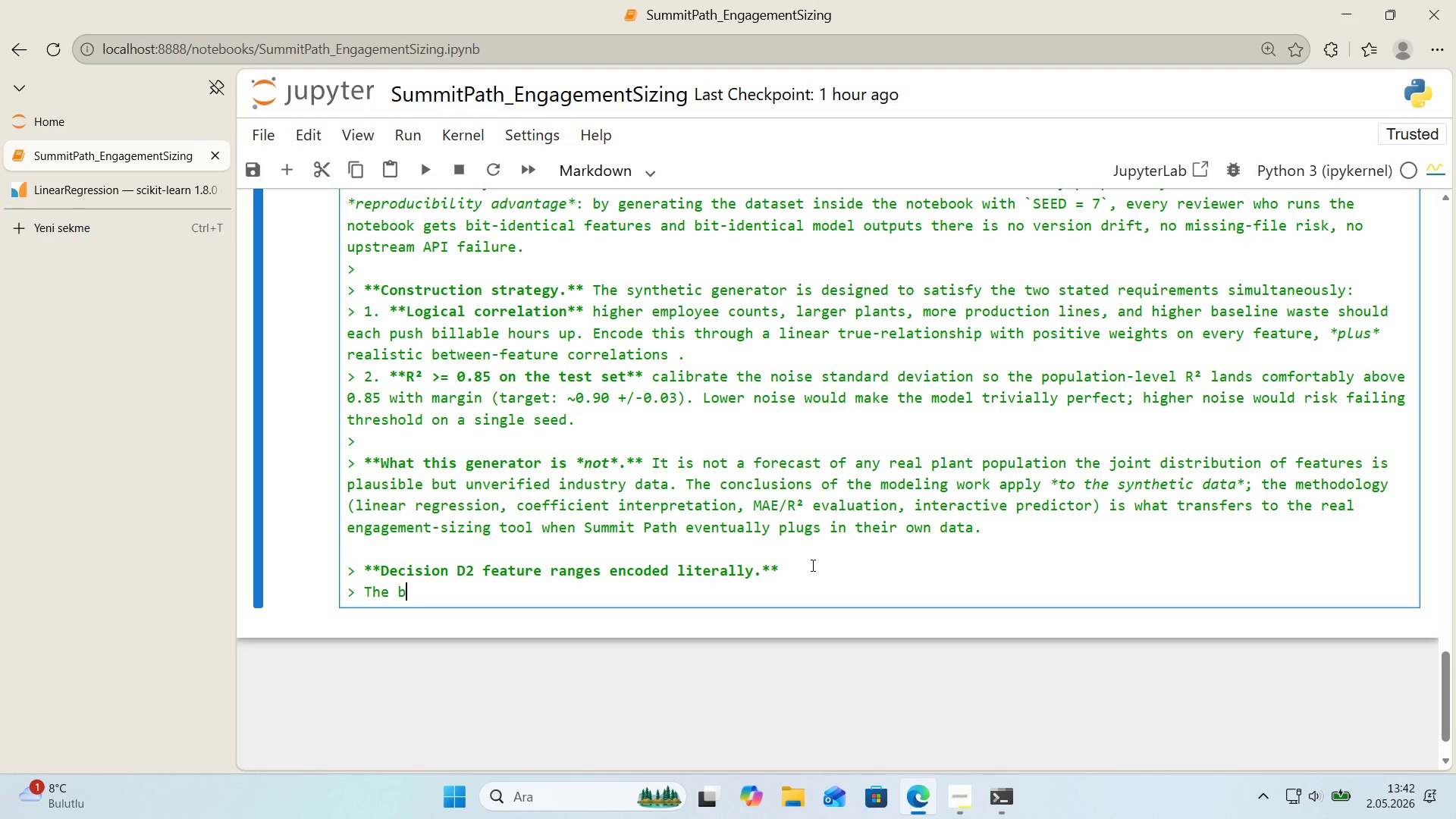 
key(Backspace)
key(Backspace)
type( spec'f'es f've fa)
key(Backspace)
type(eatures and one target. The synthet'c generator p'ns each to a defens'ble bus'ness range>)
 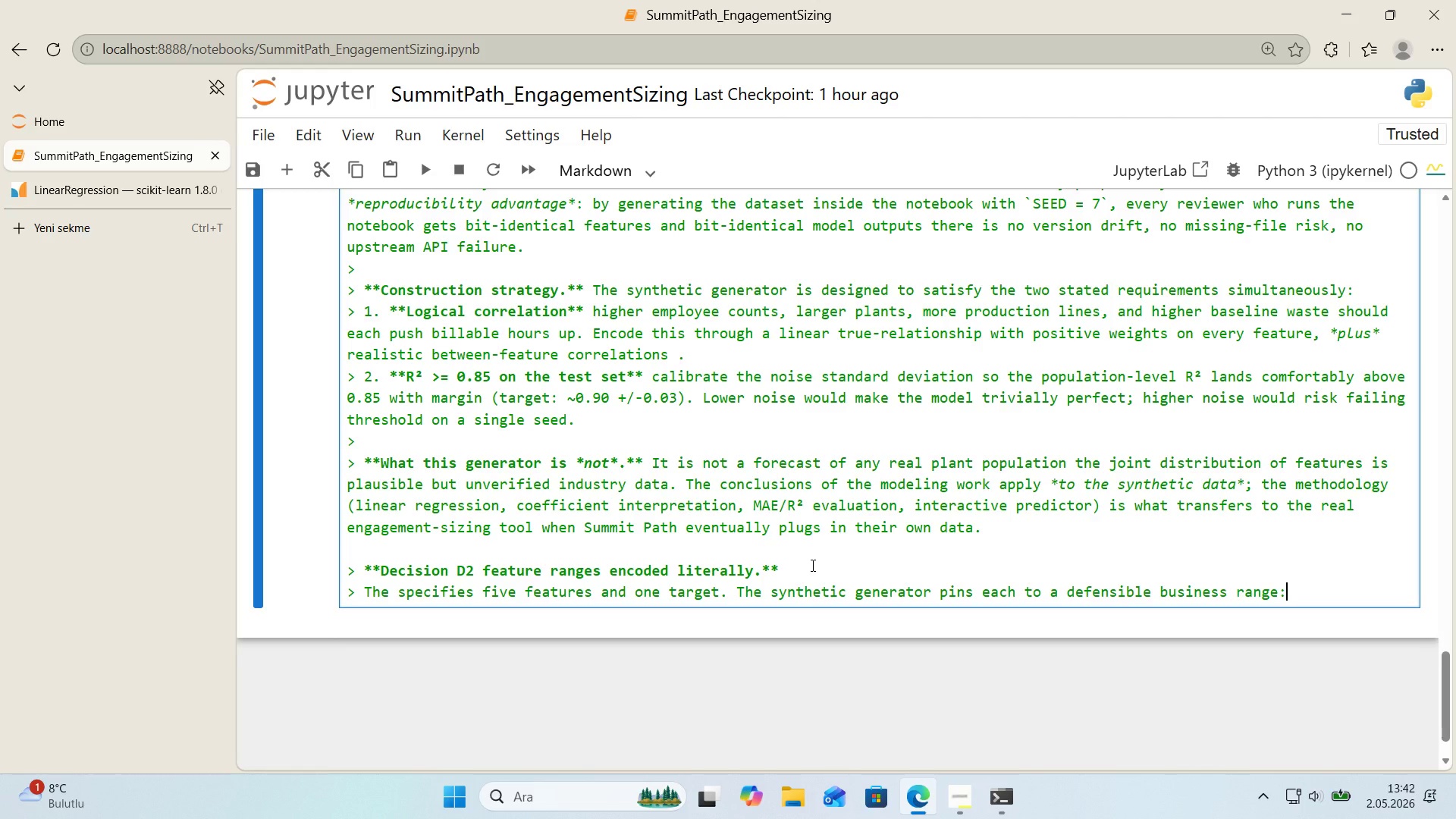 
key(Enter)
 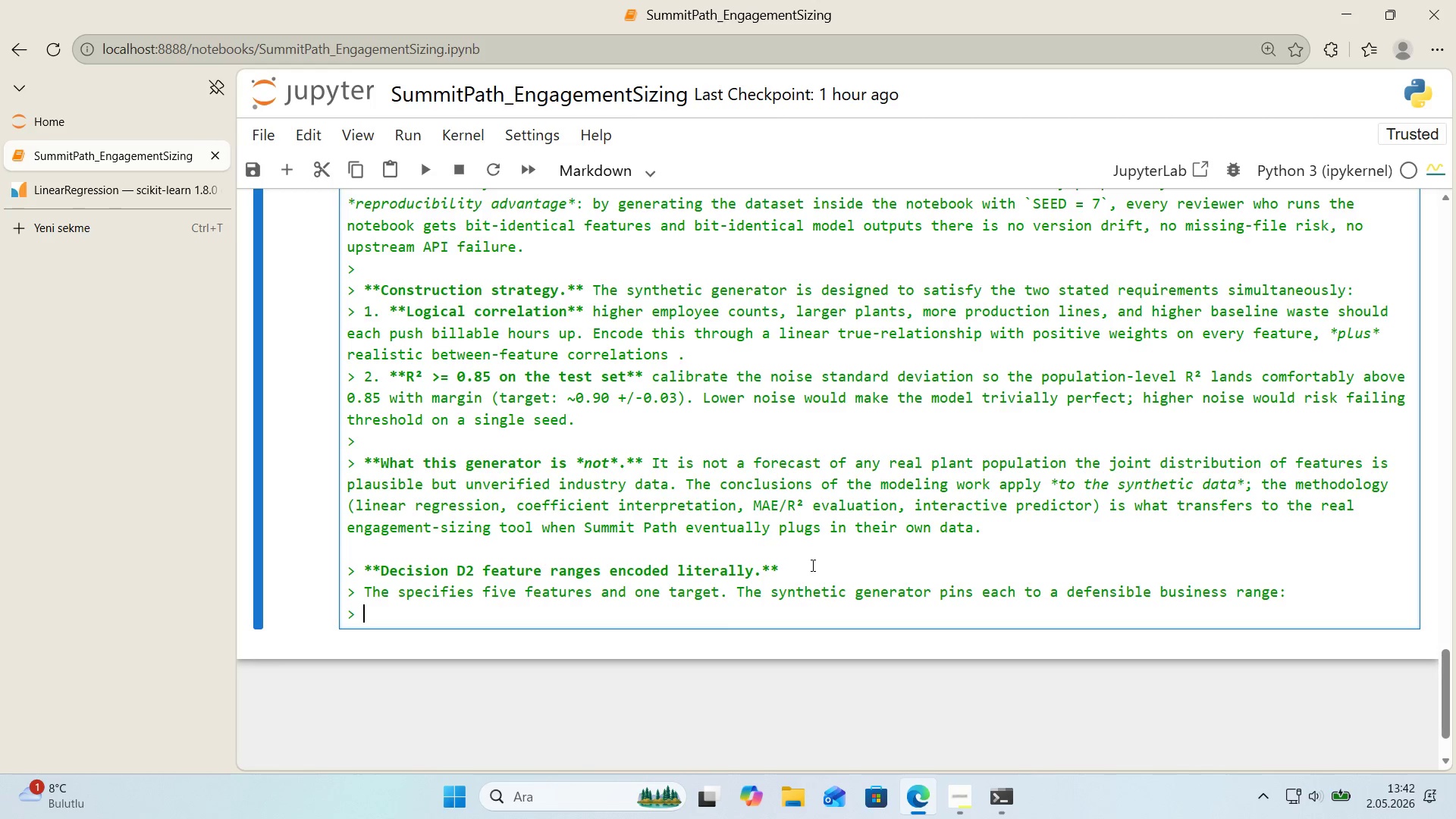 
key(Enter)
 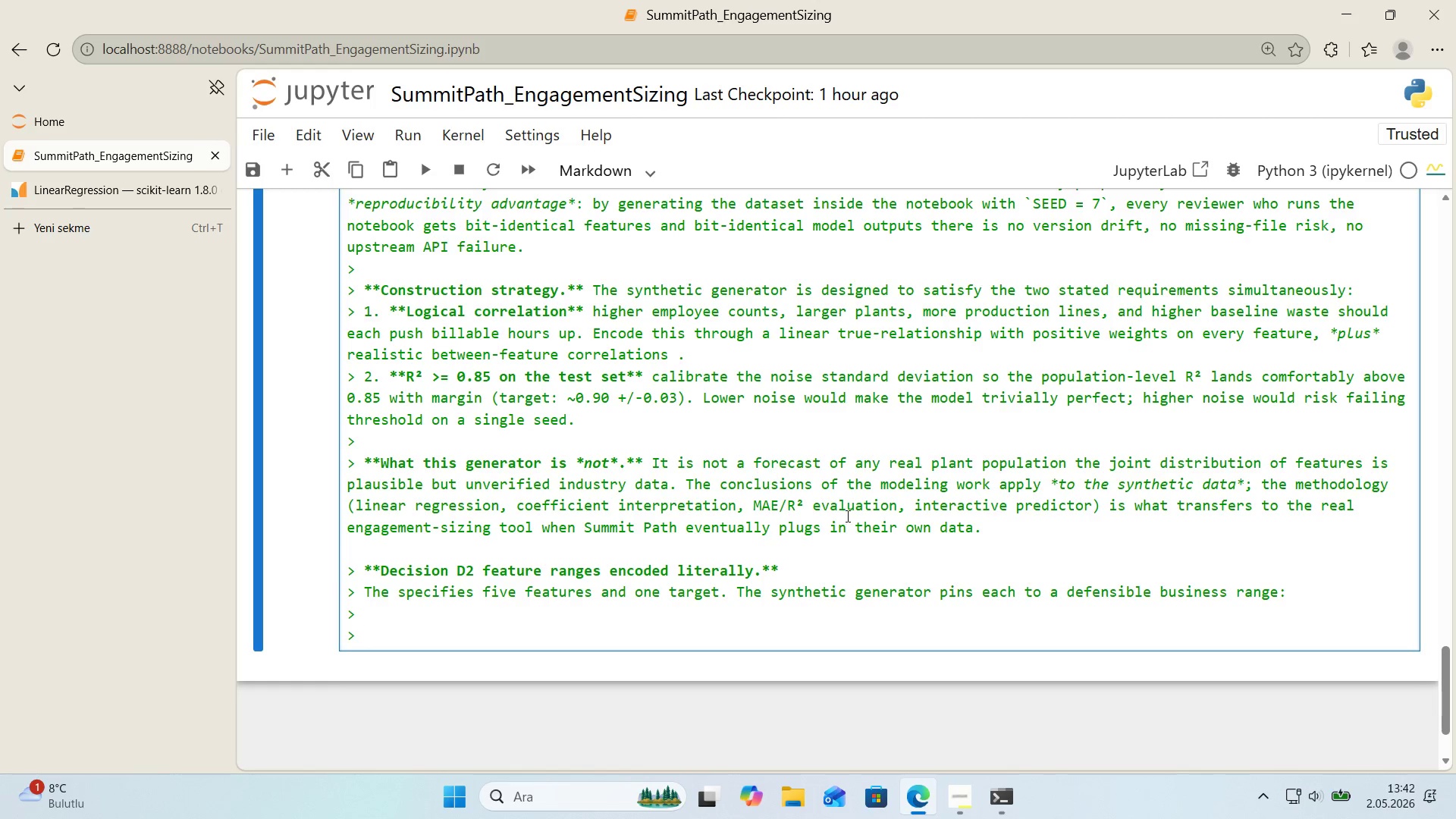 
scroll: coordinate [858, 466], scroll_direction: down, amount: 1.0
 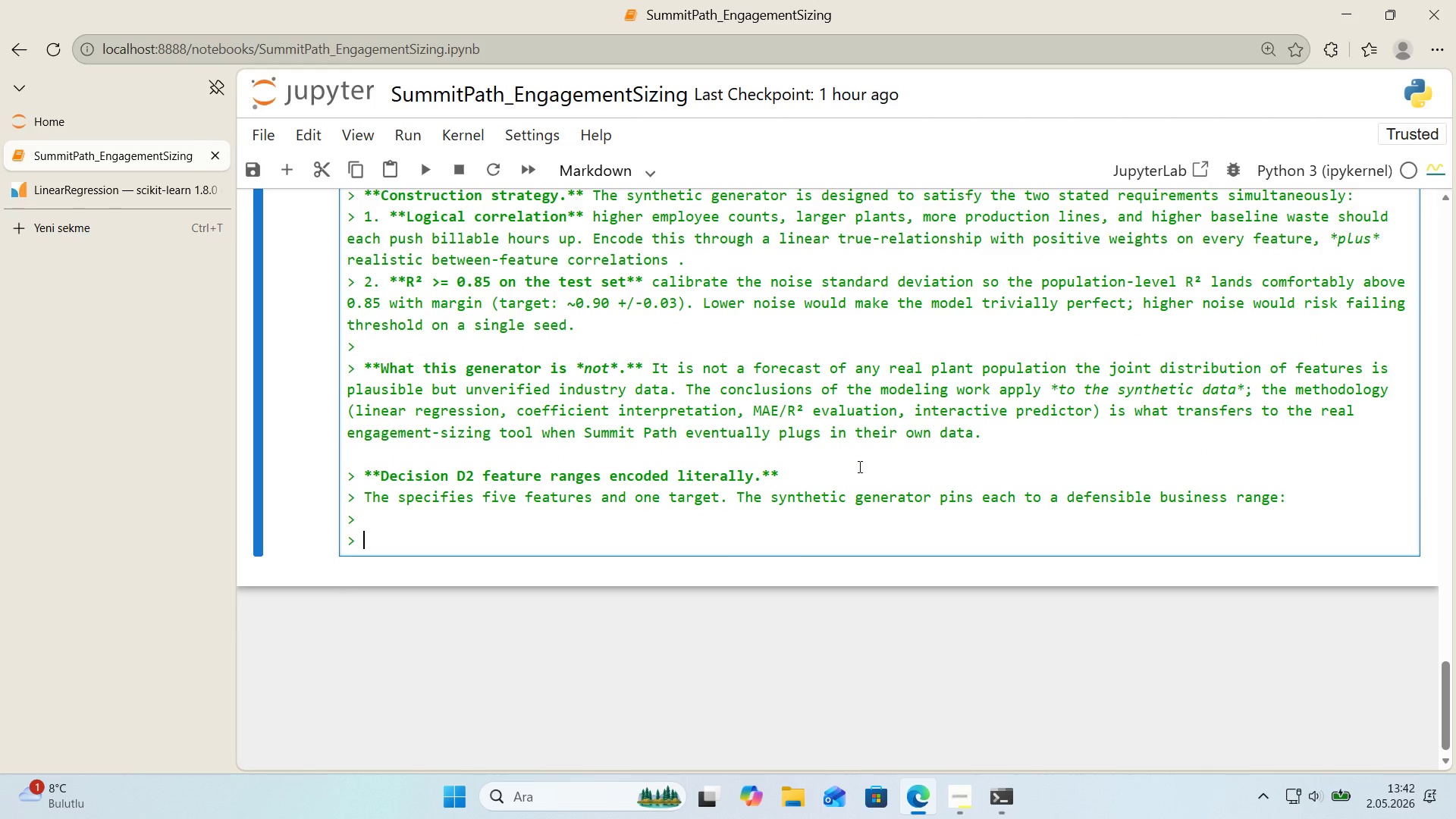 
key(Alt+Control+AltRight)
 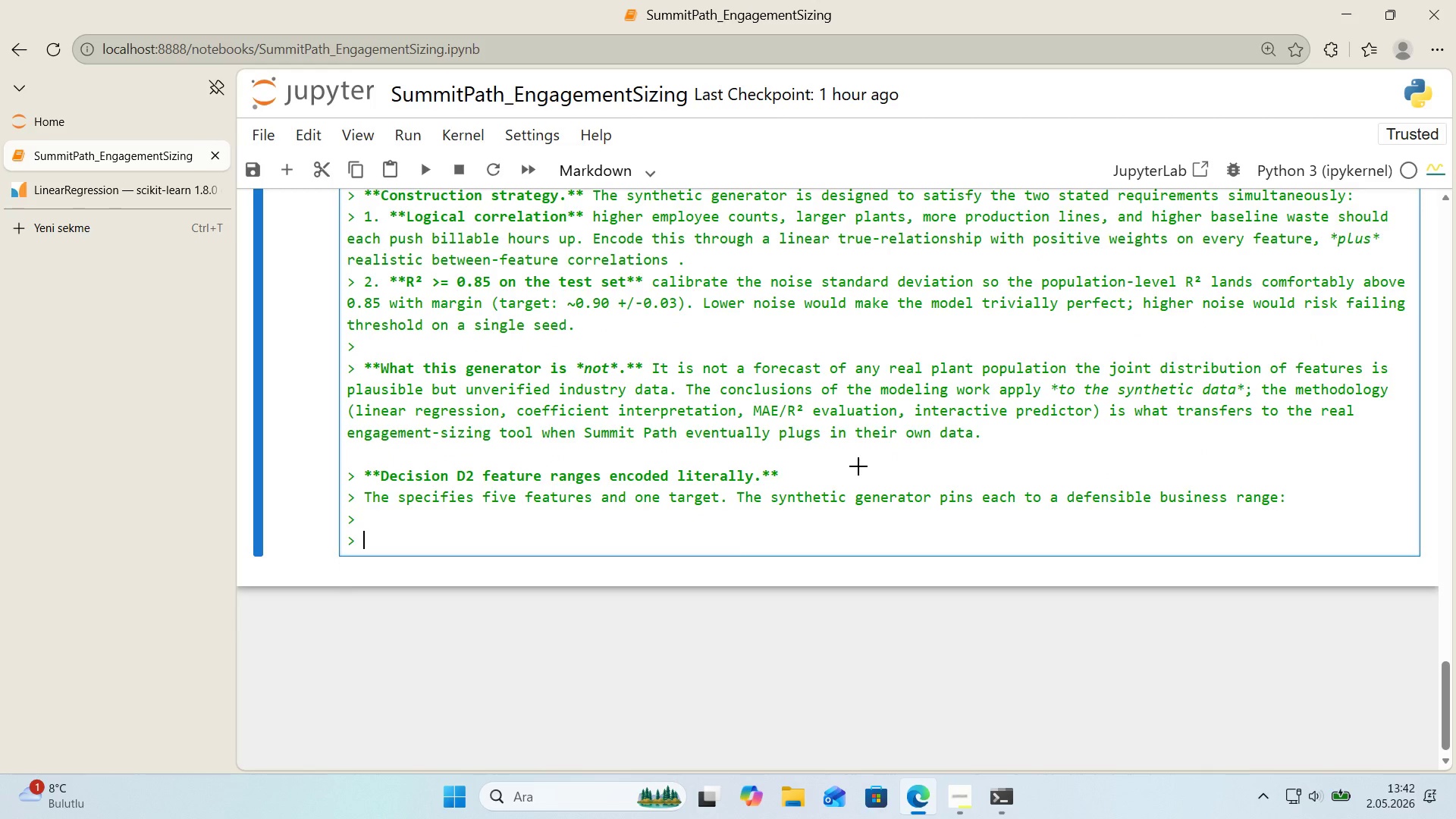 
key(Control+ControlLeft)
 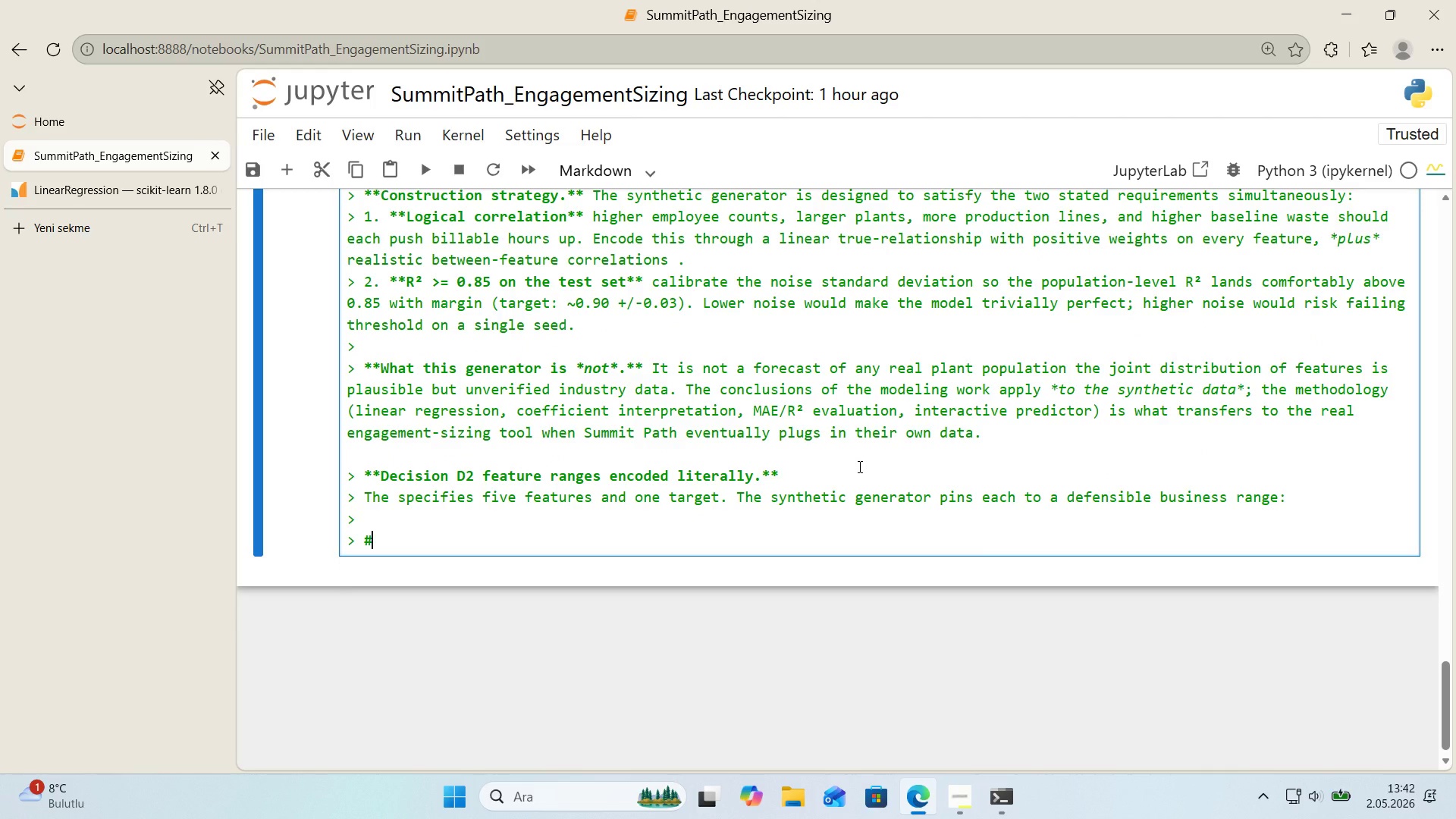 
key(Alt+Control+3)
 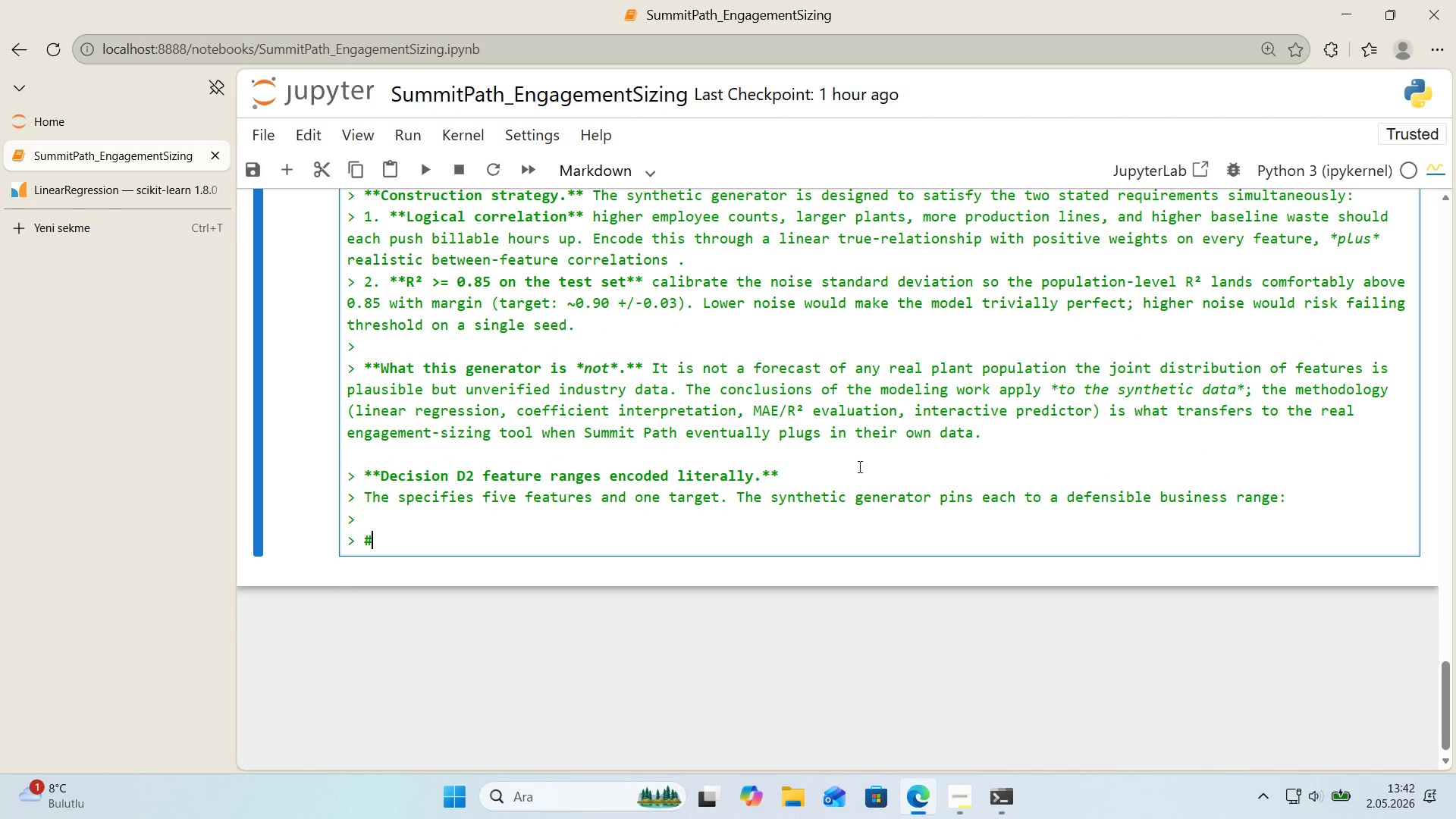 
key(Backspace)
 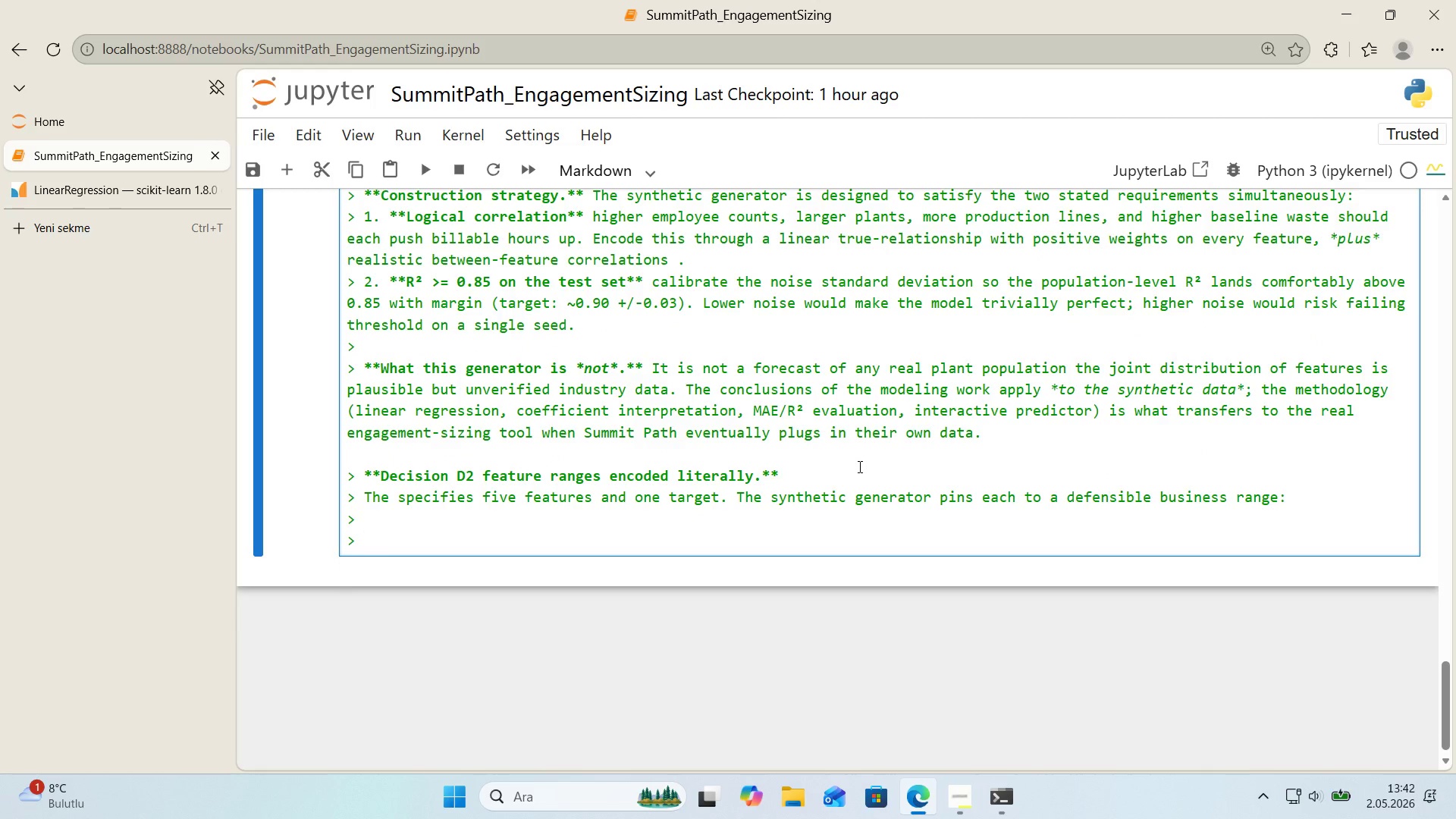 
key(Control+ControlLeft)
 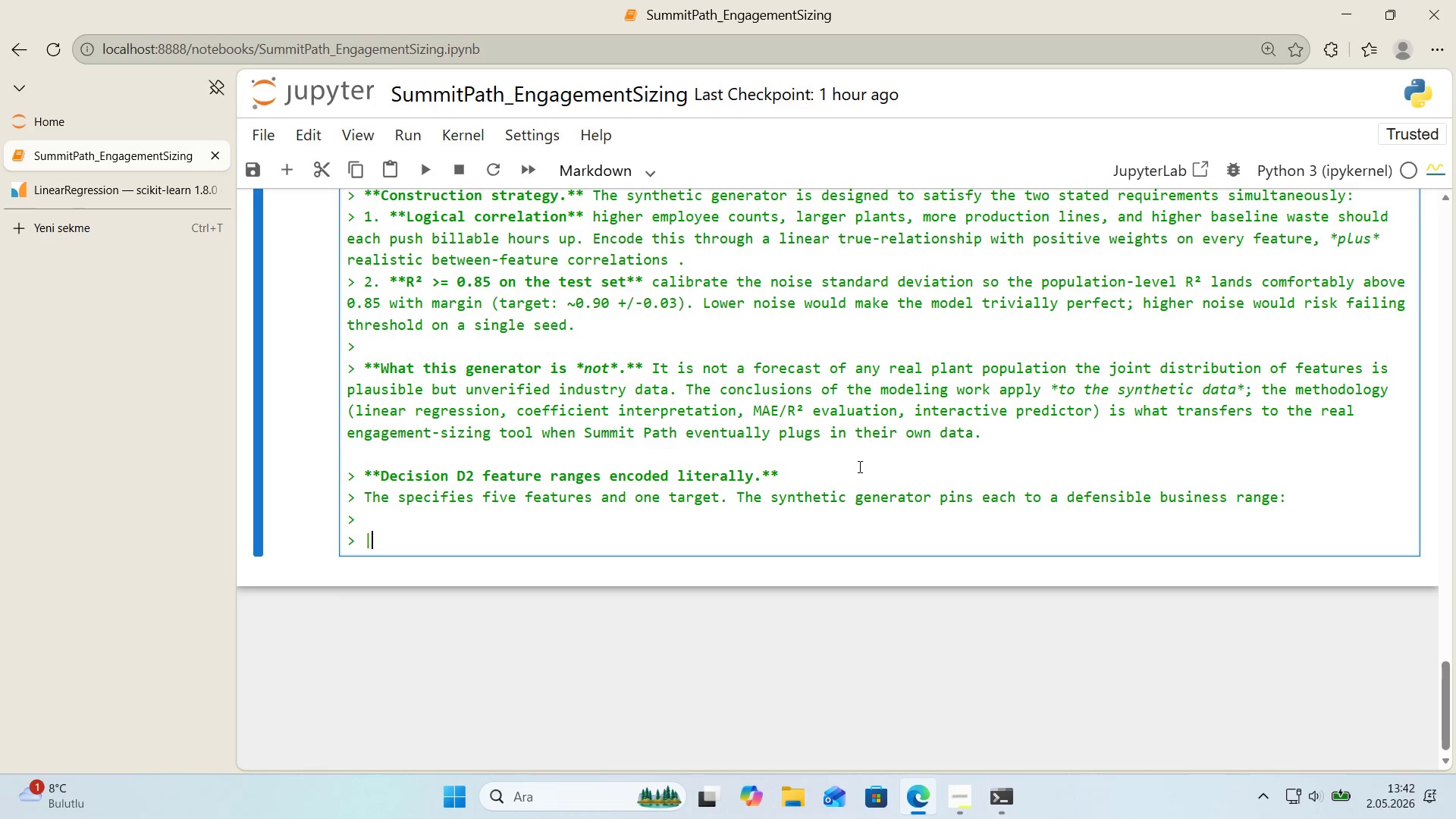 
key(Alt+Control+AltRight)
 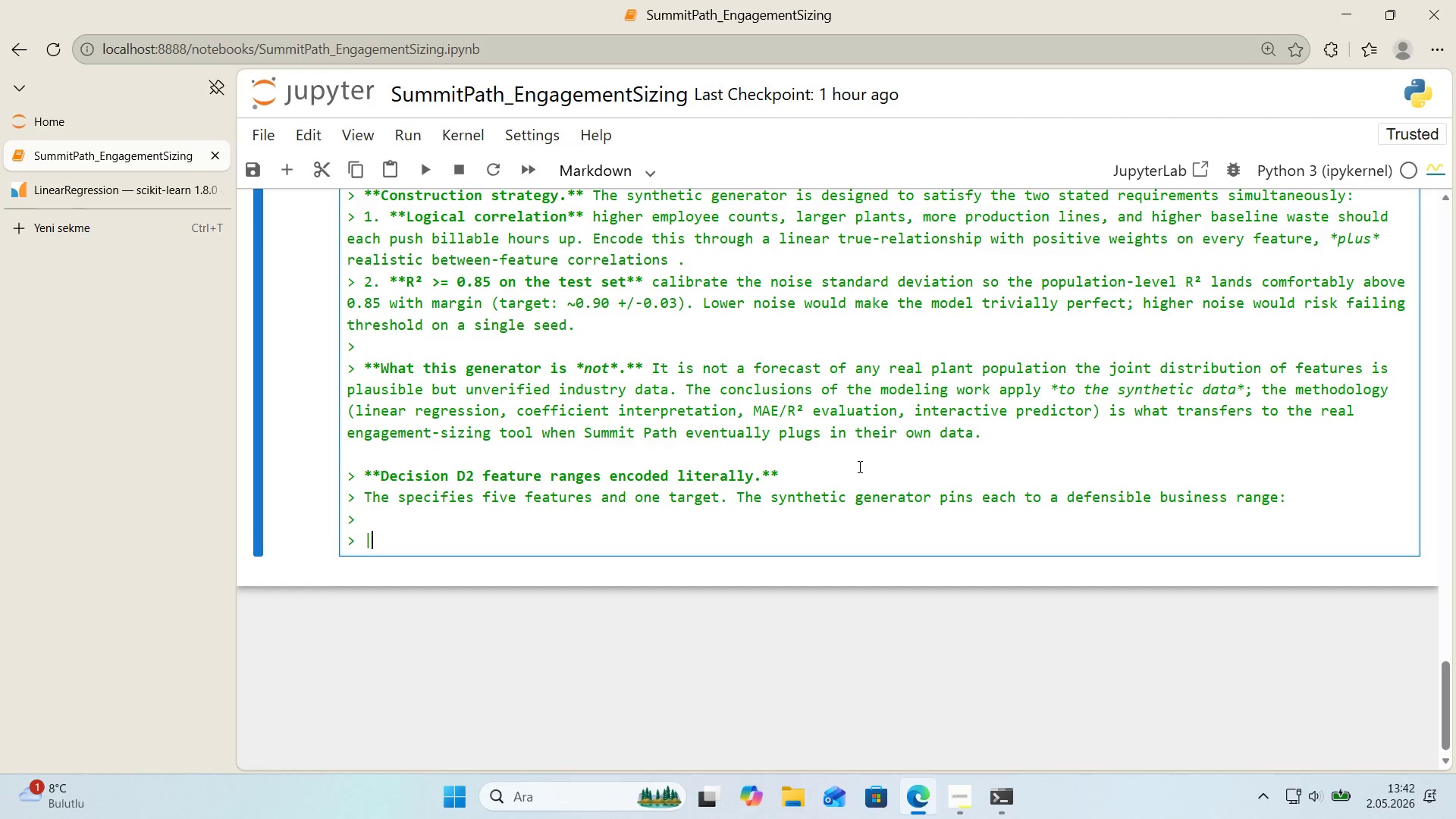 
key(Alt+Control+Minus)
 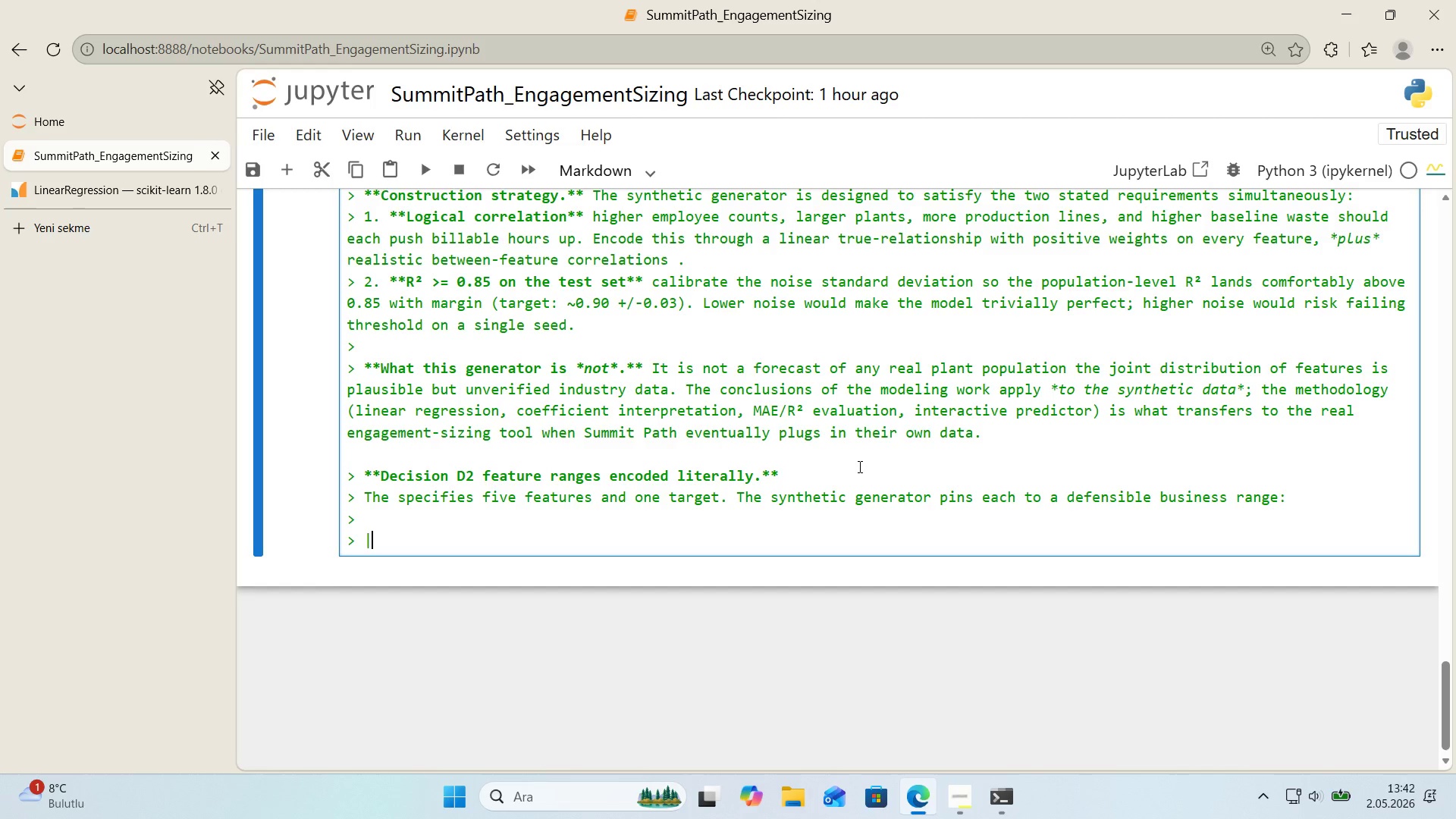 
type( Var'able )
 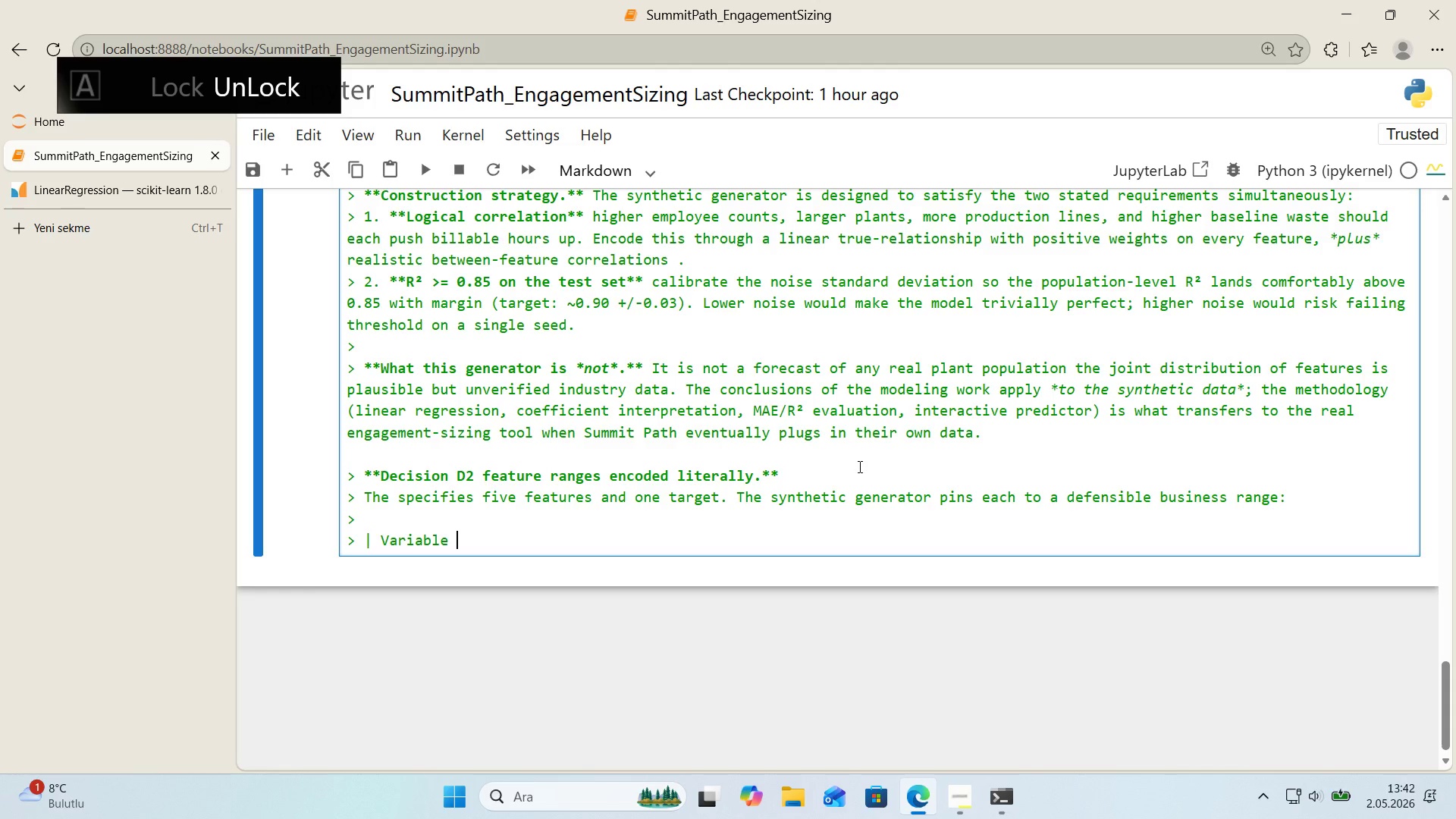 
key(Alt+Control+Minus)
 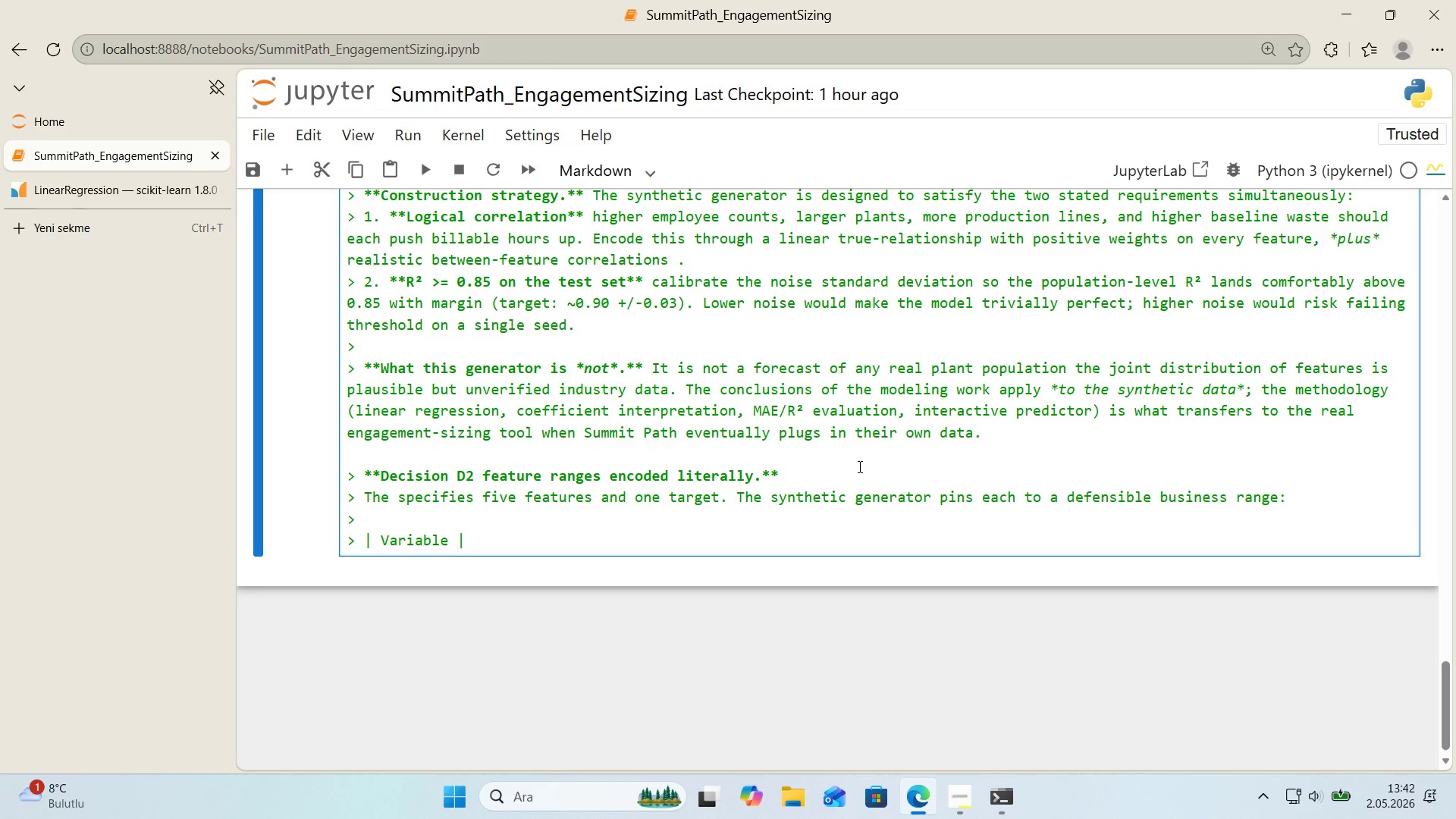 
type( Range )
 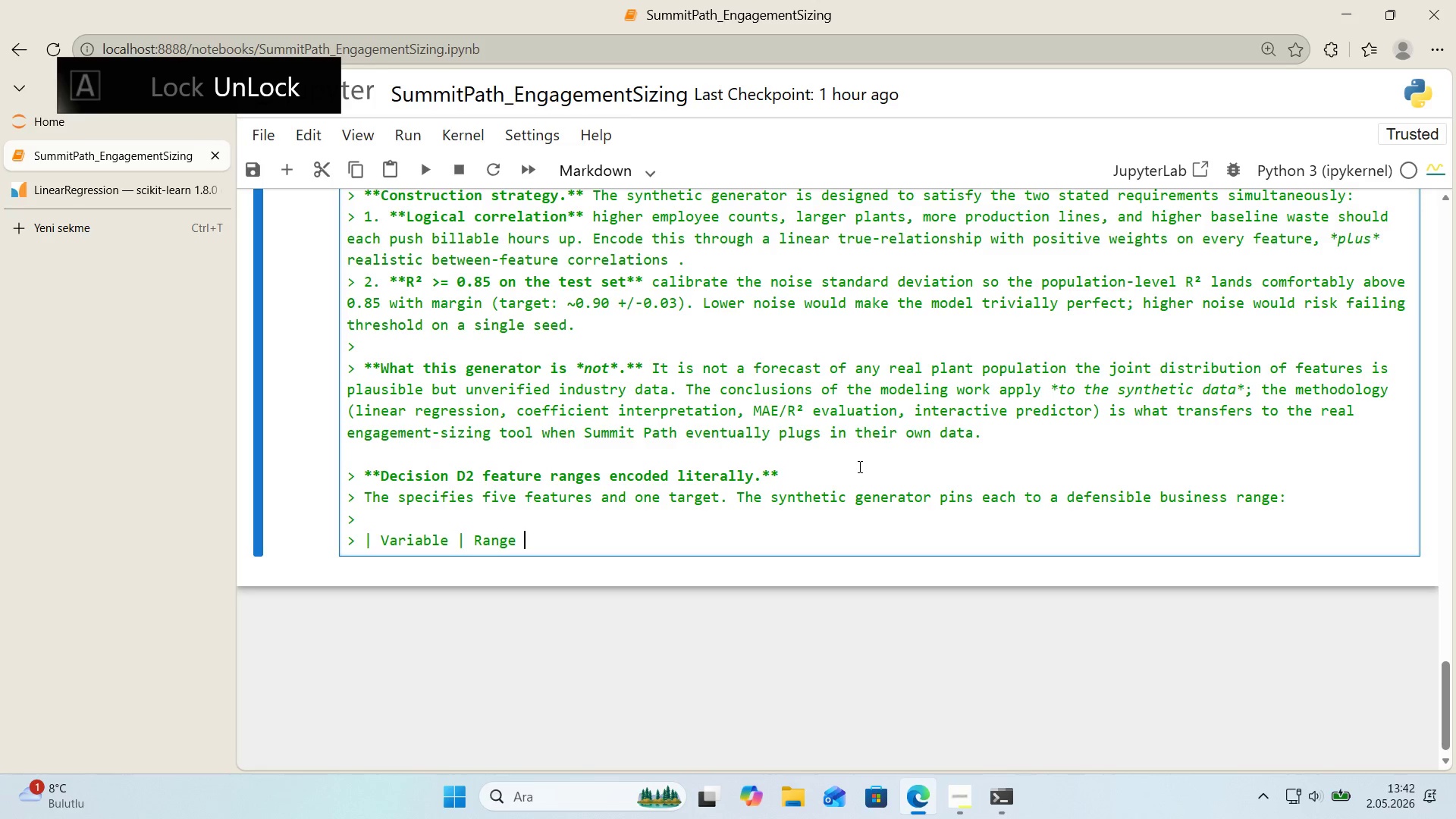 
key(Control+ControlLeft)
 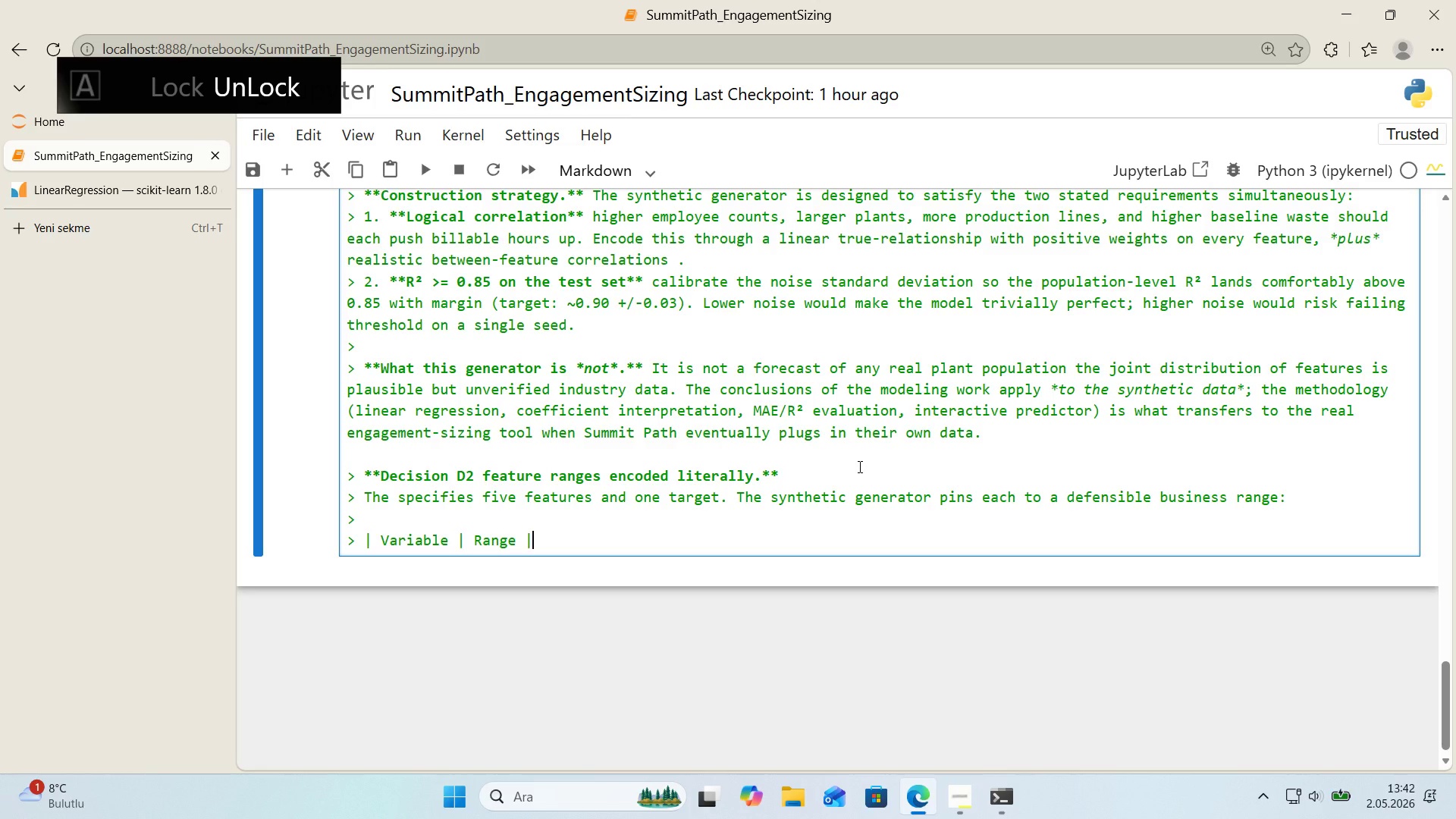 
key(Alt+Control+AltRight)
 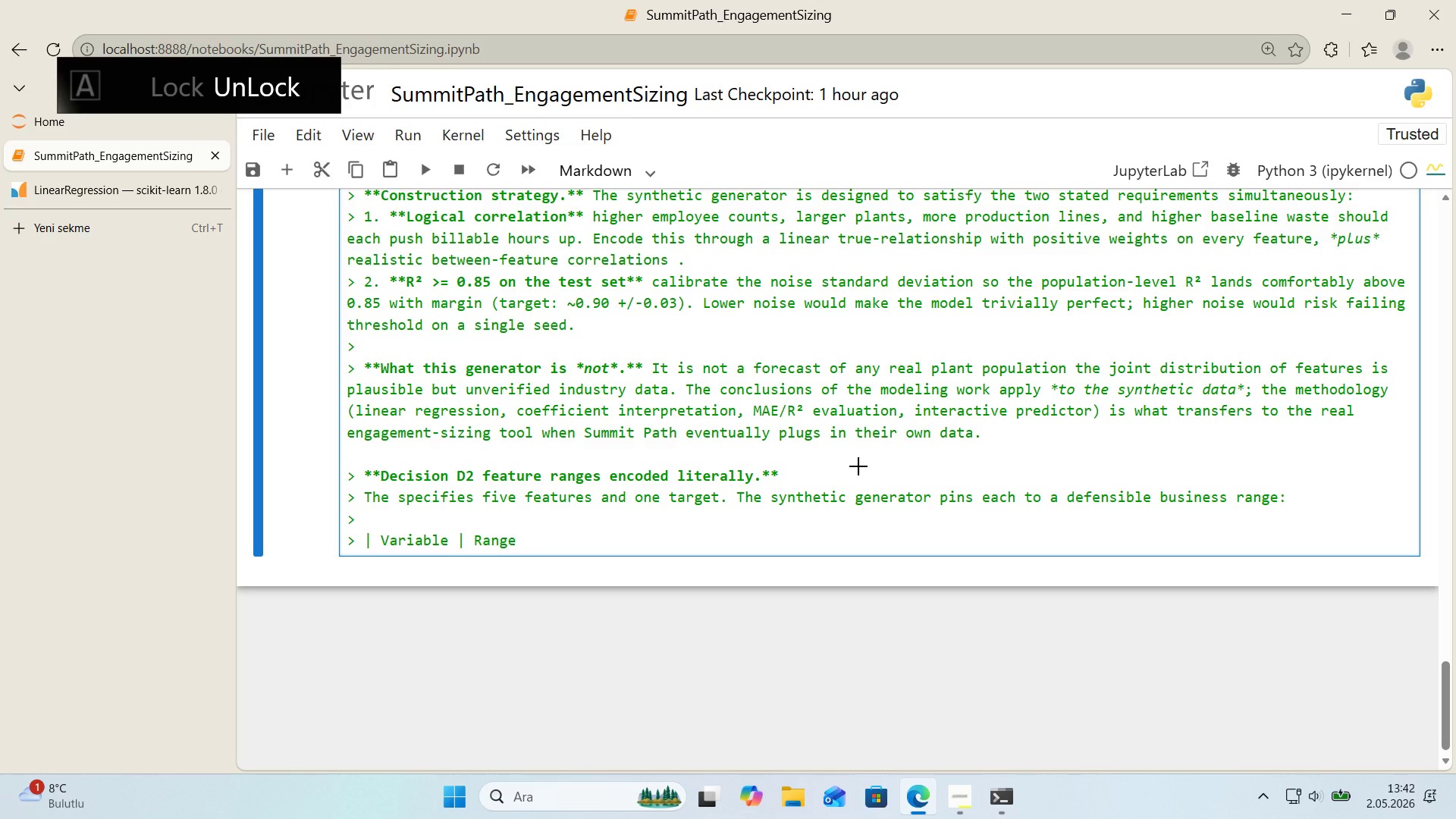 
key(Alt+Control+Minus)
 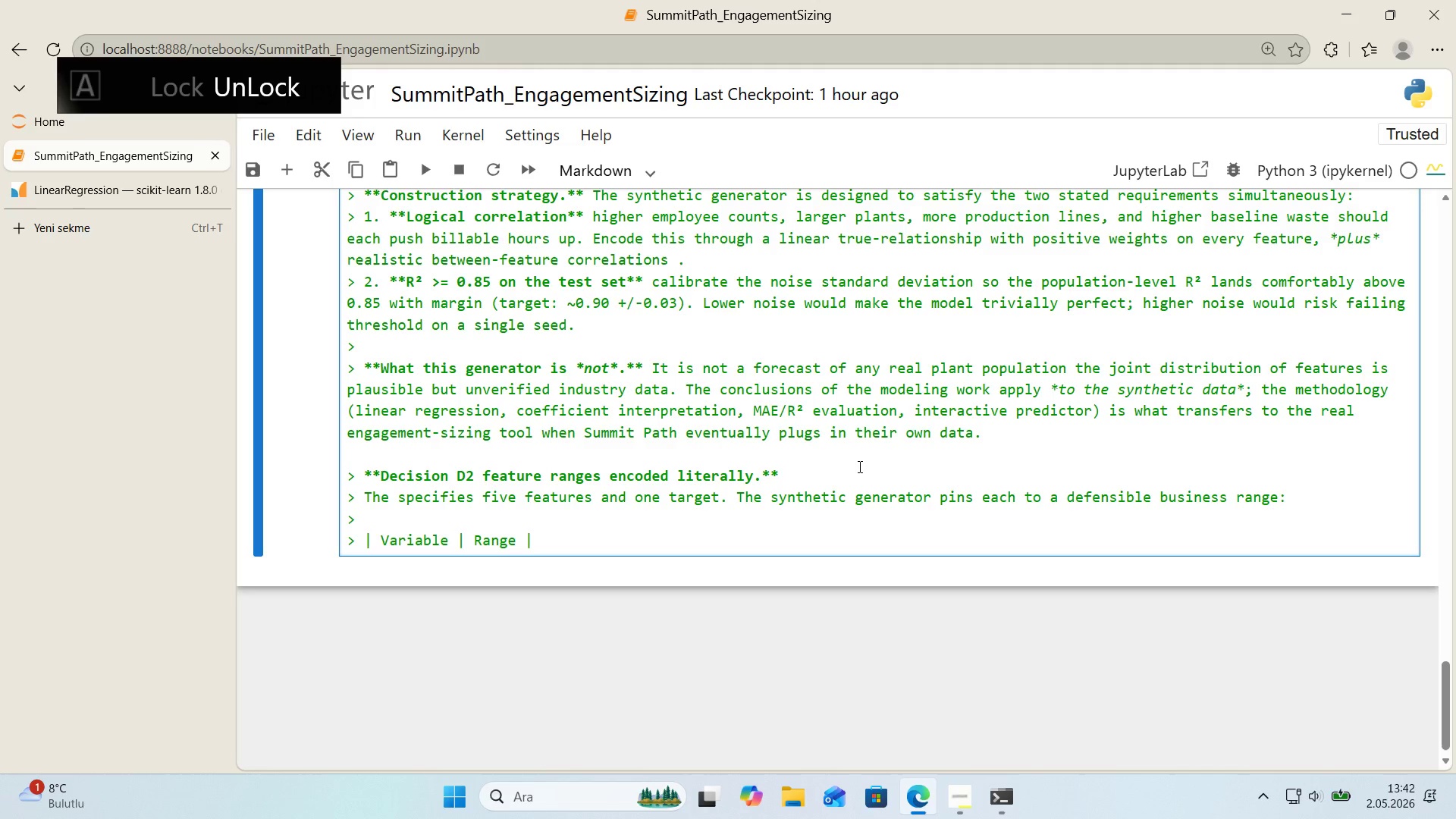 
type( &)
key(Backspace)
key(Backspace)
key(Backspace)
key(Backspace)
type( & D'str'but'on)
 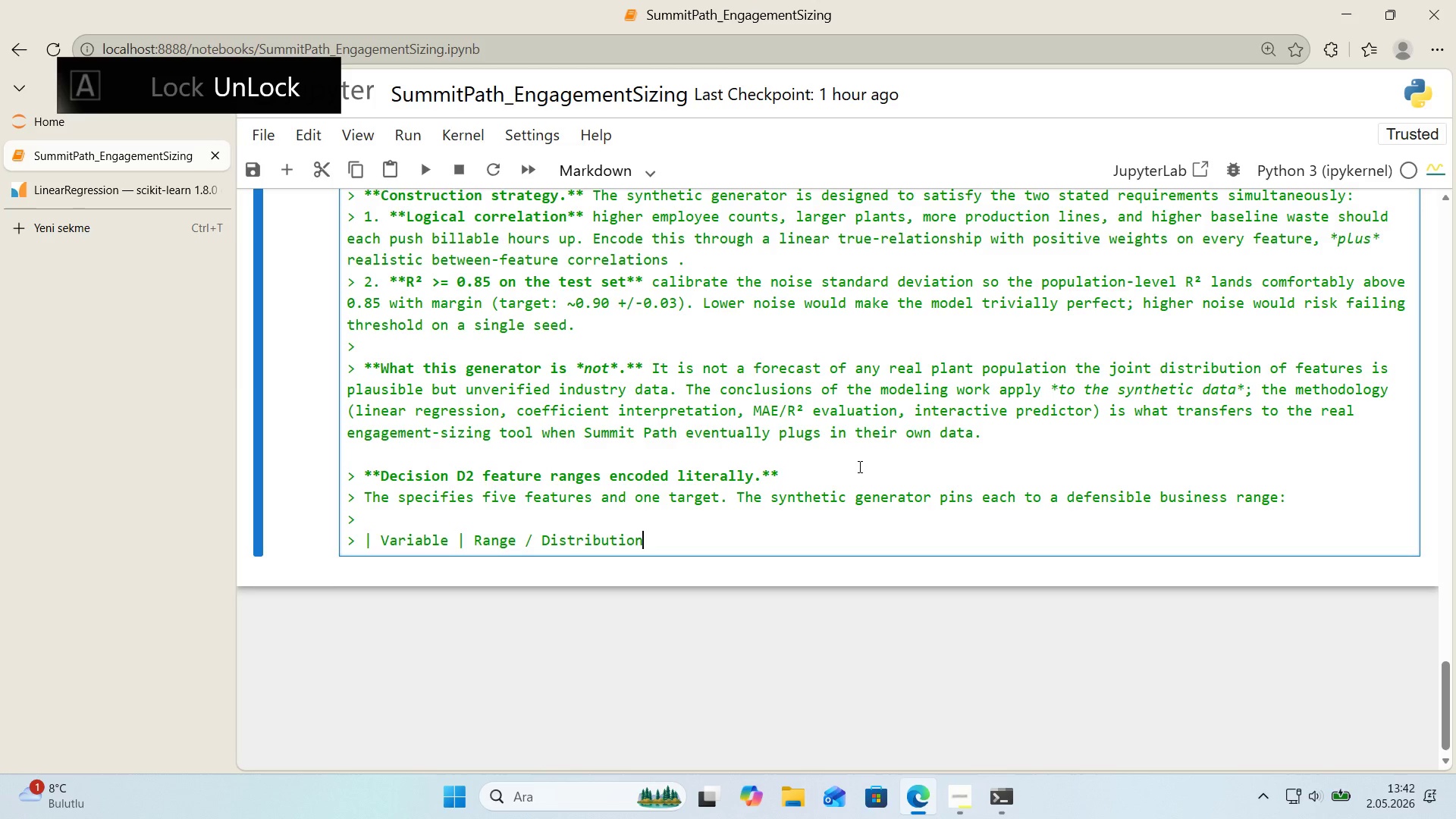 
key(Space)
 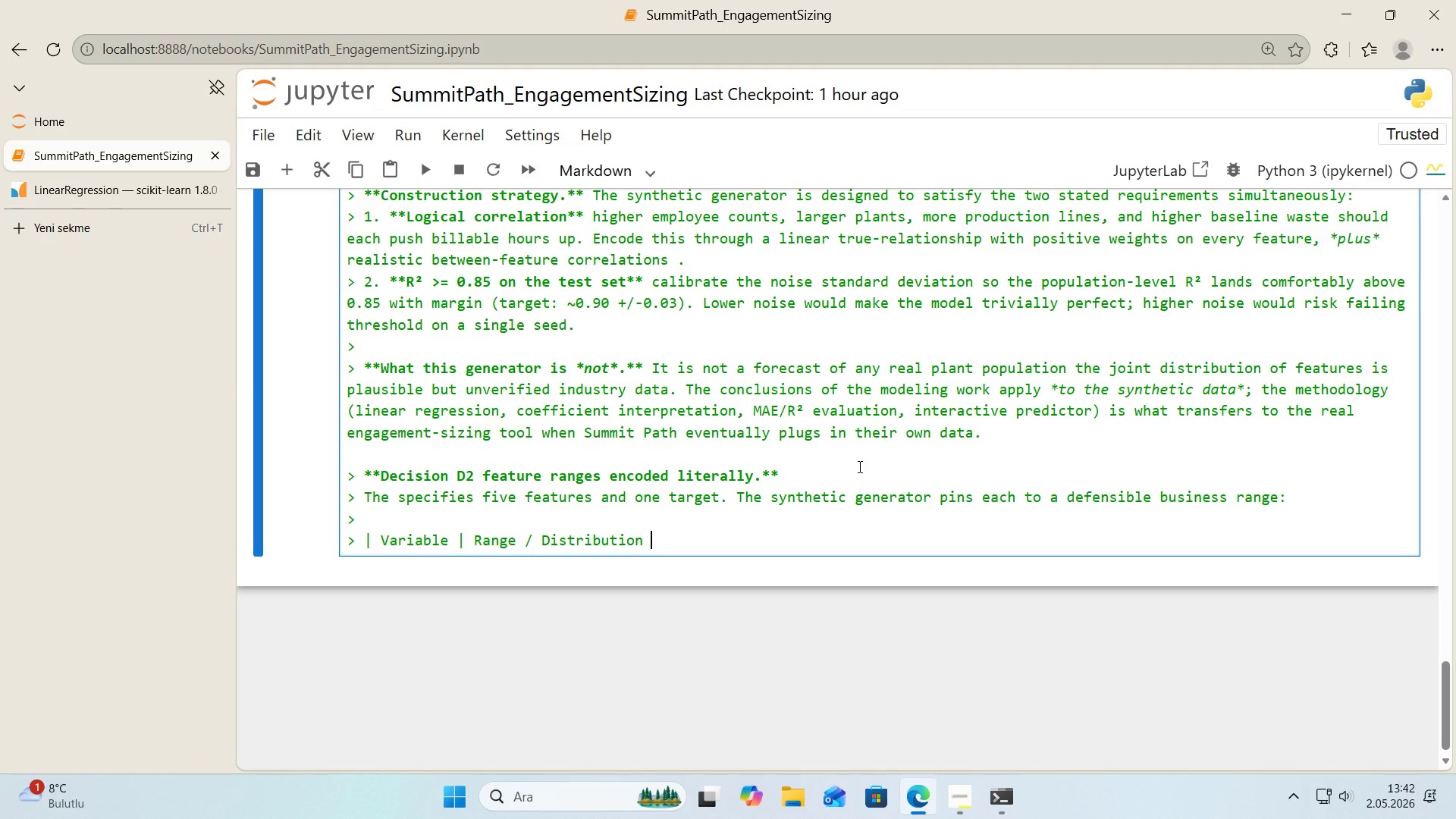 
key(Alt+Control+Minus)
 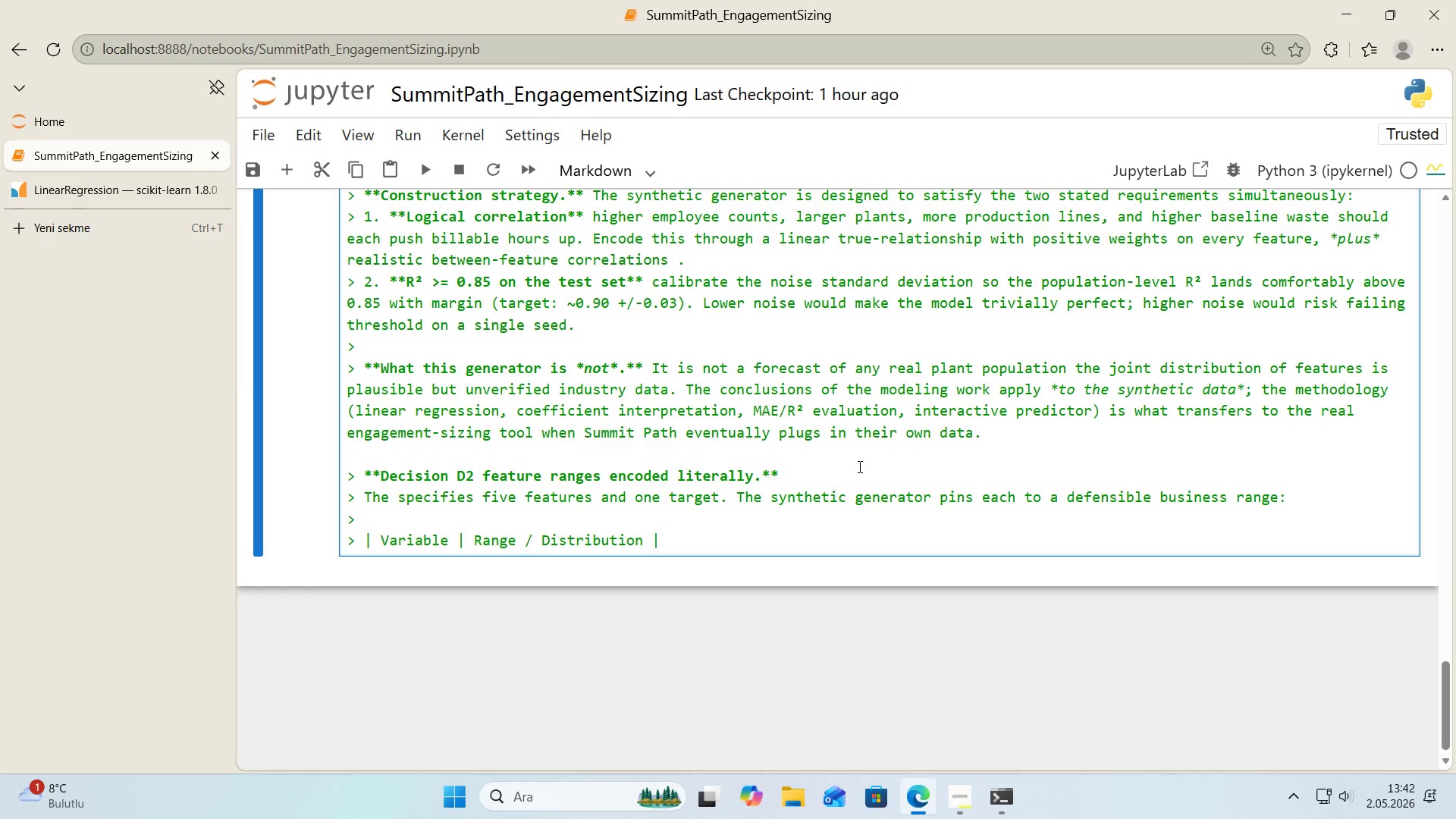 
type( Rat'onale )
 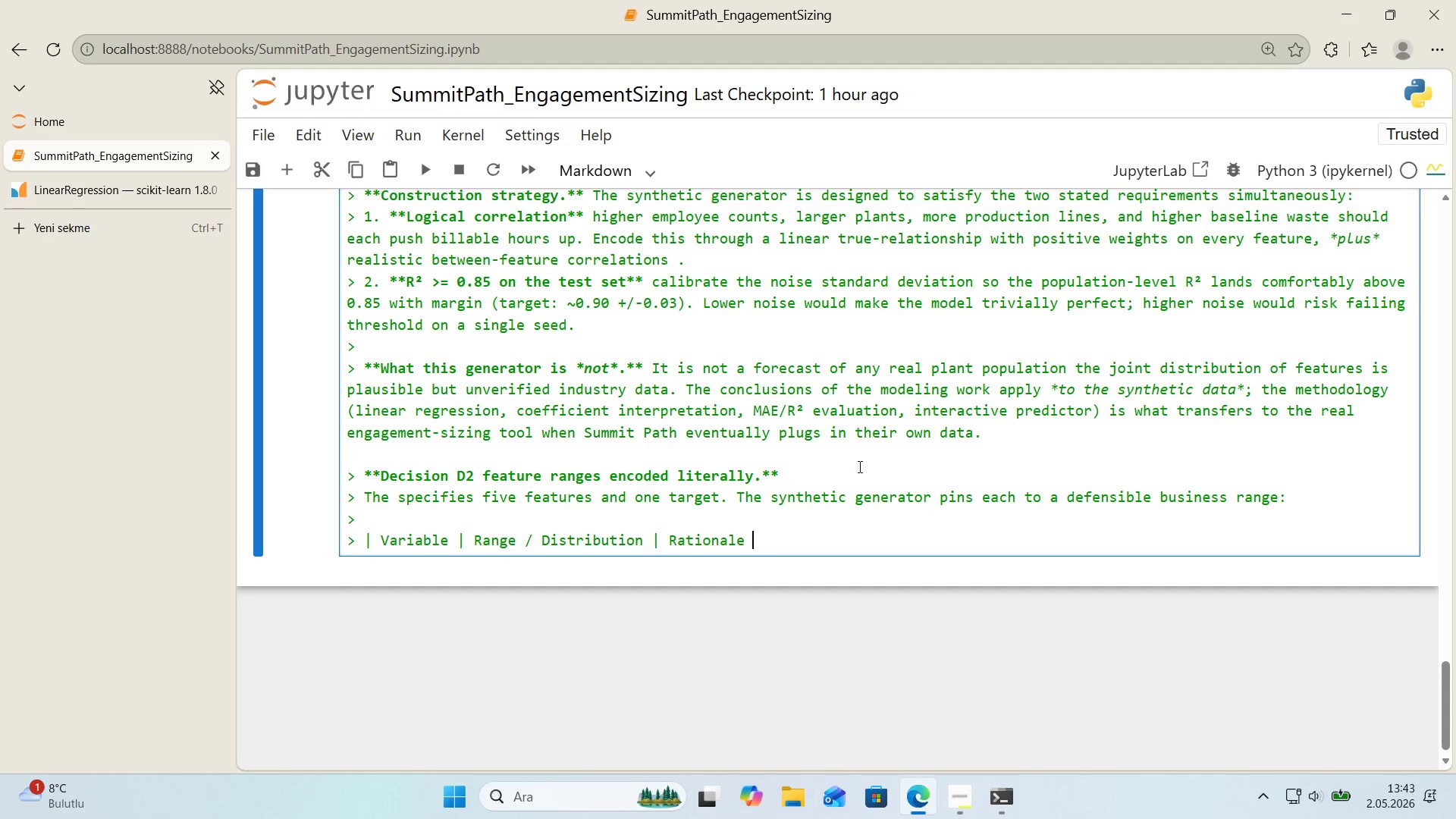 
key(Alt+Control+AltRight)
 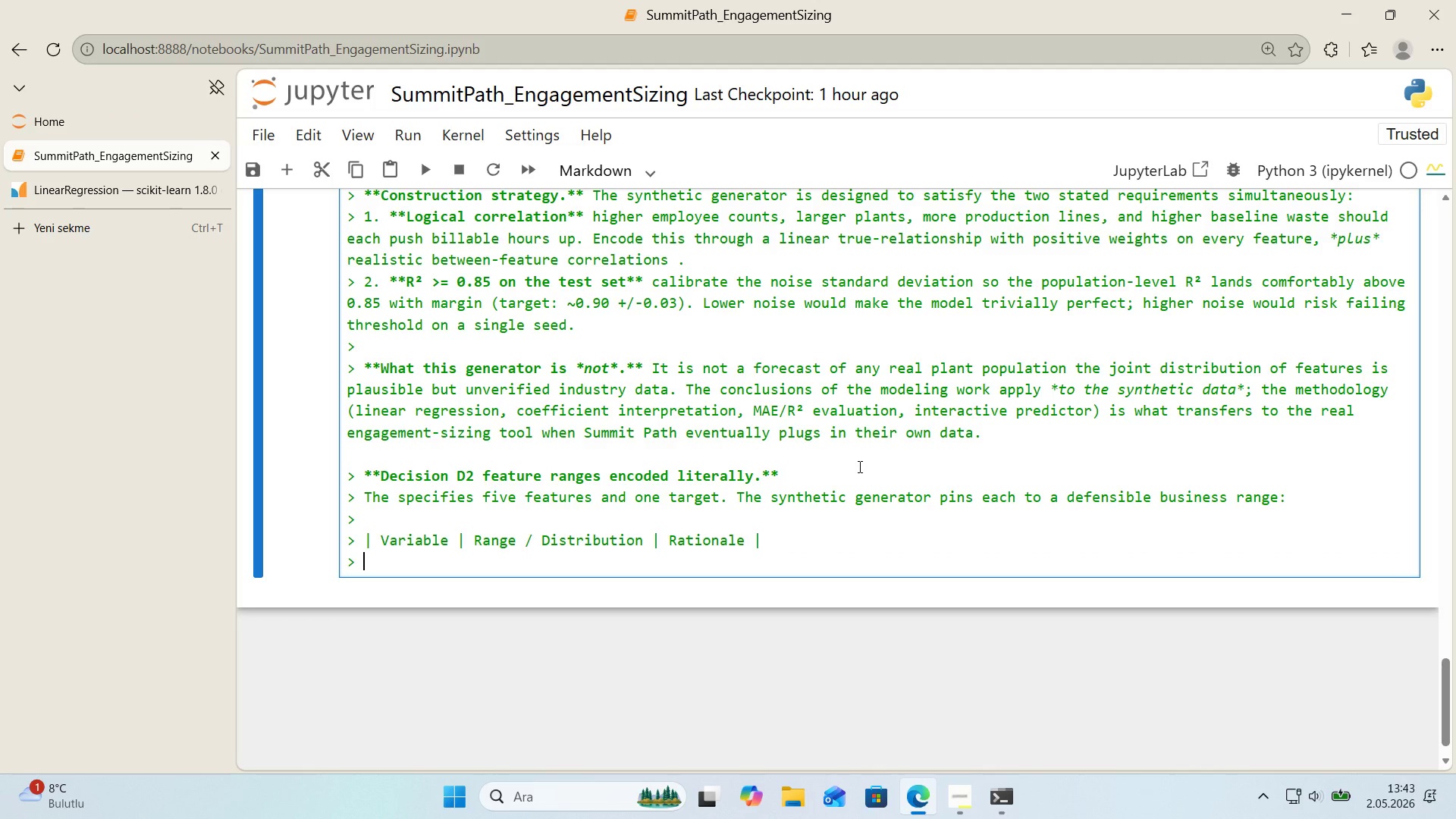 
key(Control+ControlLeft)
 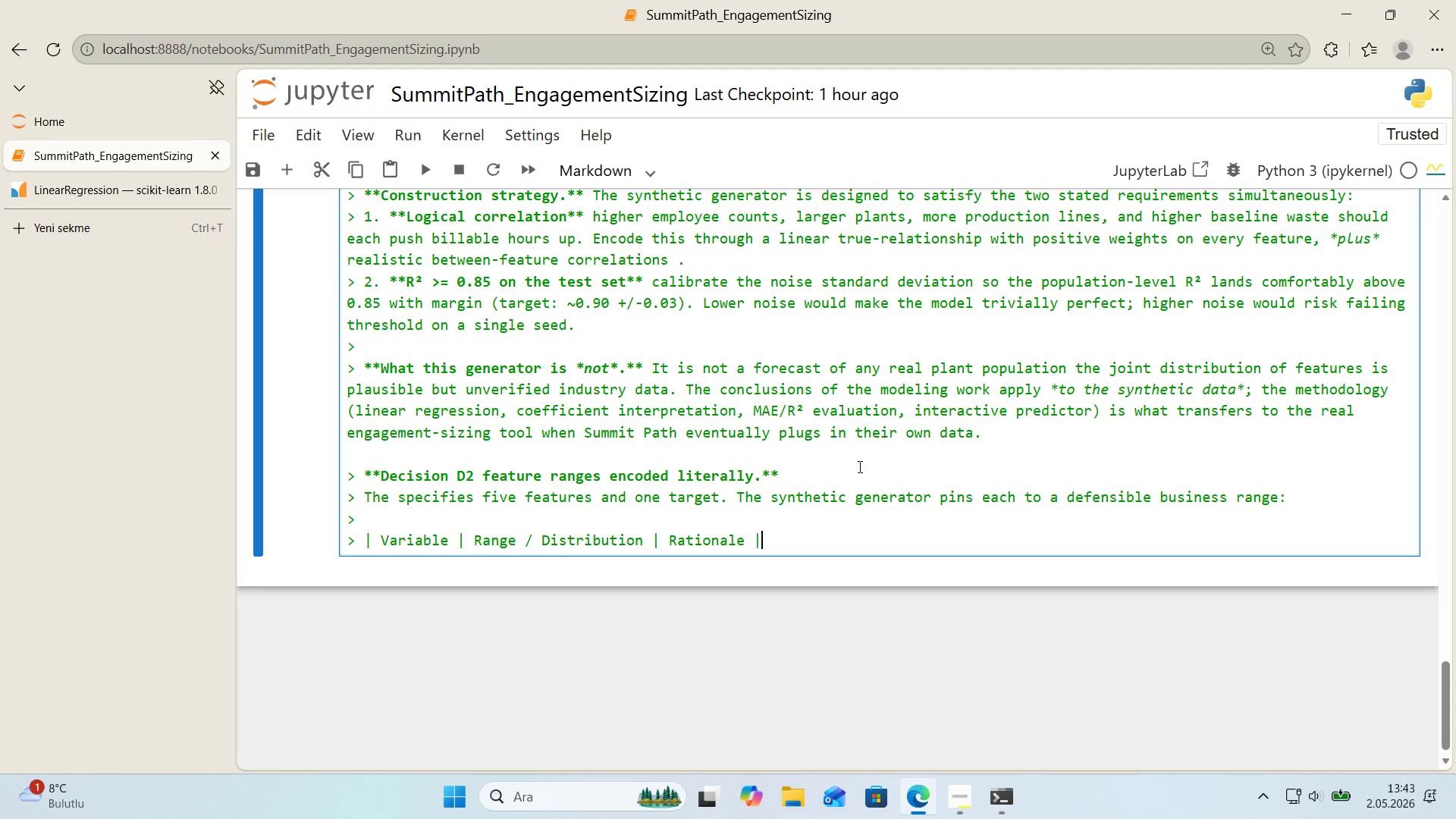 
key(Alt+Control+Minus)
 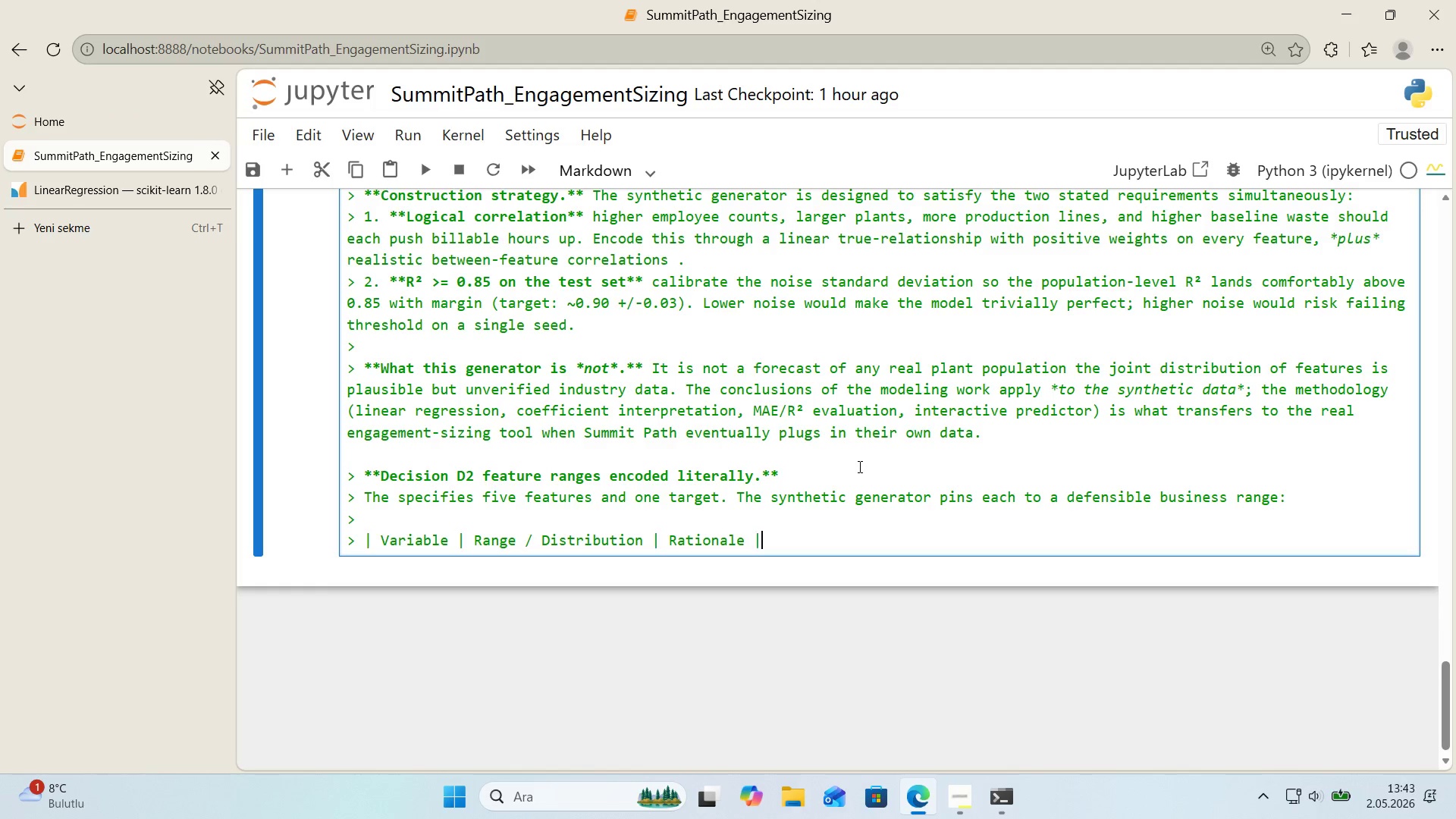 
key(Enter)
 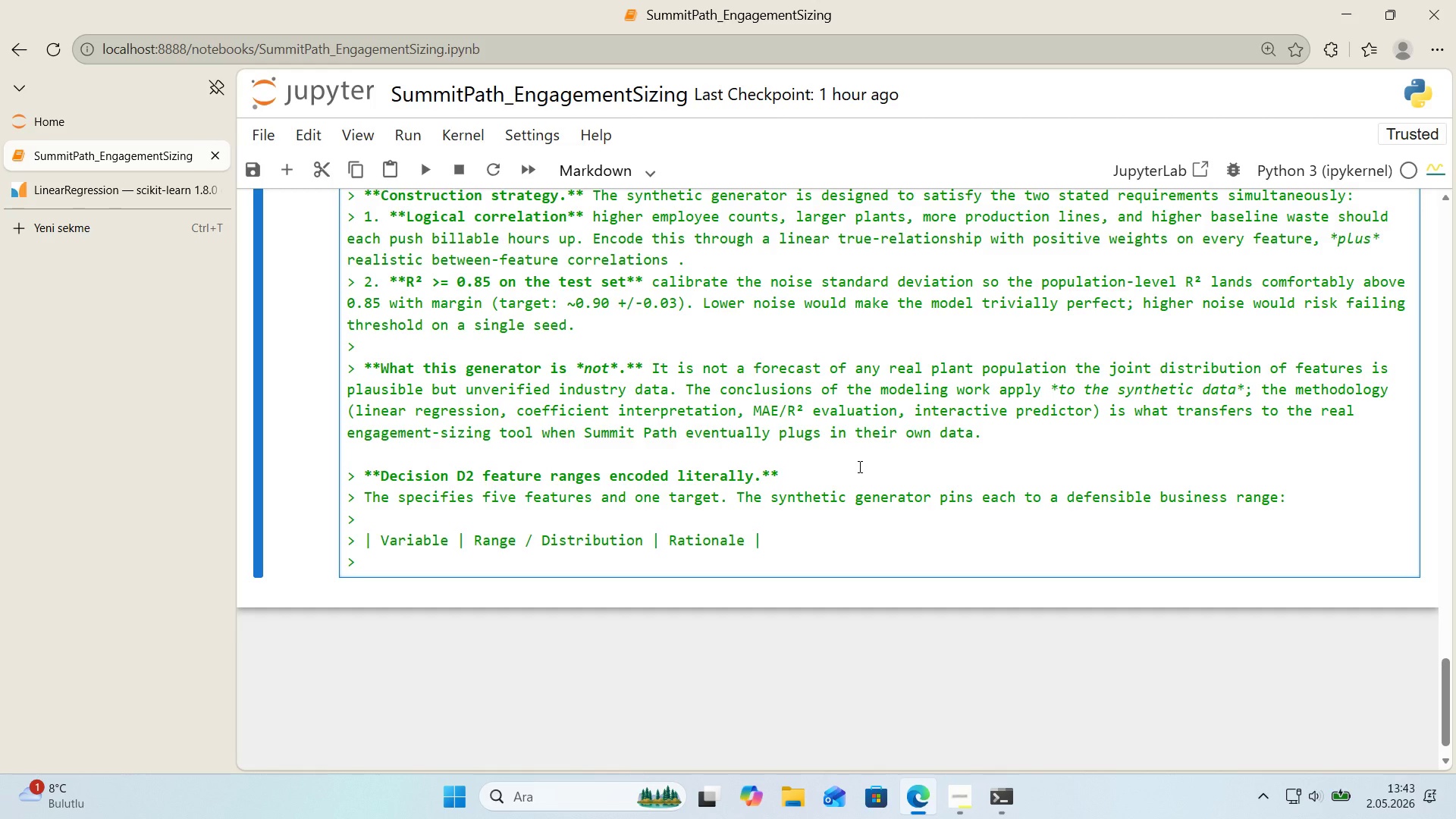 
wait(13.47)
 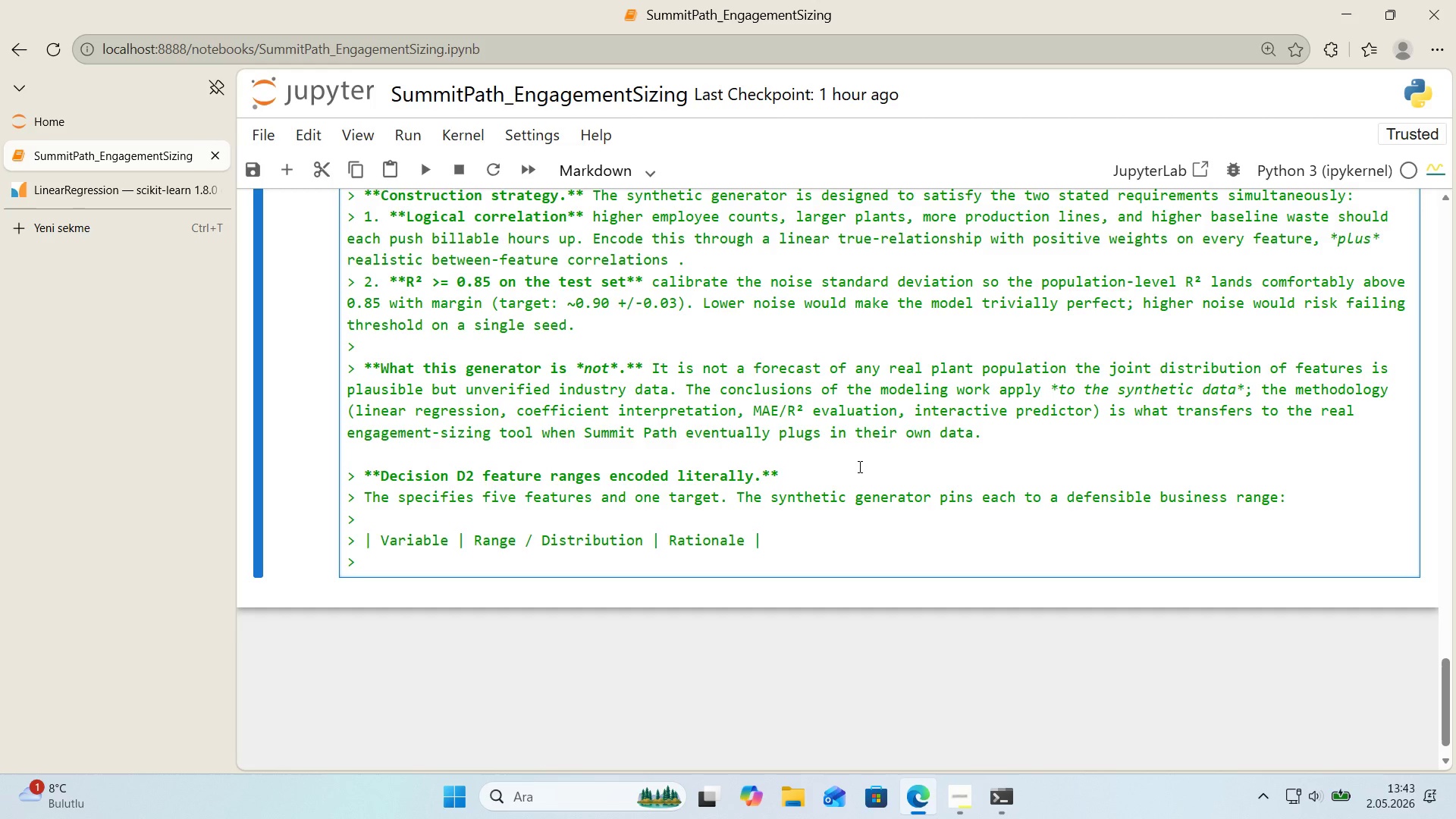 
key(Alt+Control+Minus)
 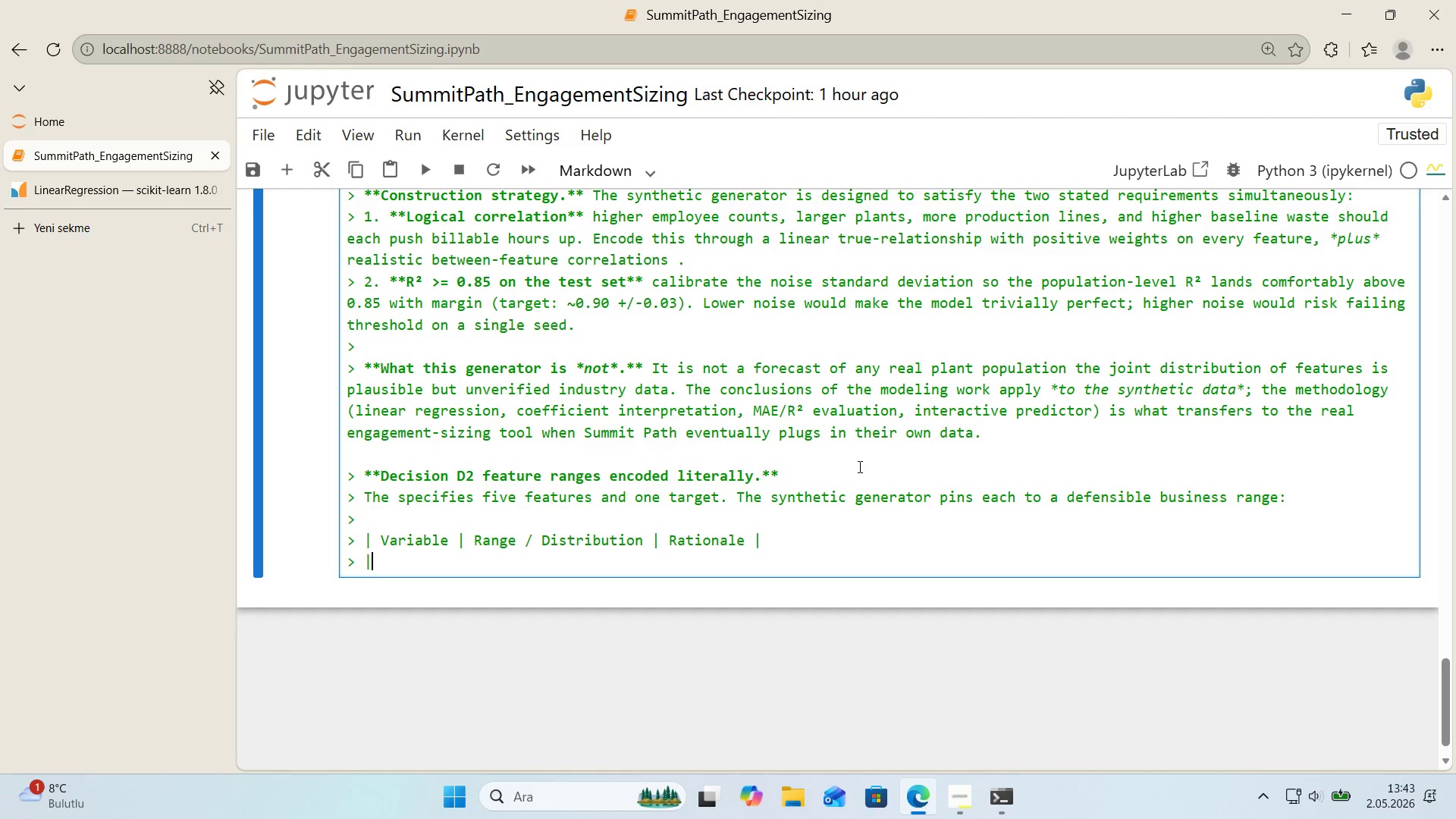 
key(NumpadSubtract)
 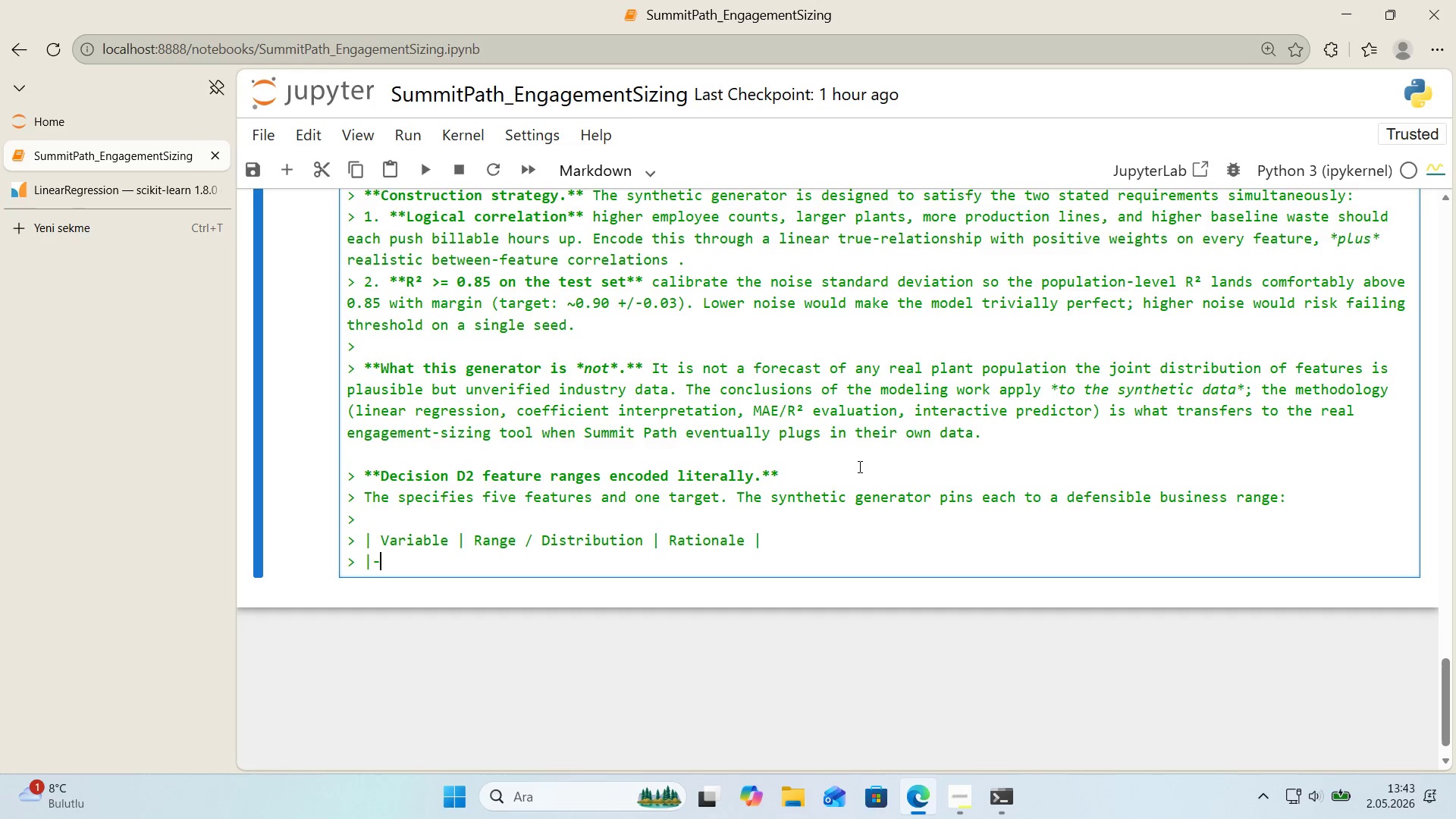 
key(NumpadSubtract)
 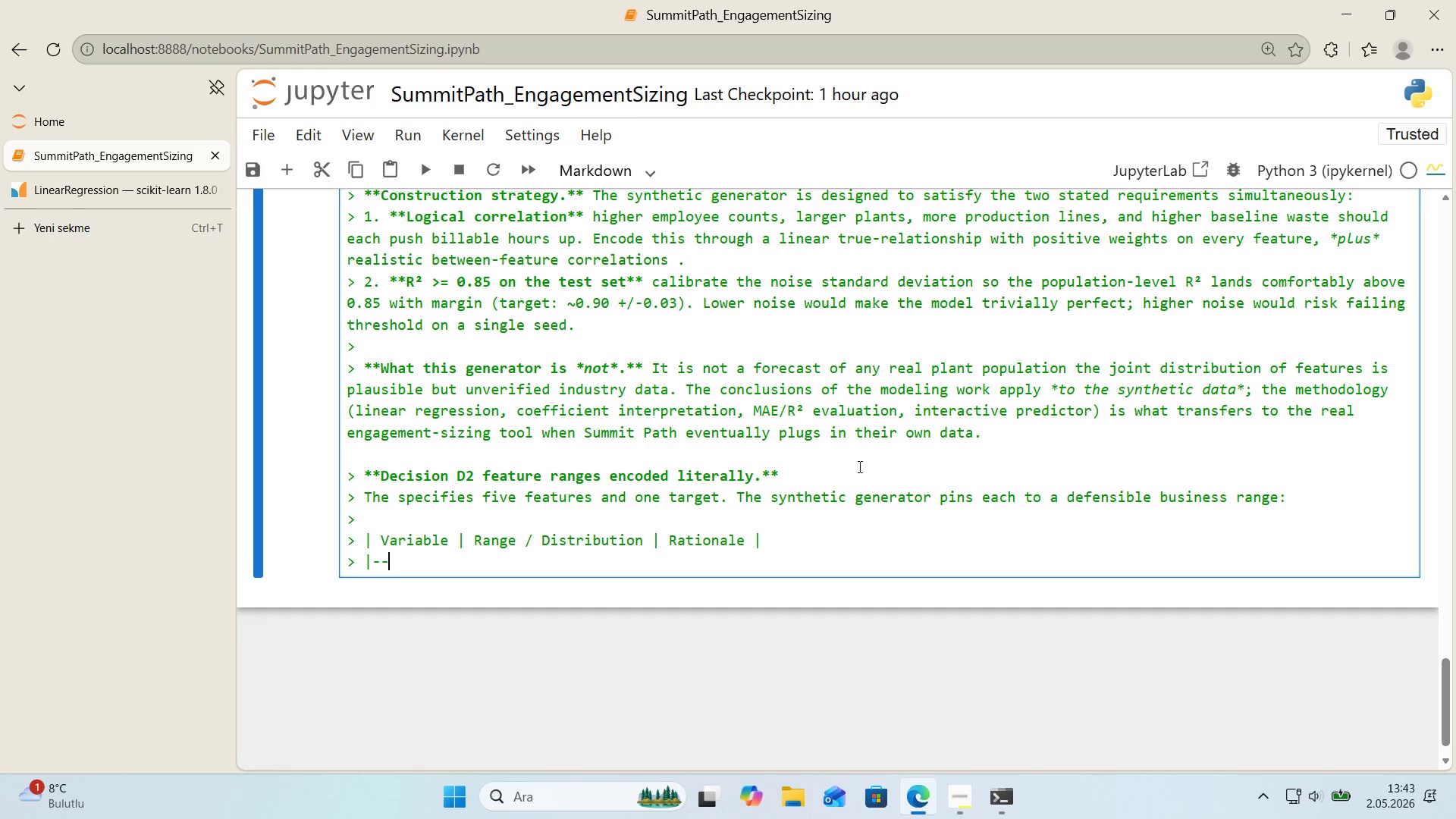 
key(NumpadSubtract)
 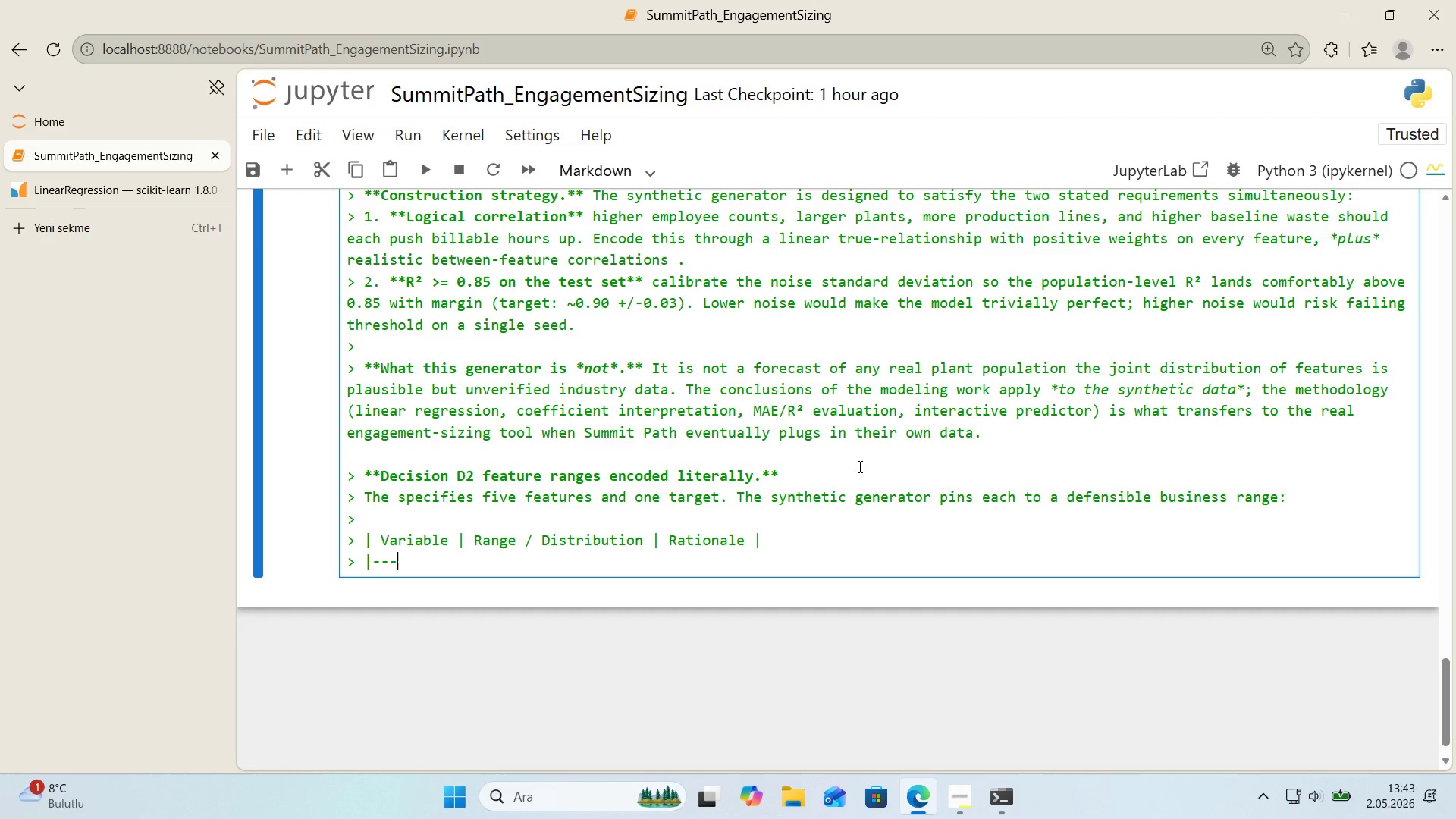 
key(NumpadSubtract)
 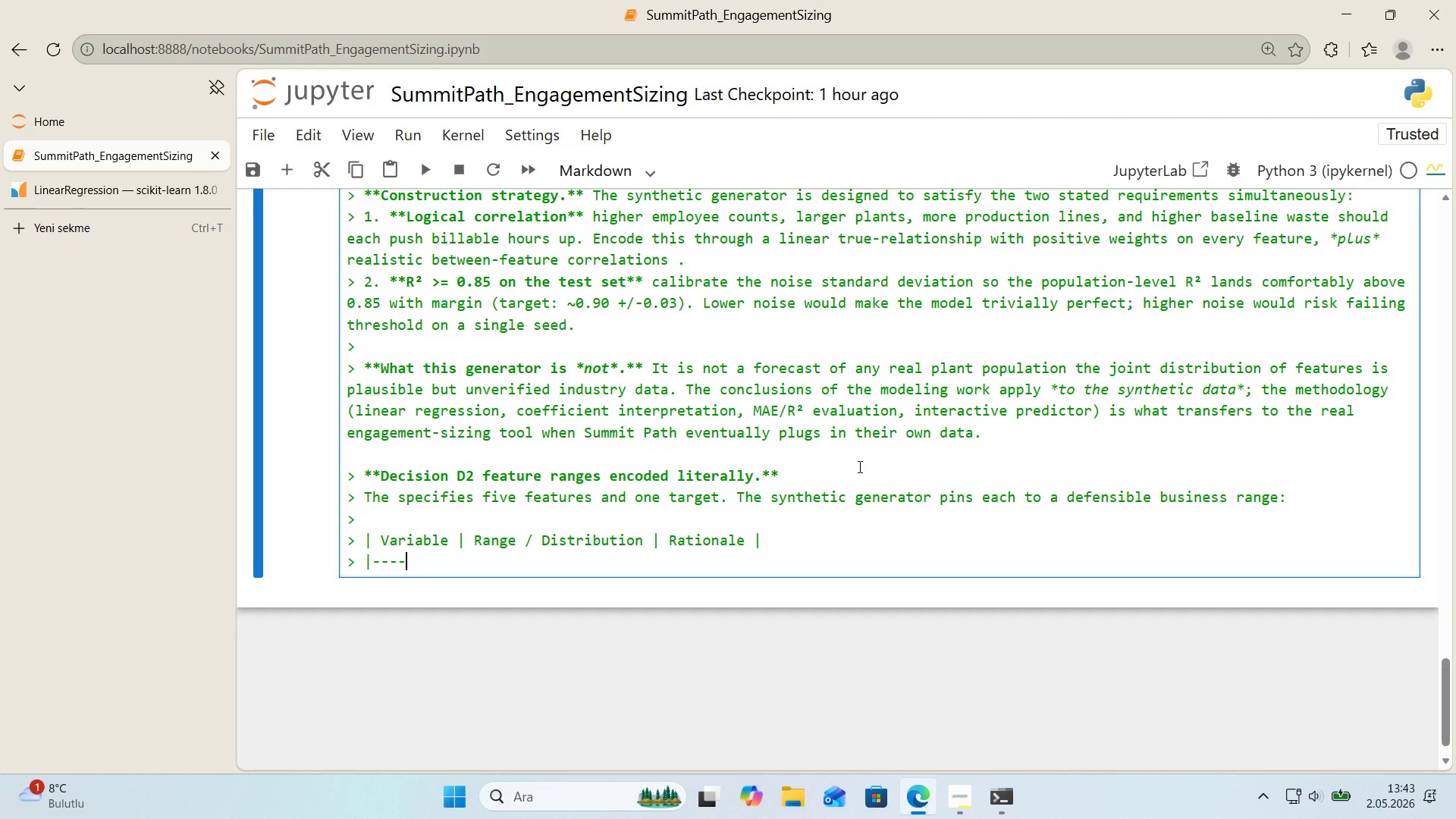 
key(NumpadSubtract)
 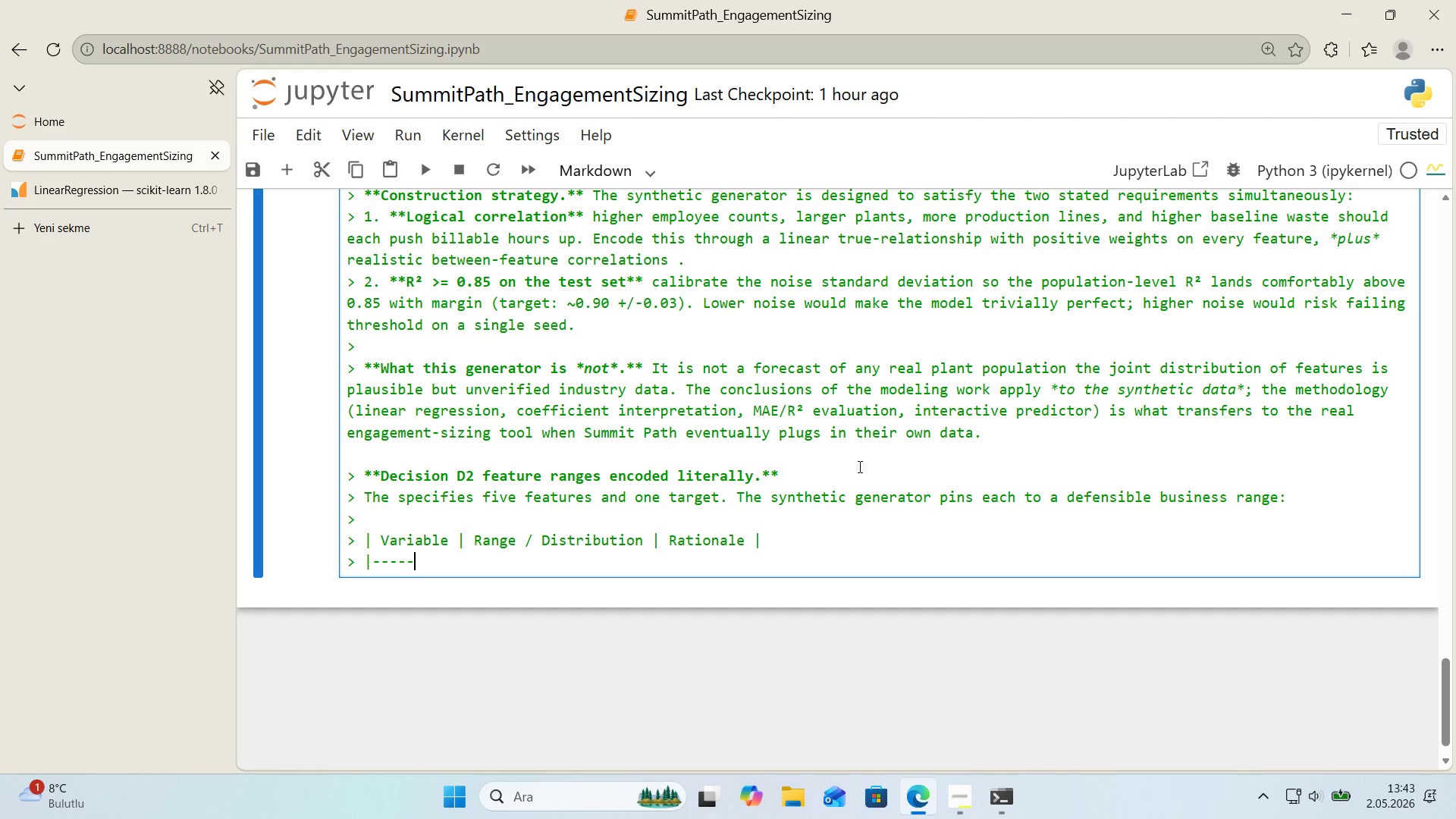 
key(NumpadSubtract)
 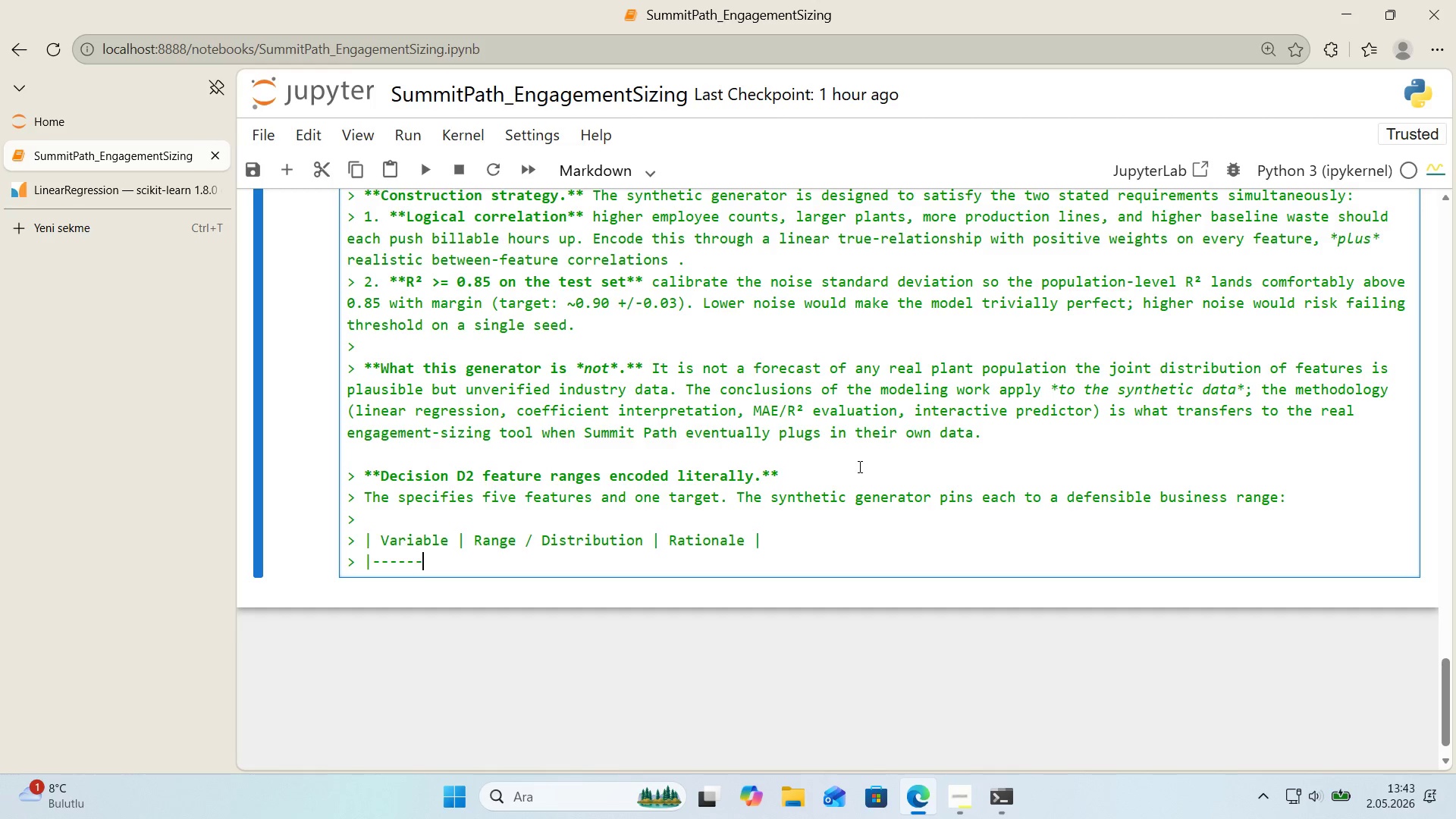 
key(NumpadSubtract)
 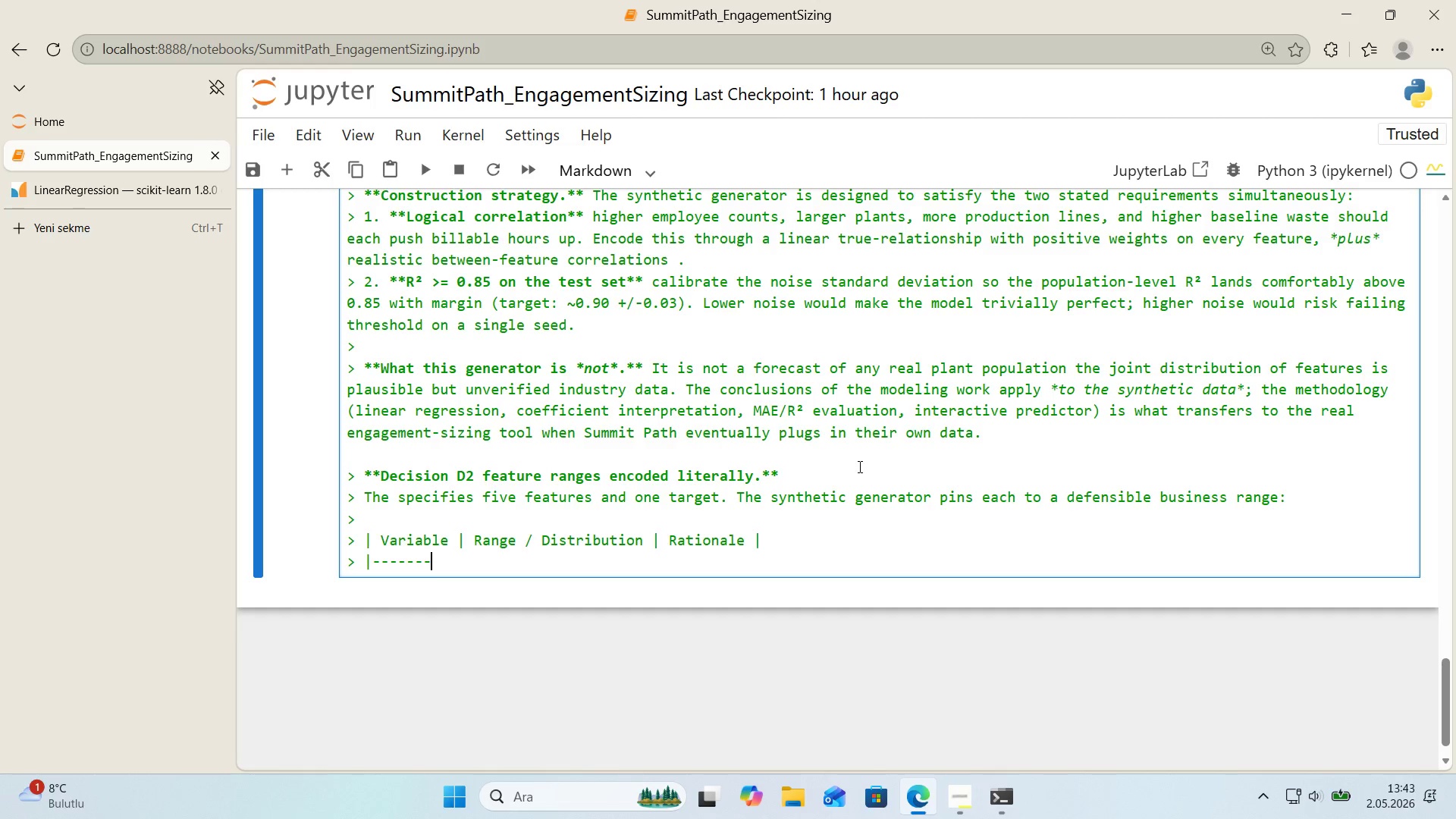 
key(NumpadSubtract)
 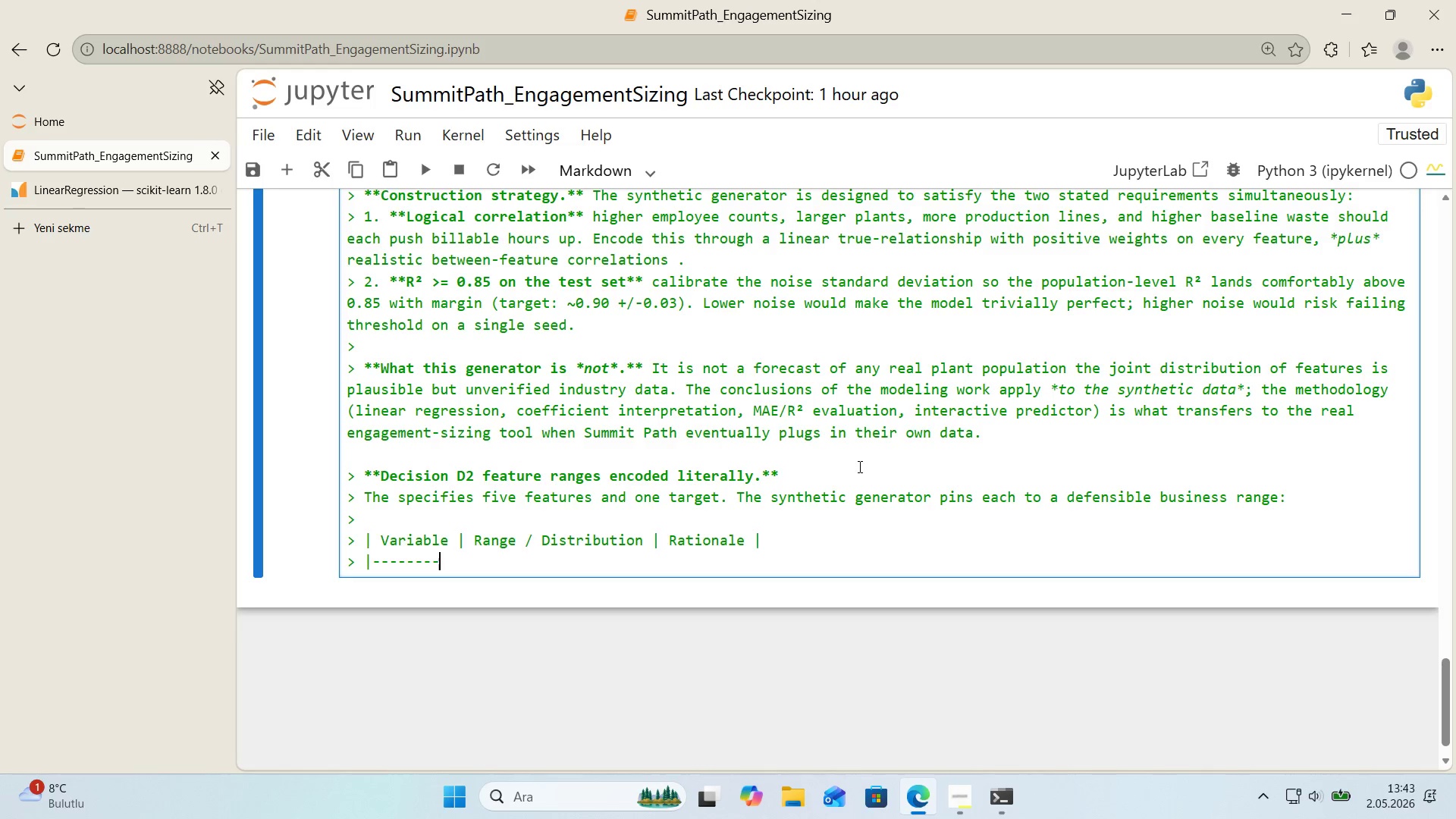 
key(NumpadSubtract)
 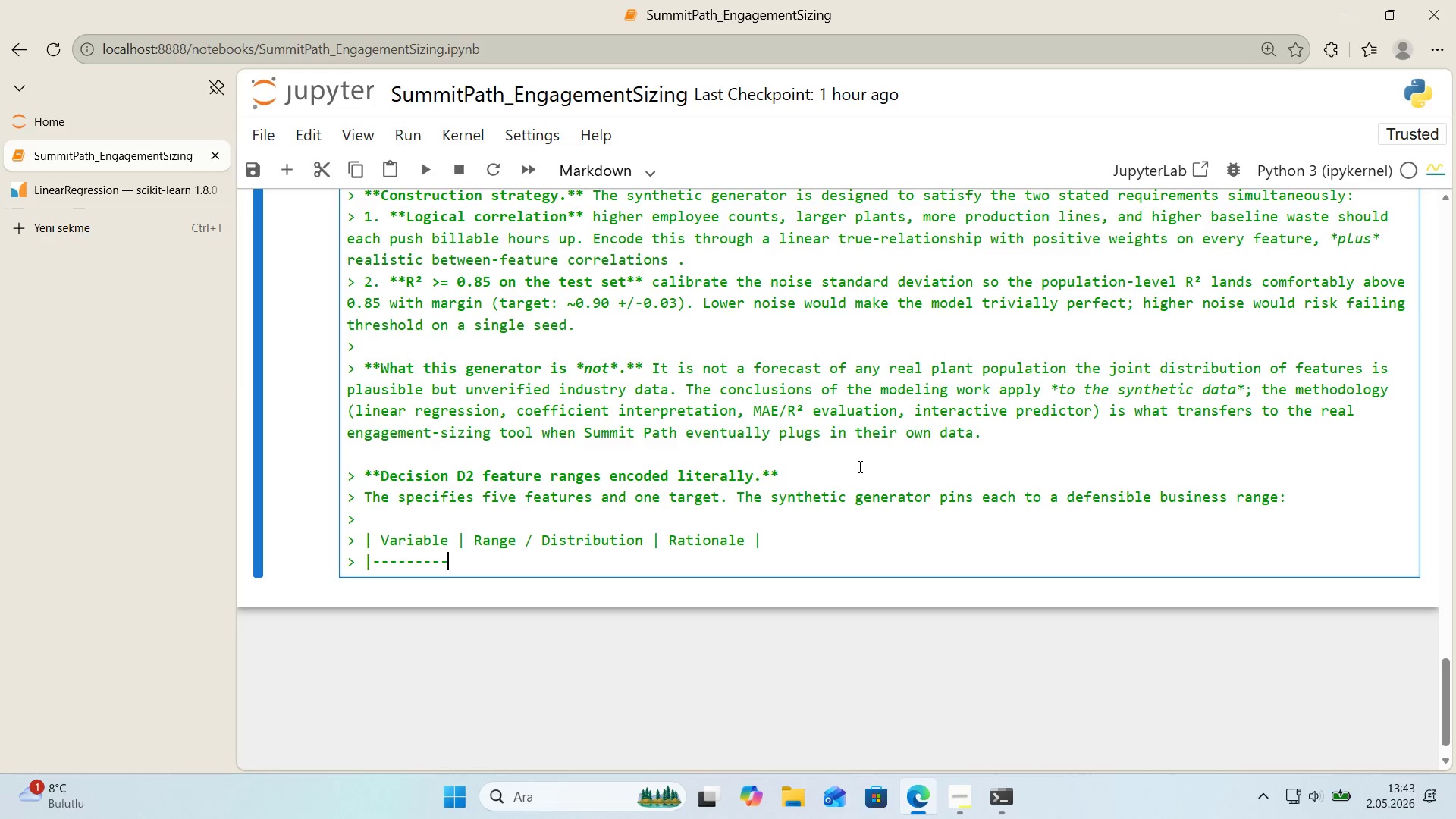 
key(NumpadSubtract)
 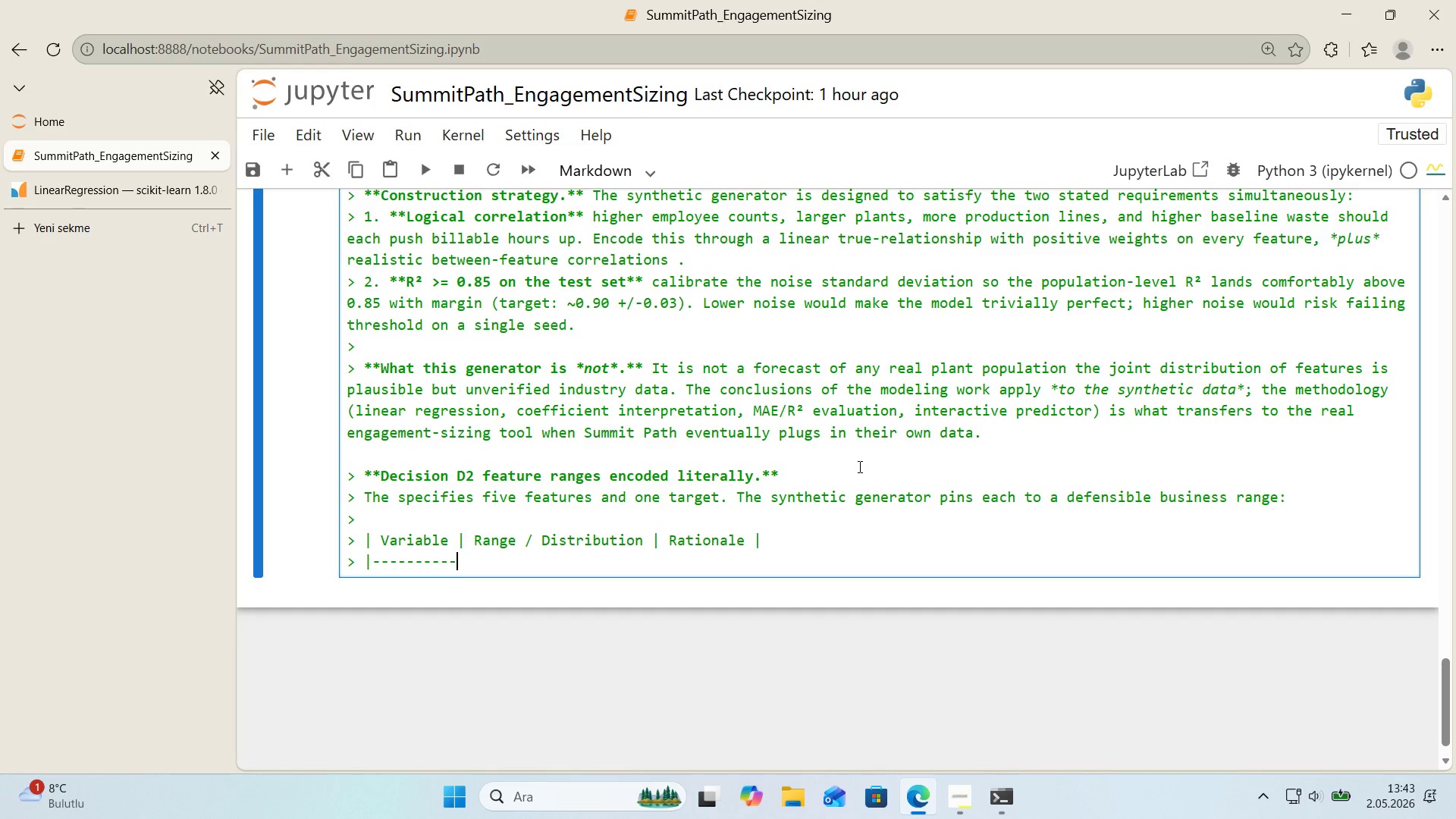 
key(Alt+Control+Minus)
 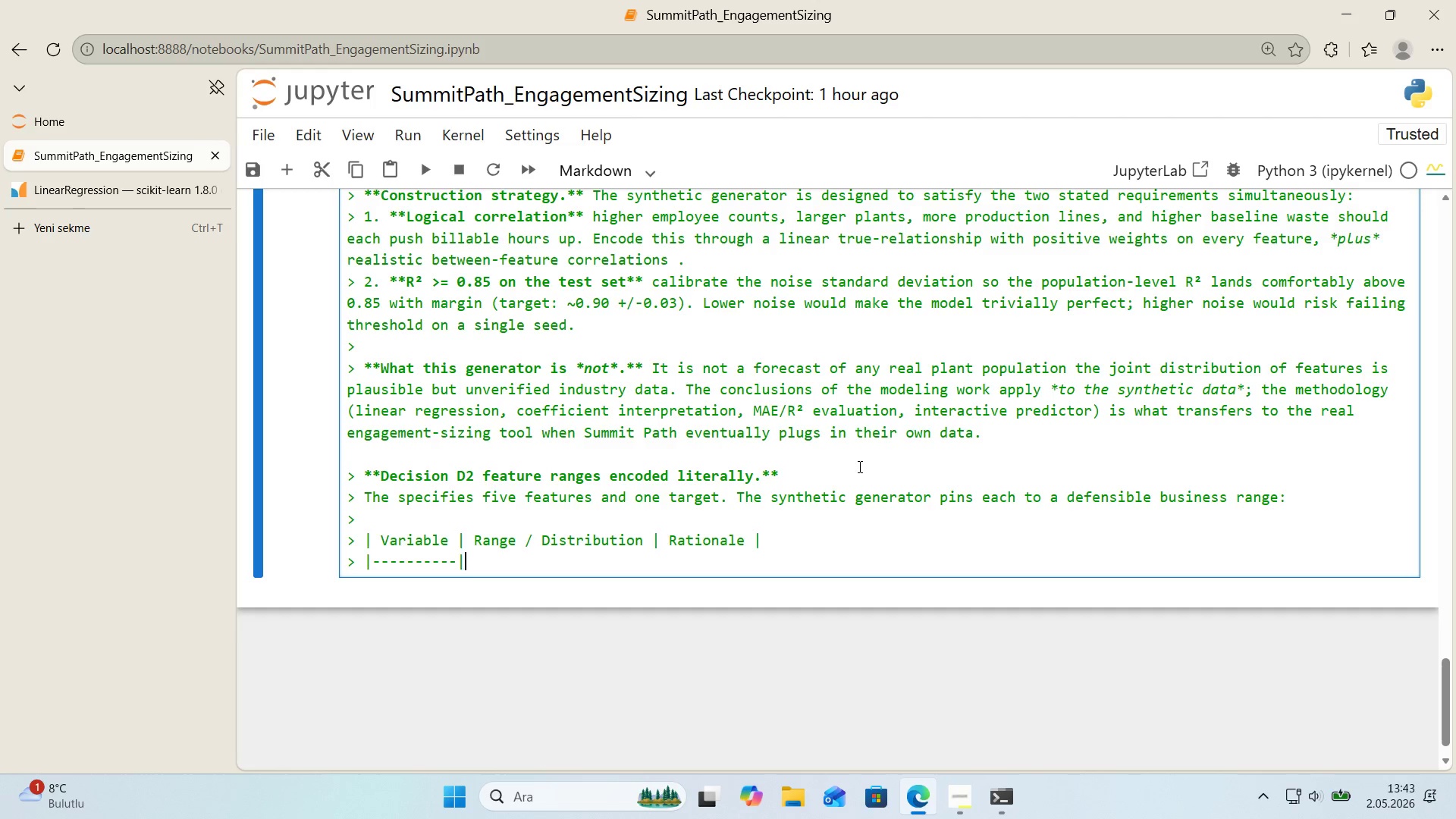 
key(NumpadSubtract)
 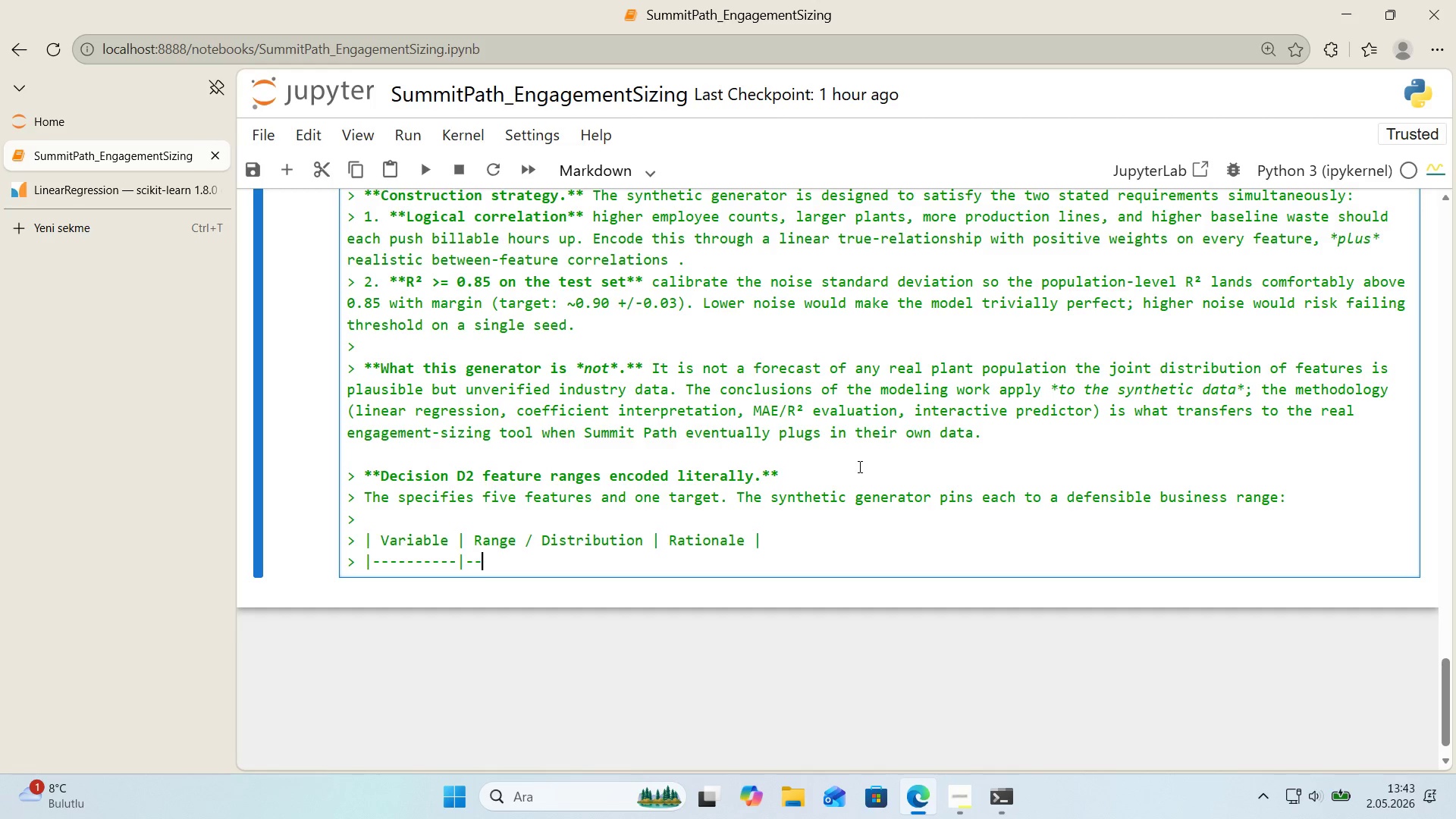 
key(NumpadSubtract)
 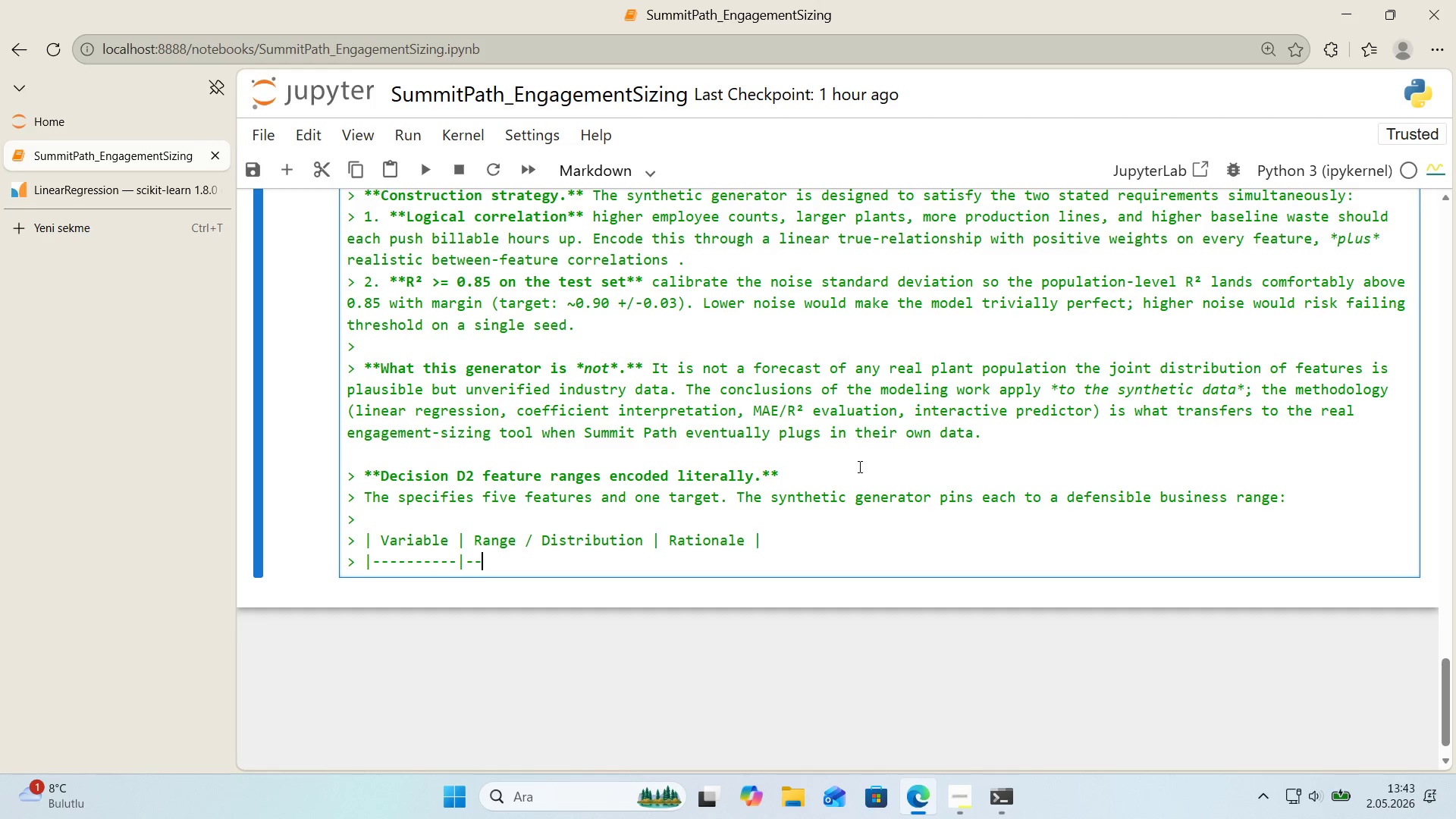 
key(NumpadSubtract)
 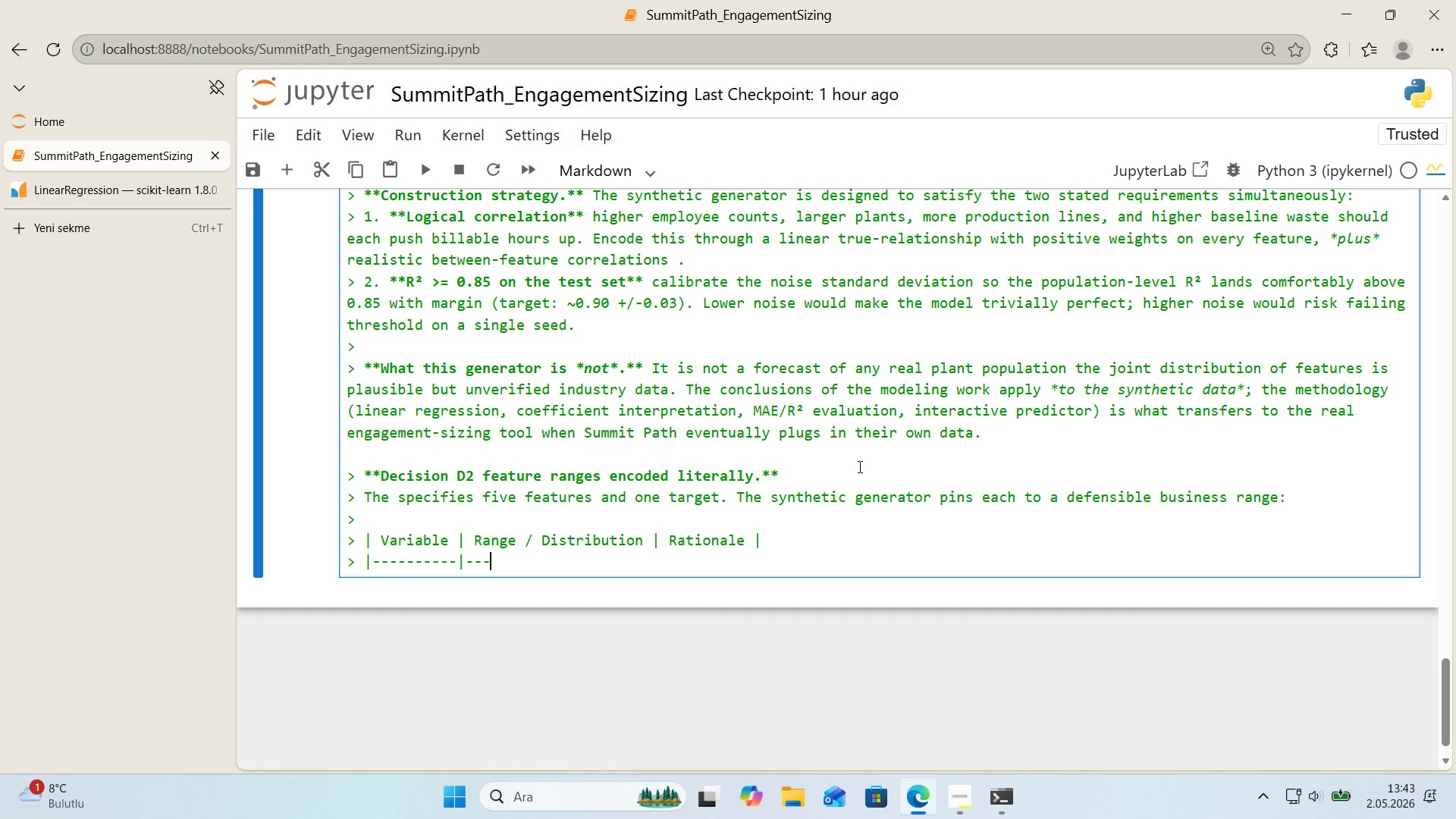 
key(NumpadSubtract)
 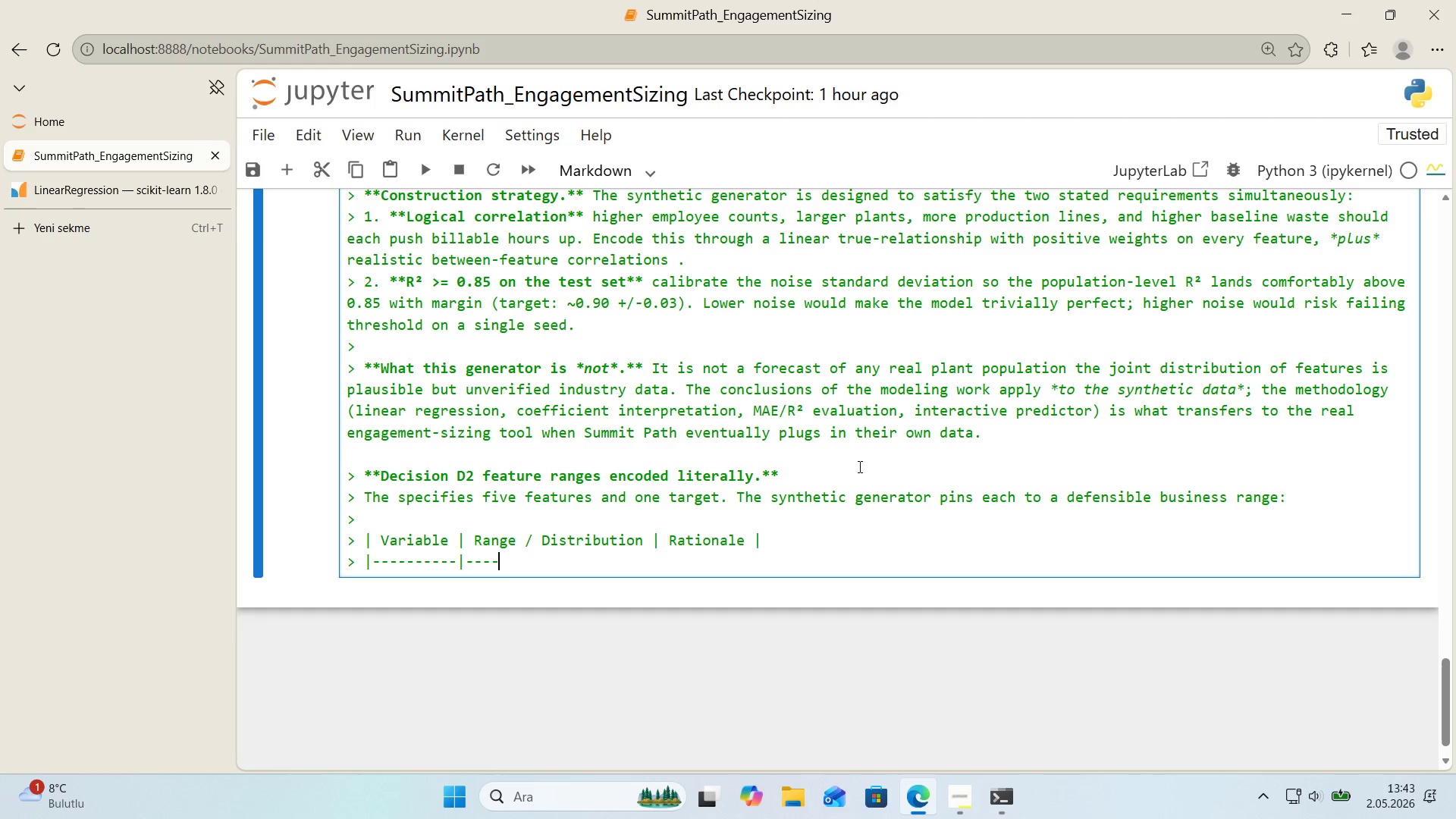 
key(NumpadSubtract)
 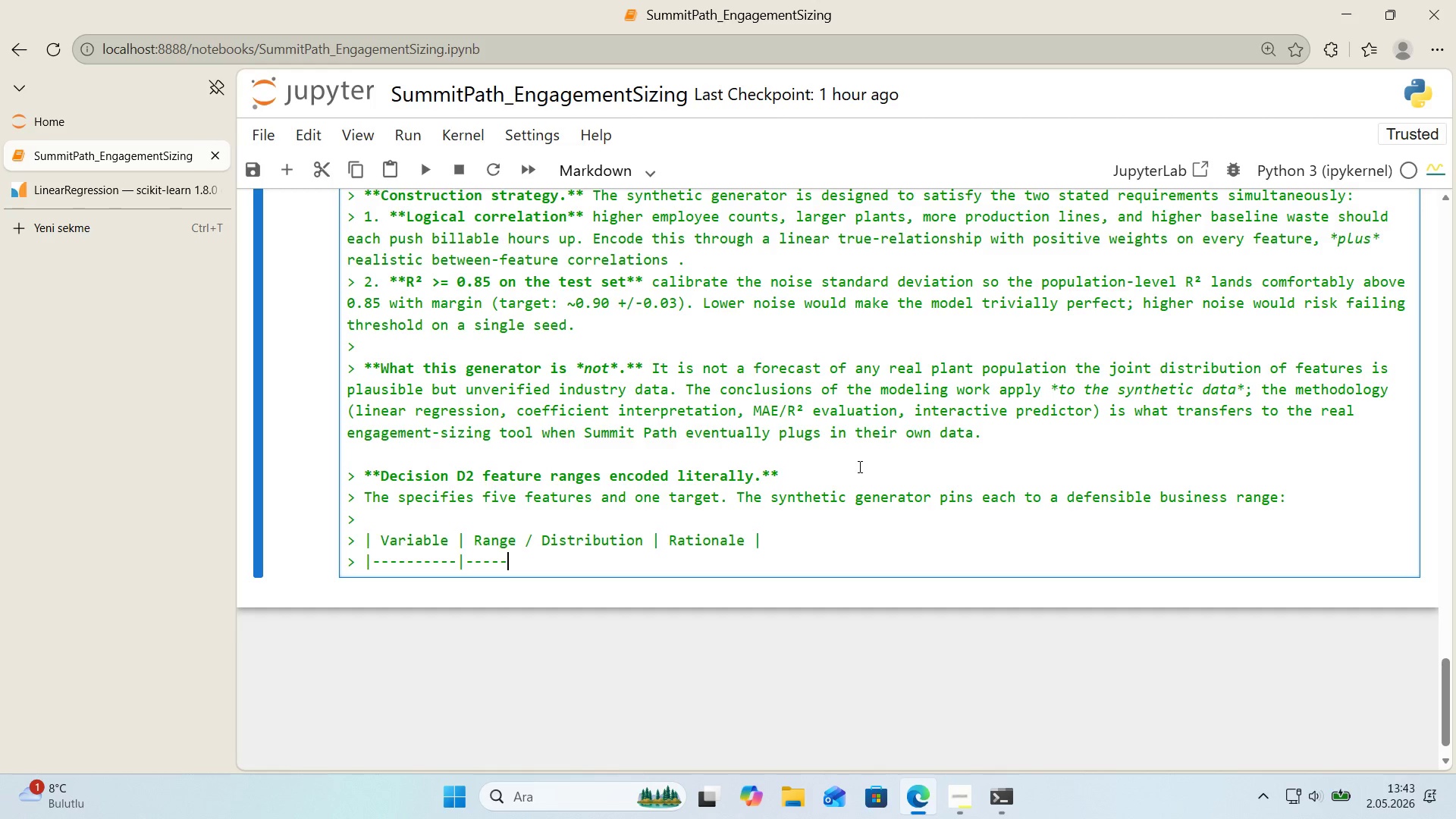 
key(NumpadSubtract)
 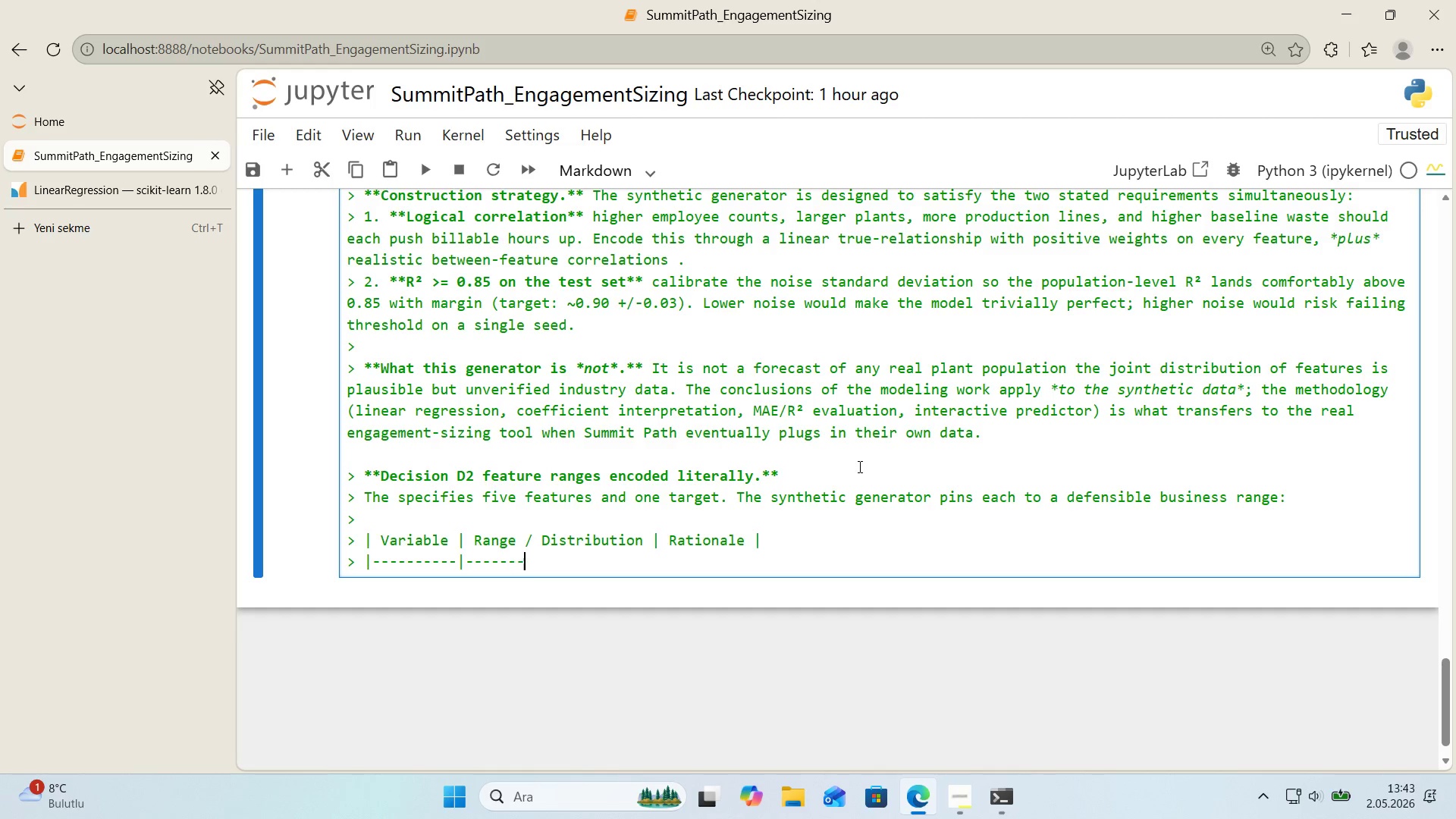 
key(NumpadSubtract)
 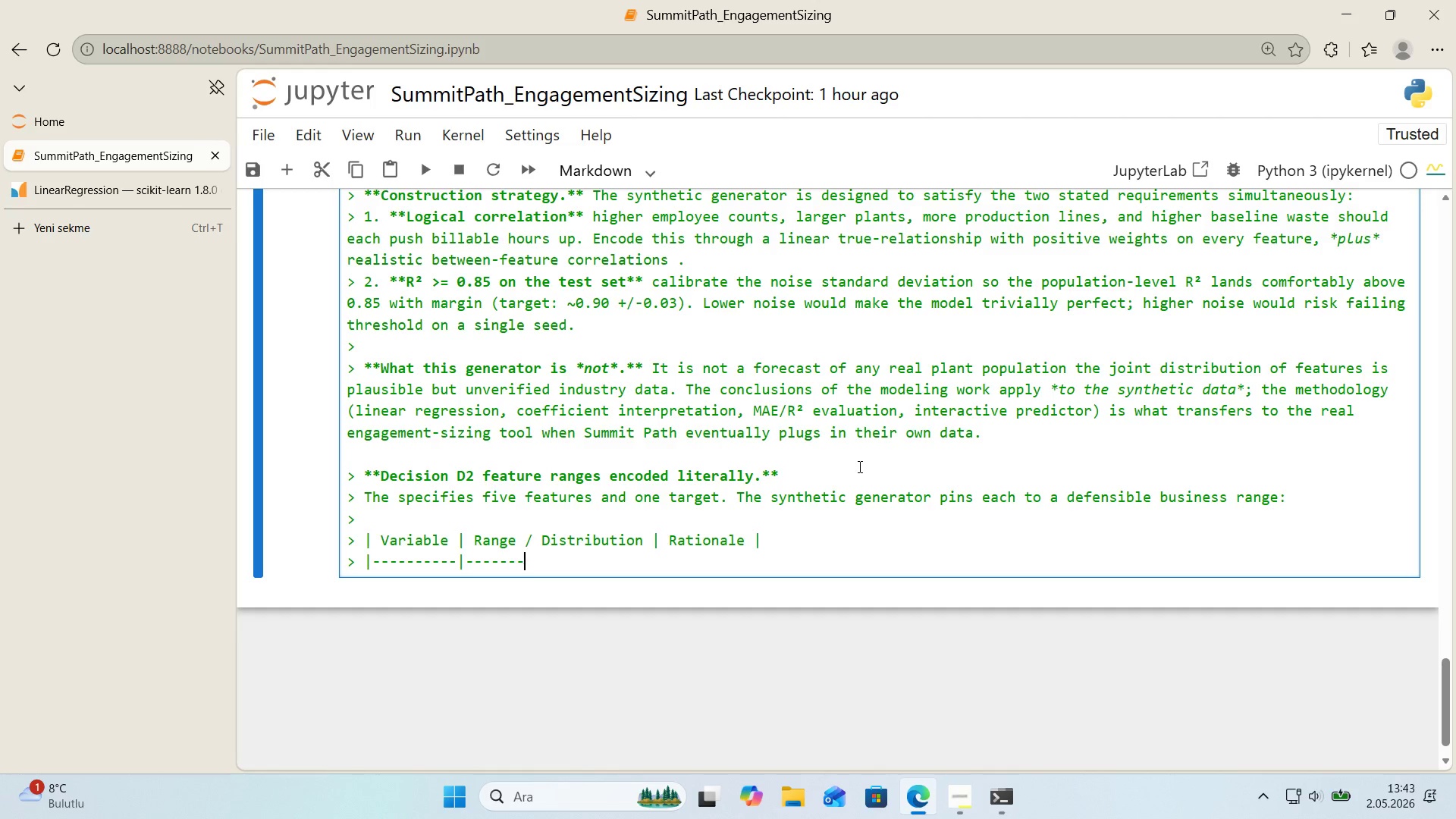 
key(NumpadSubtract)
 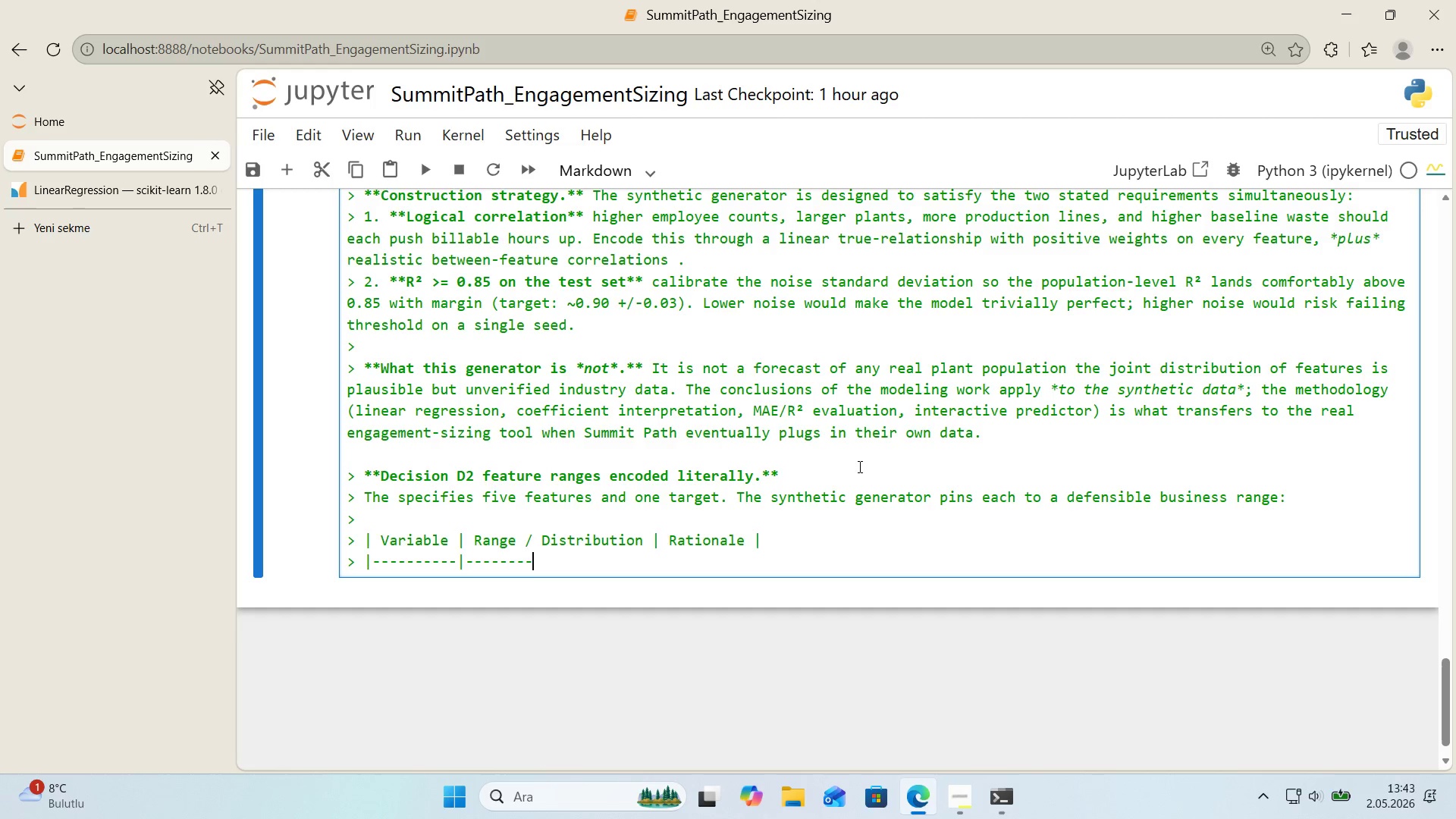 
key(NumpadSubtract)
 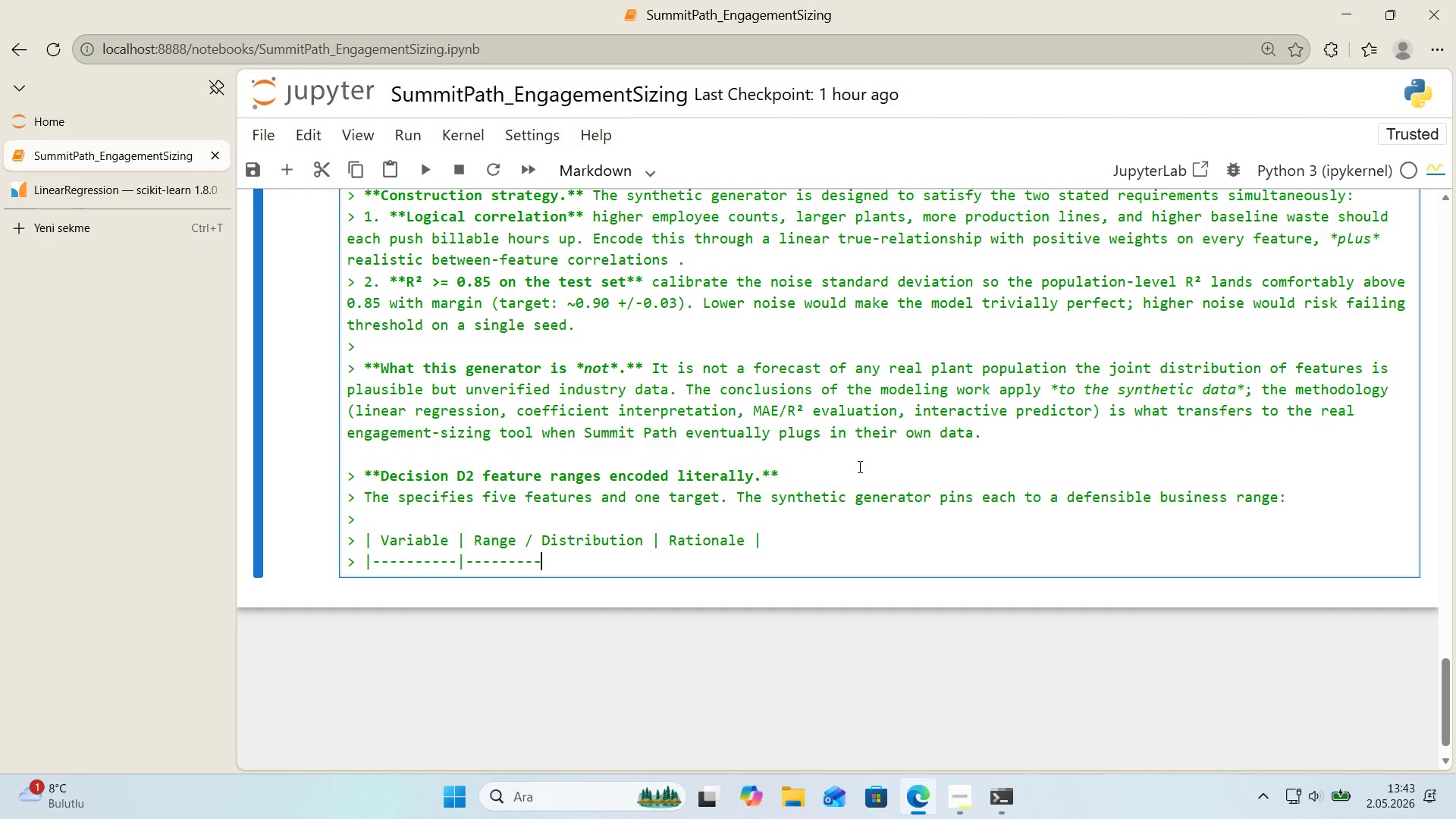 
key(NumpadSubtract)
 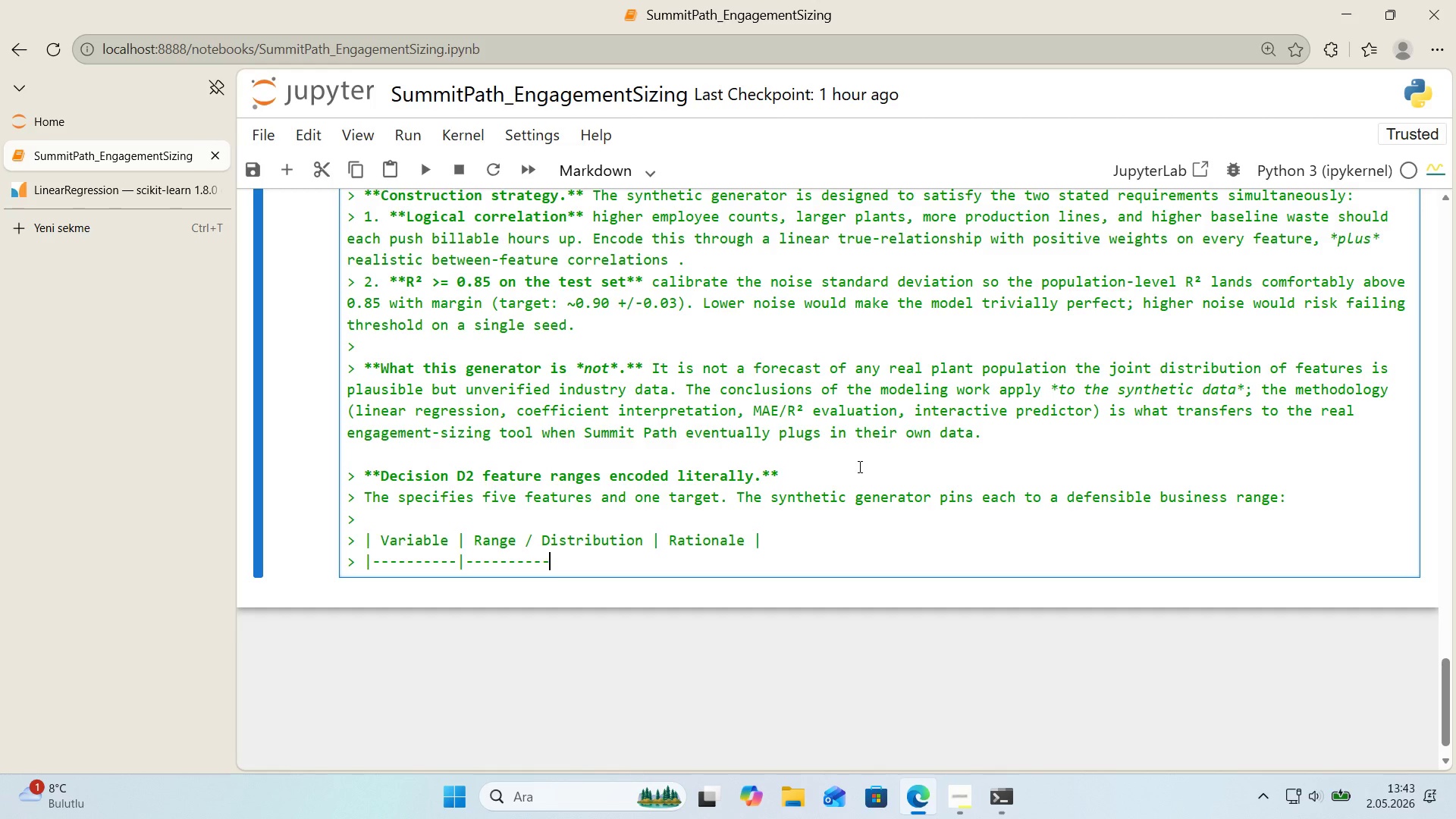 
key(NumpadSubtract)
 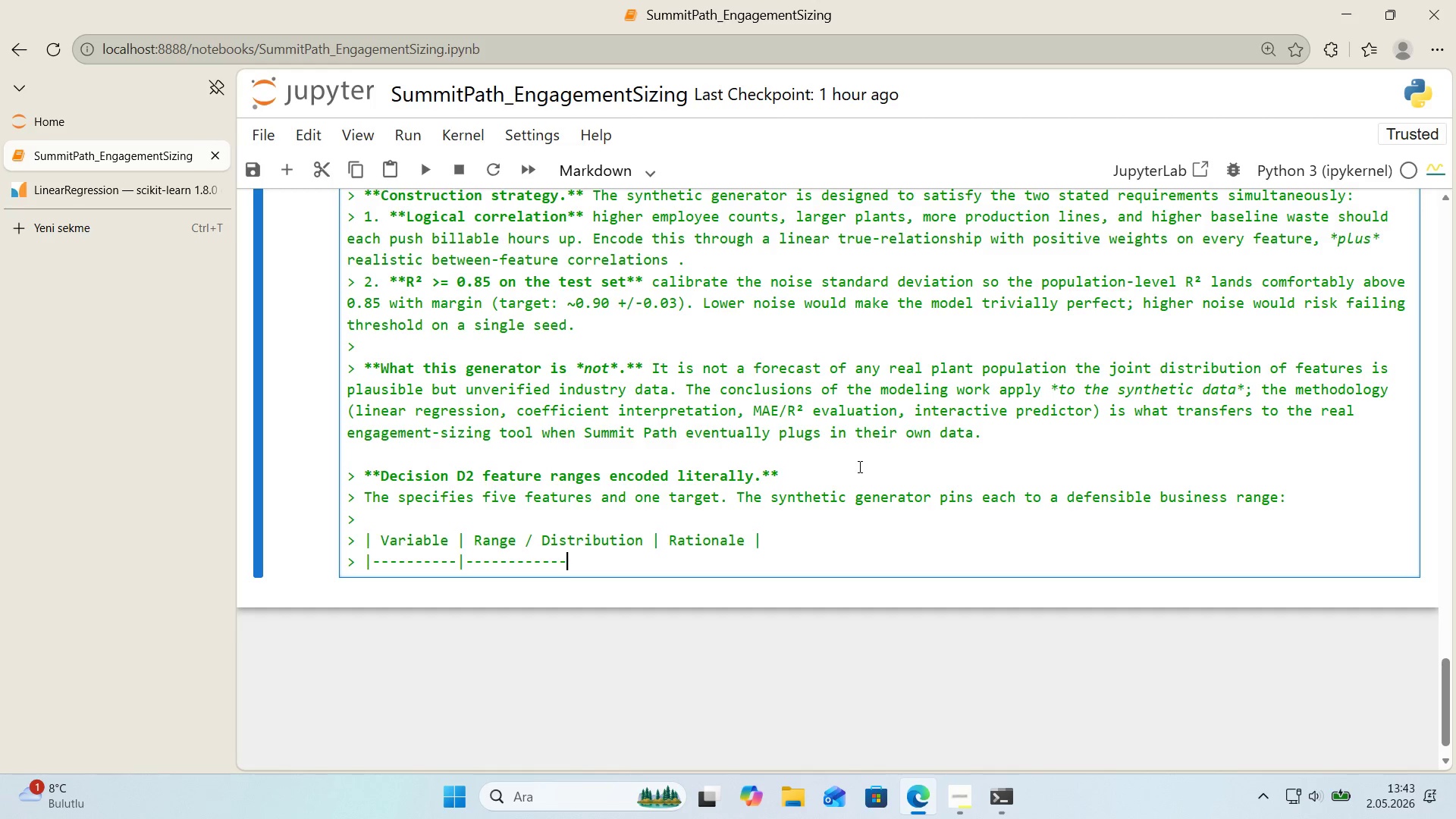 
key(NumpadSubtract)
 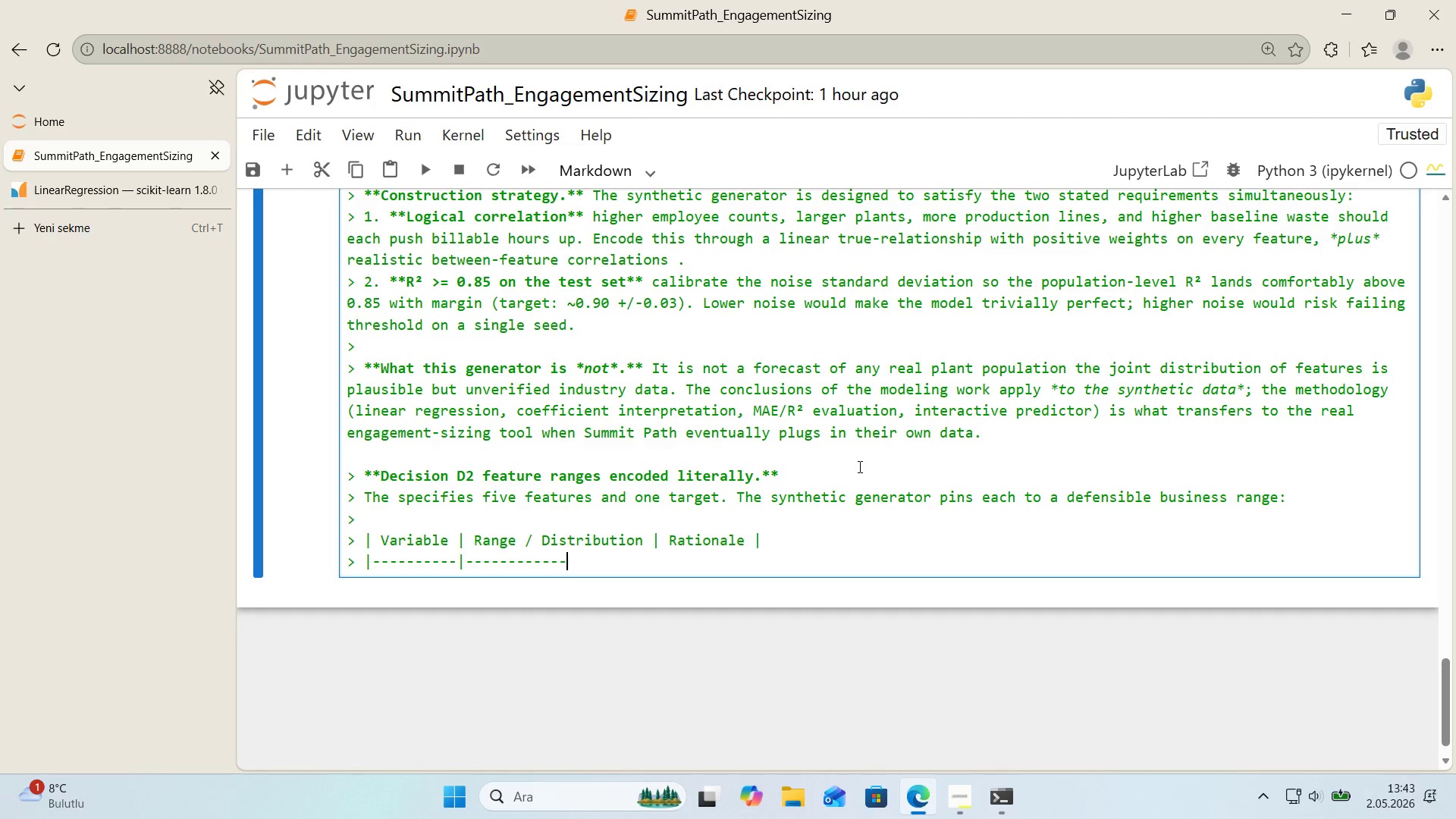 
key(NumpadSubtract)
 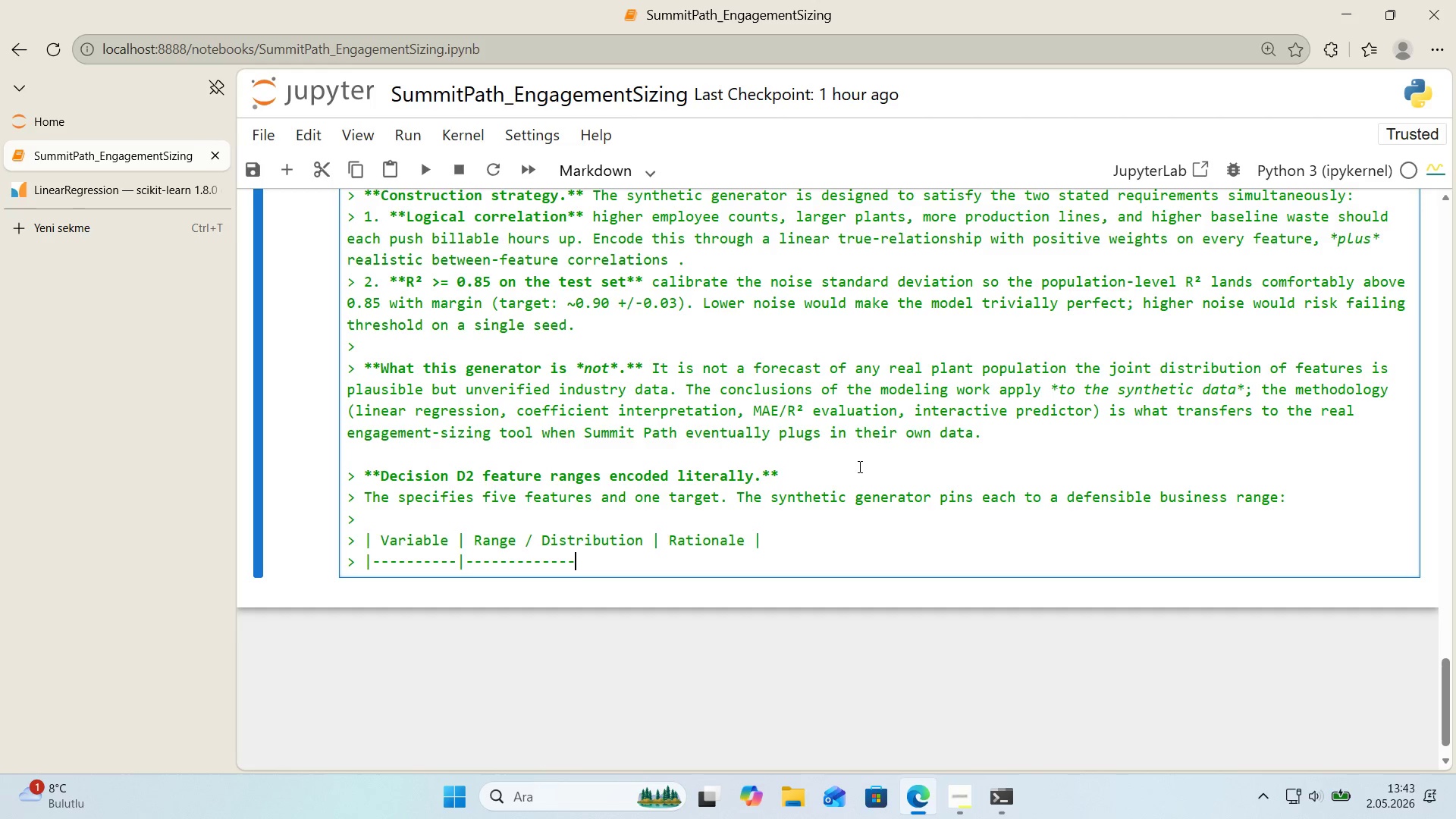 
key(NumpadSubtract)
 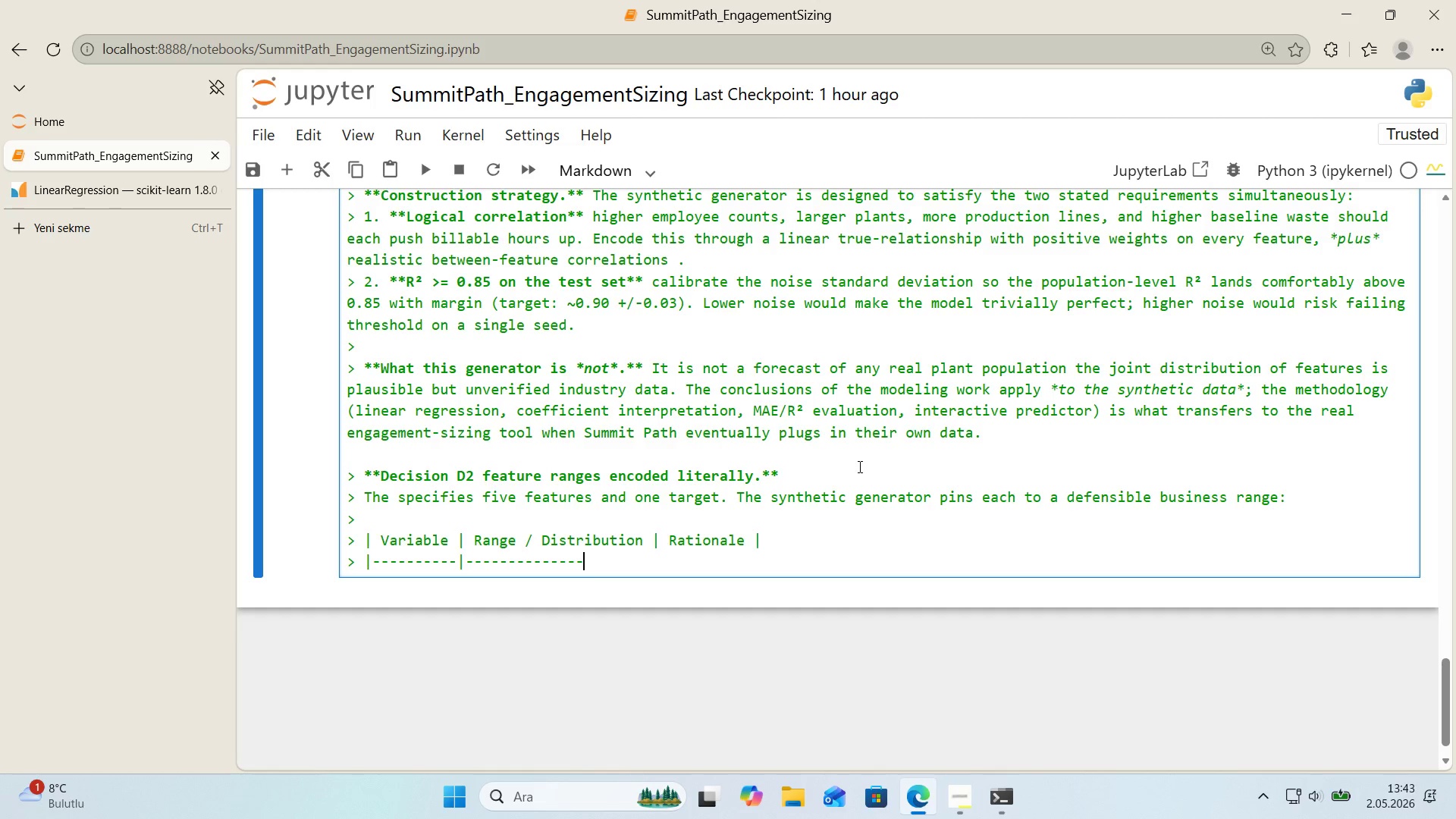 
key(NumpadSubtract)
 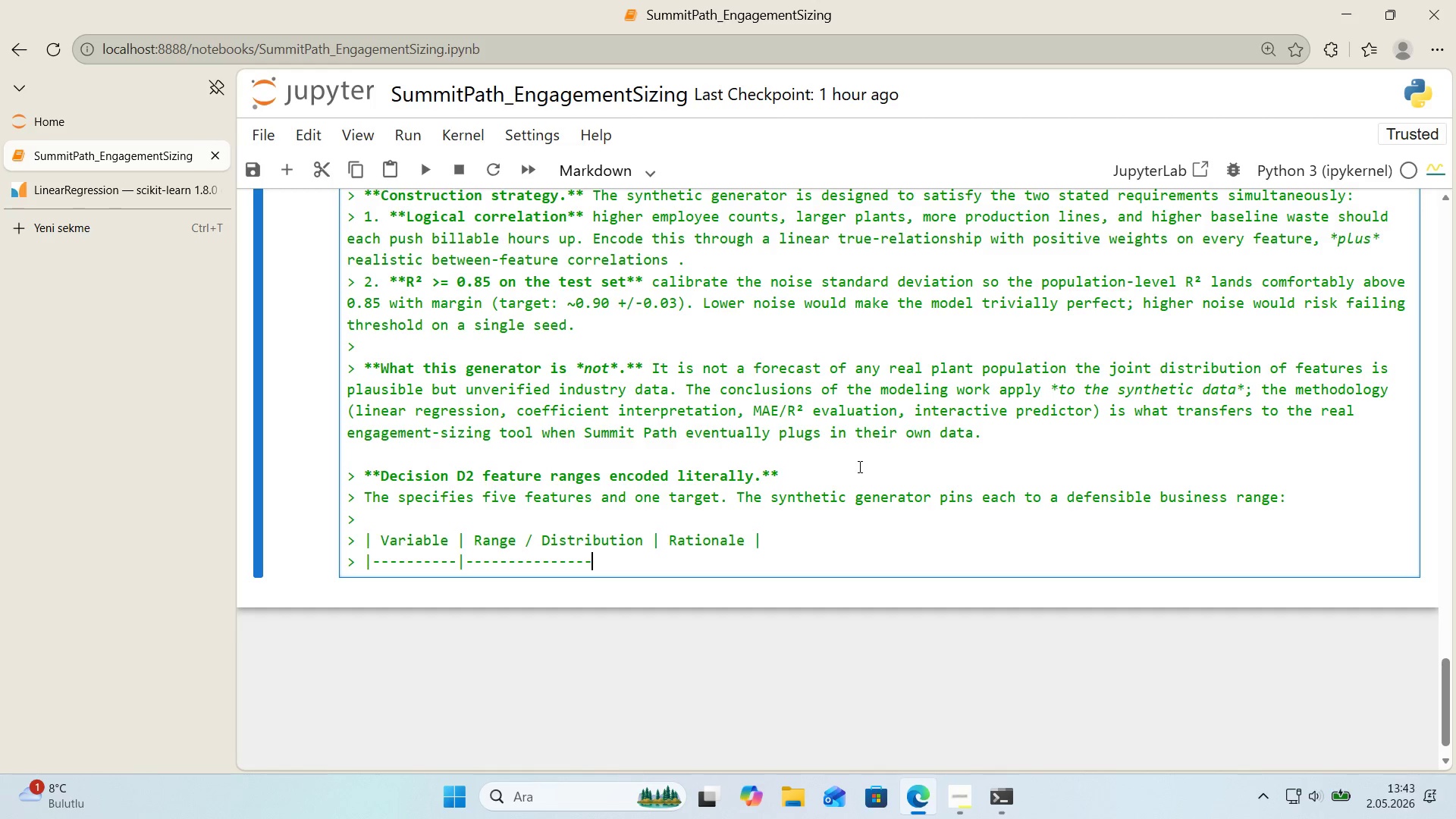 
key(NumpadSubtract)
 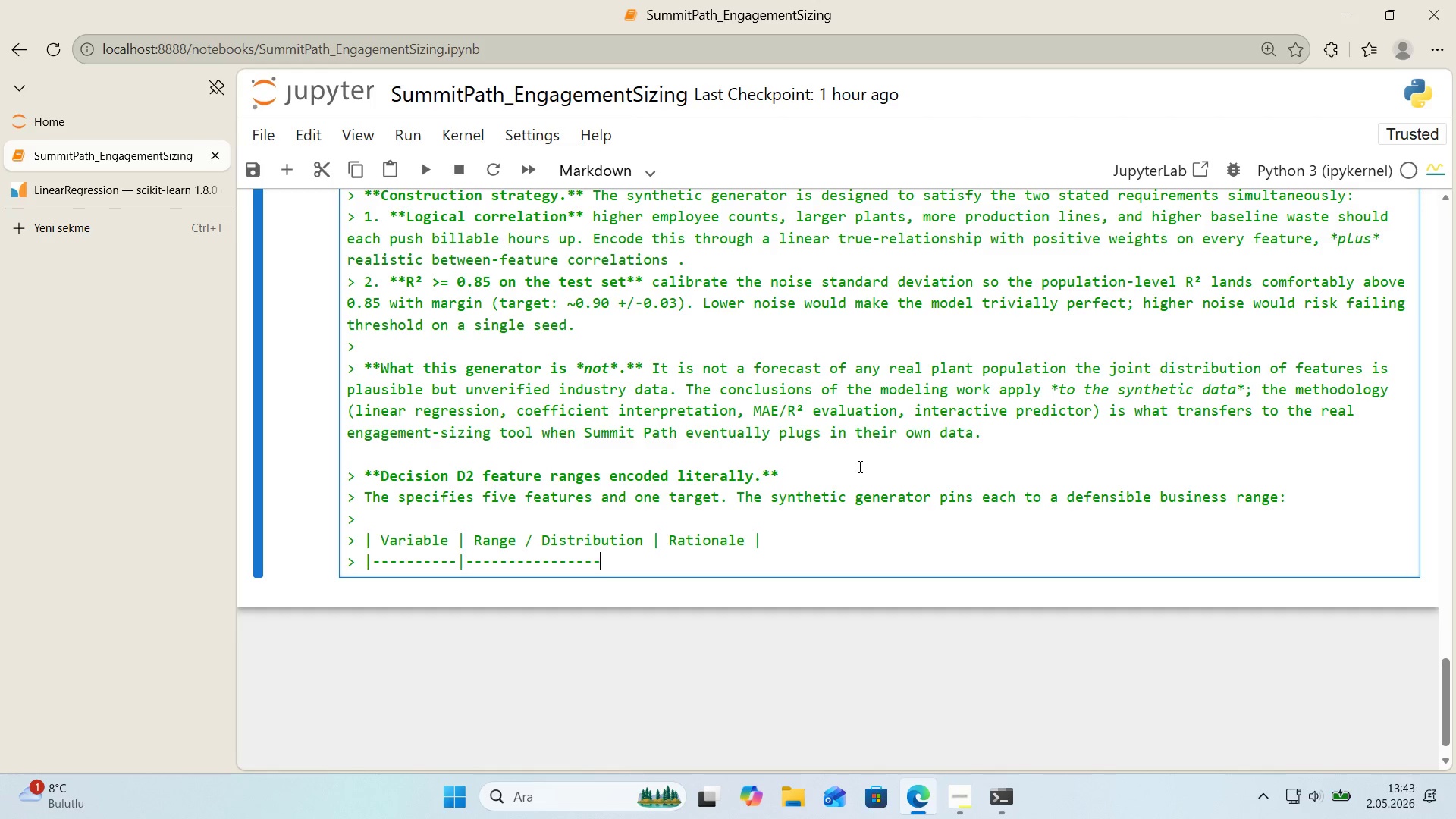 
key(NumpadSubtract)
 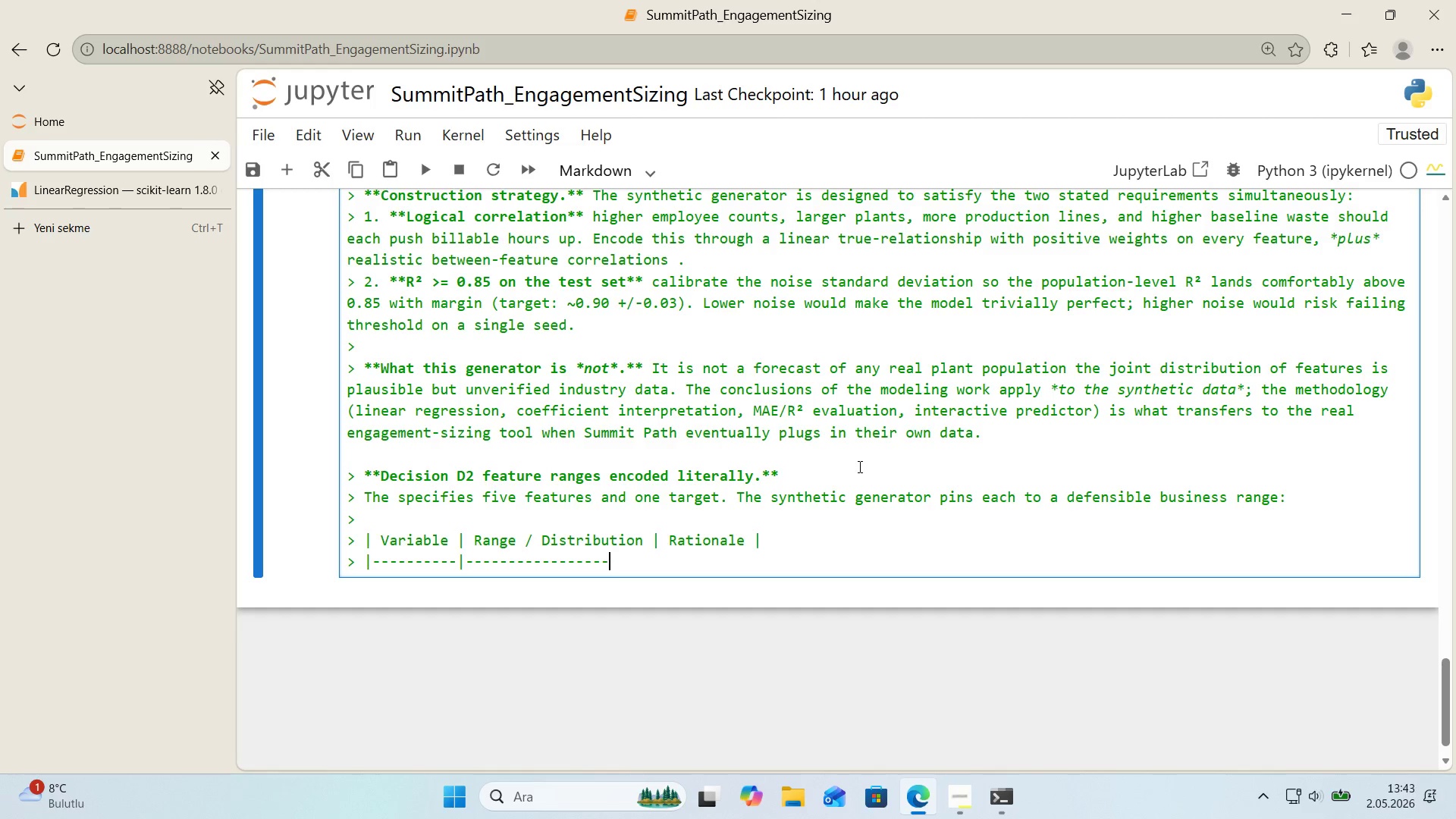 
key(NumpadSubtract)
 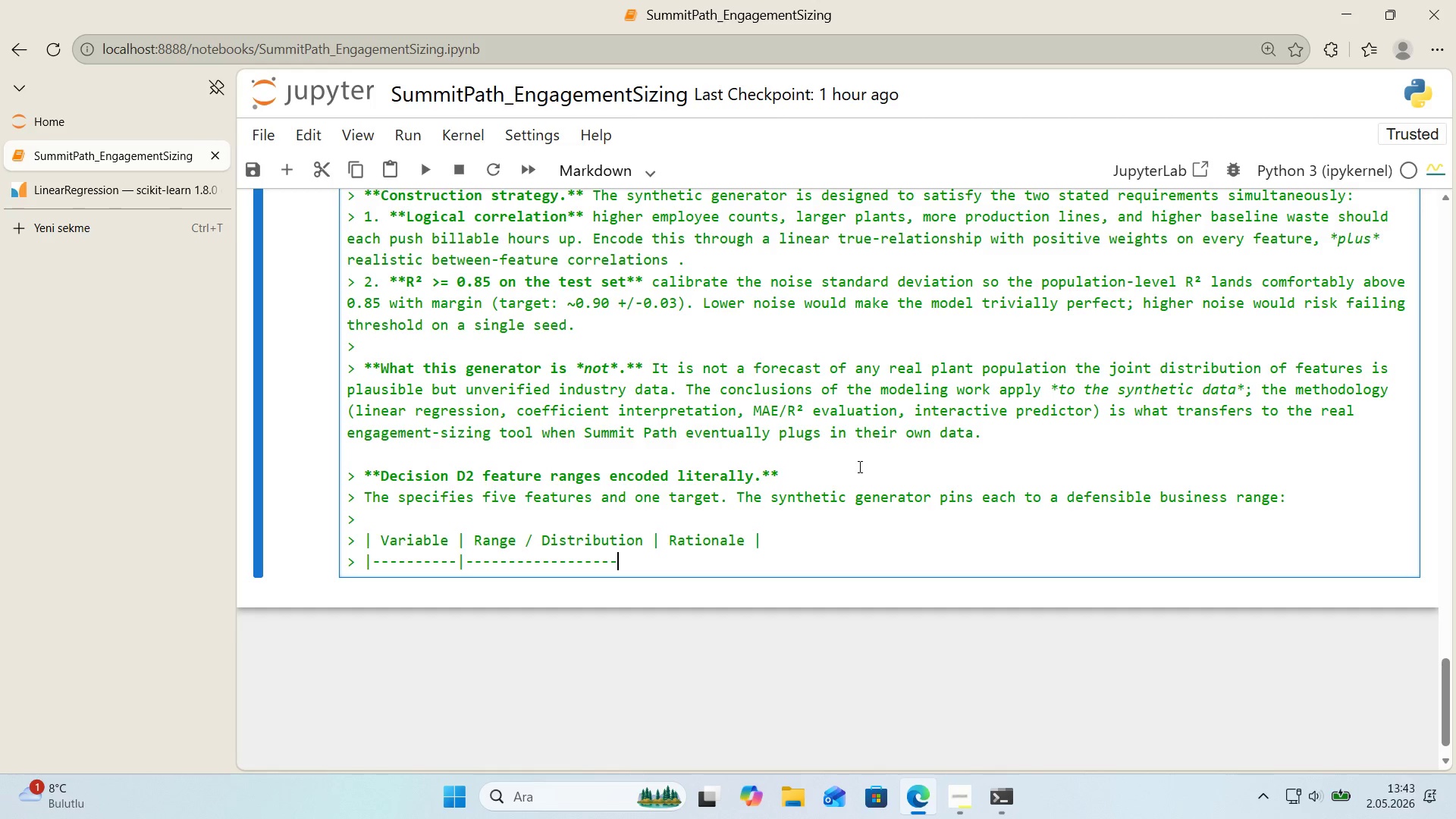 
key(NumpadSubtract)
 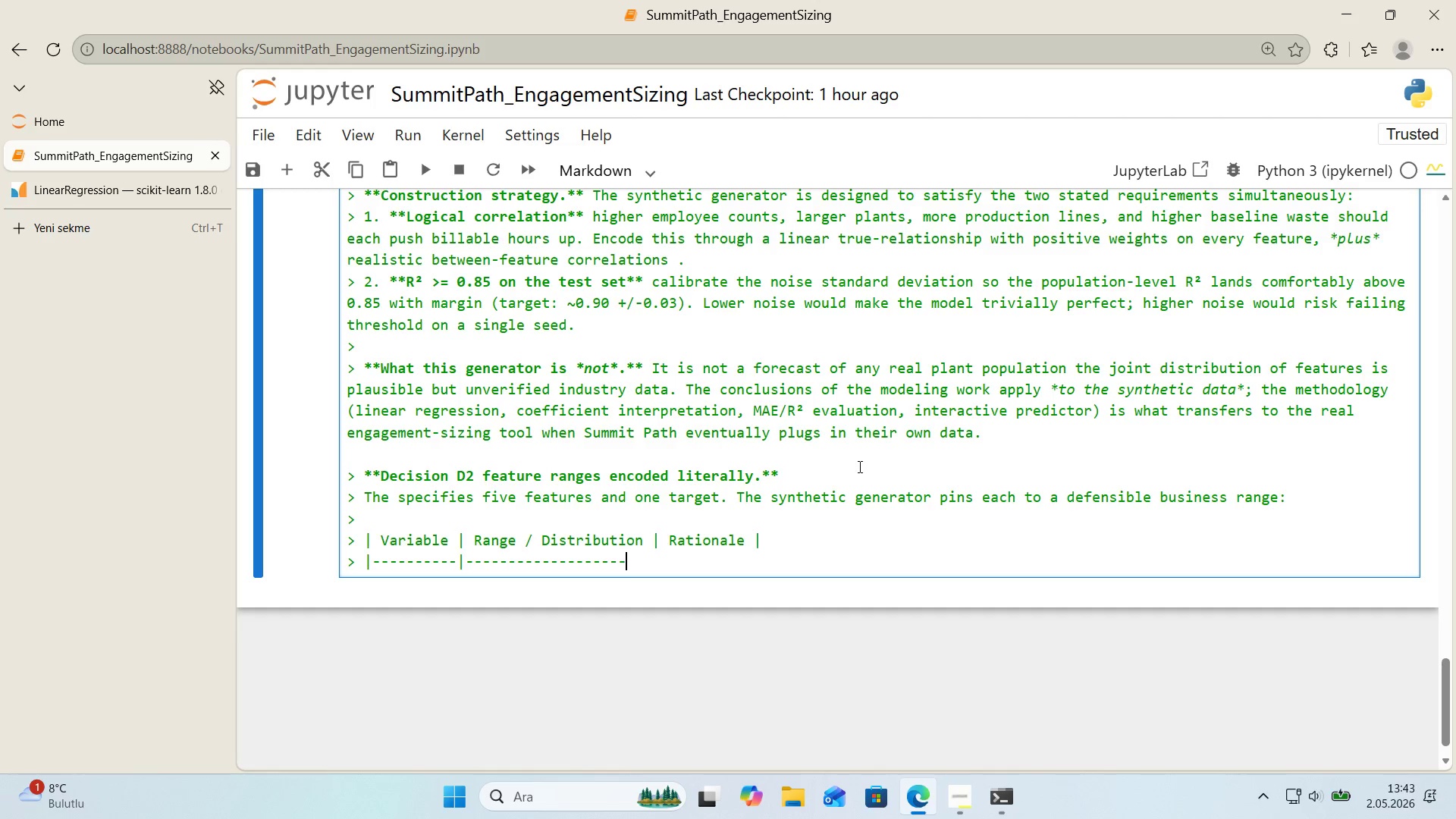 
key(NumpadSubtract)
 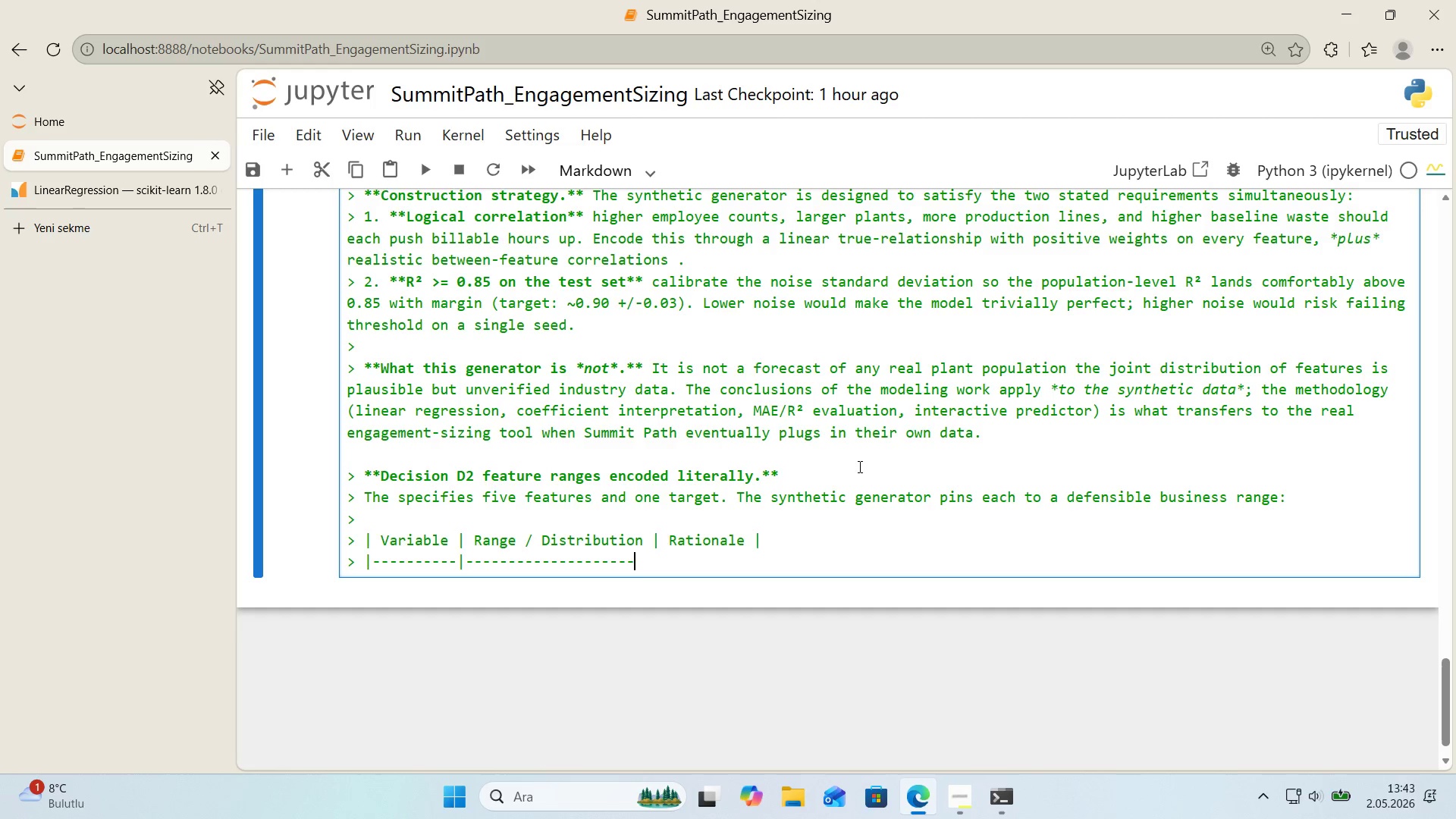 
key(NumpadSubtract)
 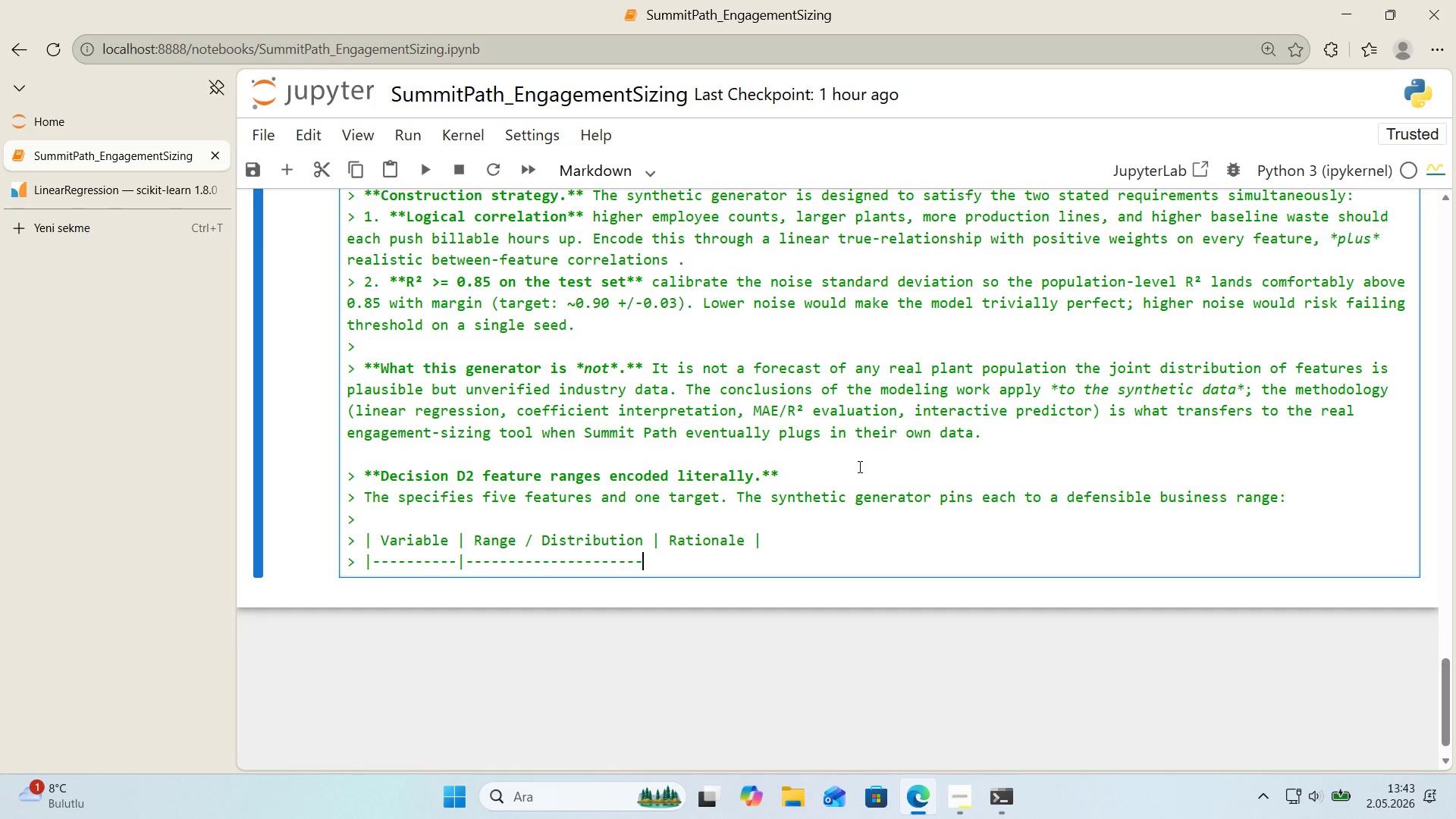 
key(NumpadSubtract)
 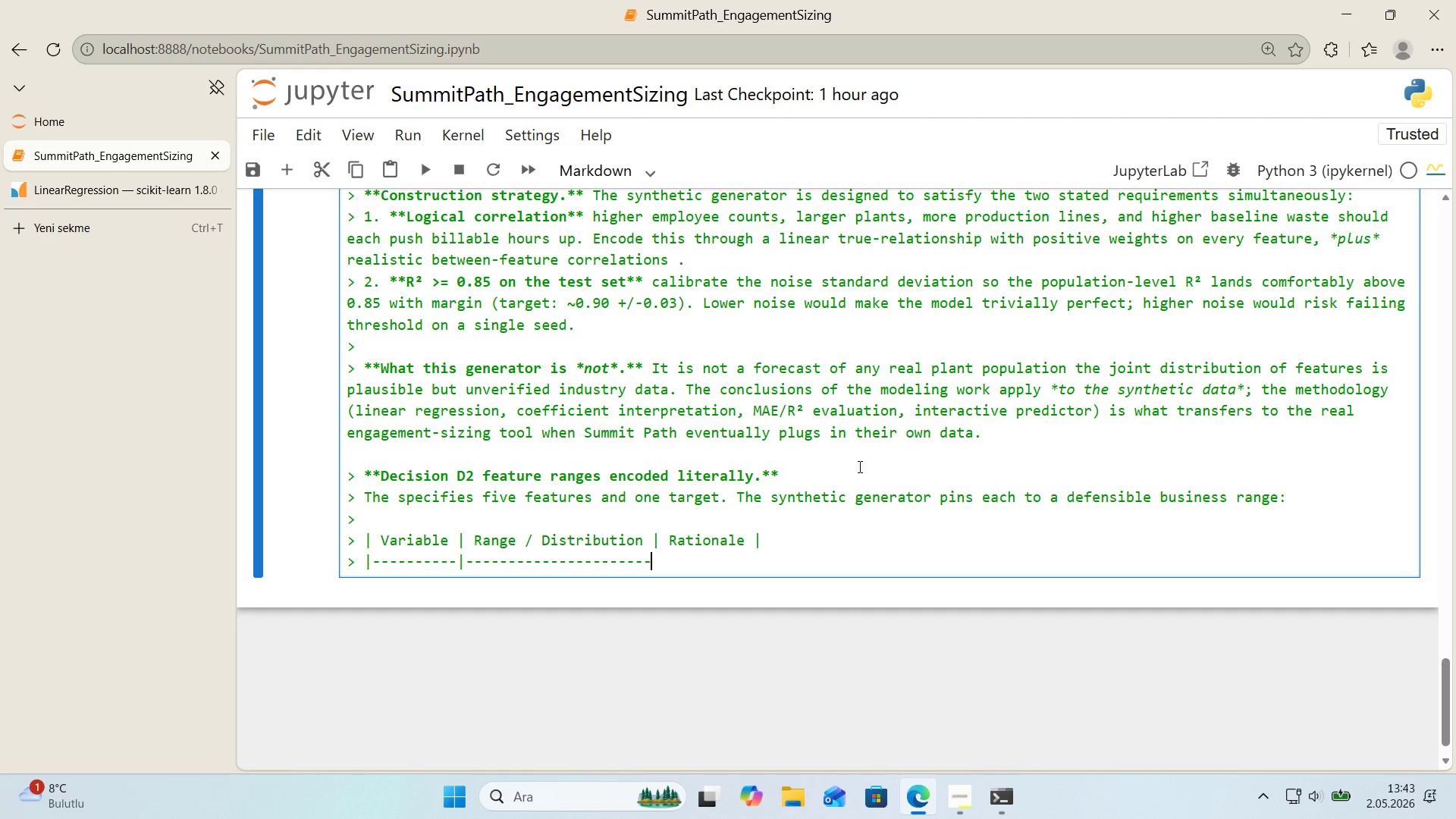 
key(Alt+Control+Minus)
 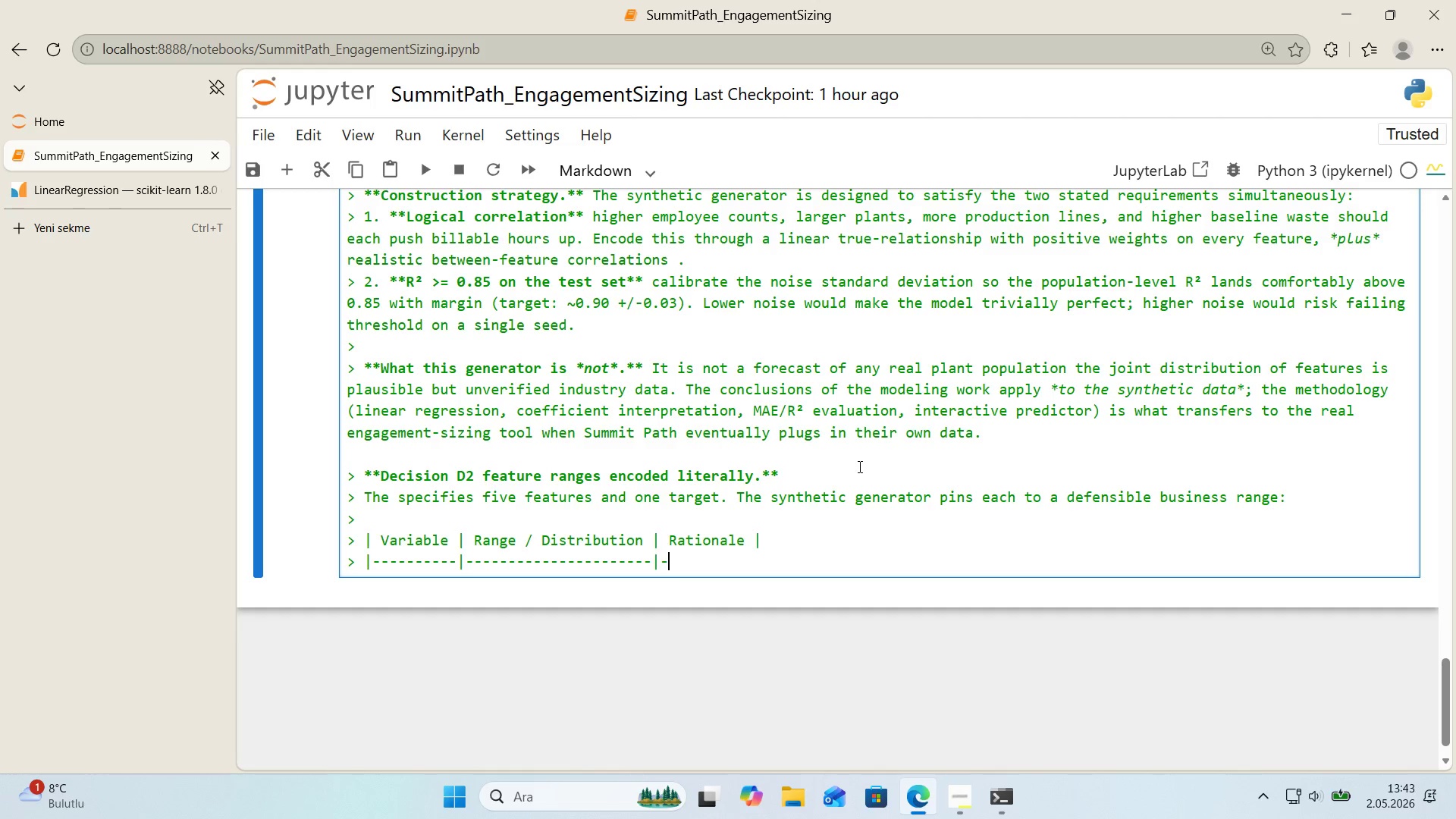 
key(NumpadSubtract)
 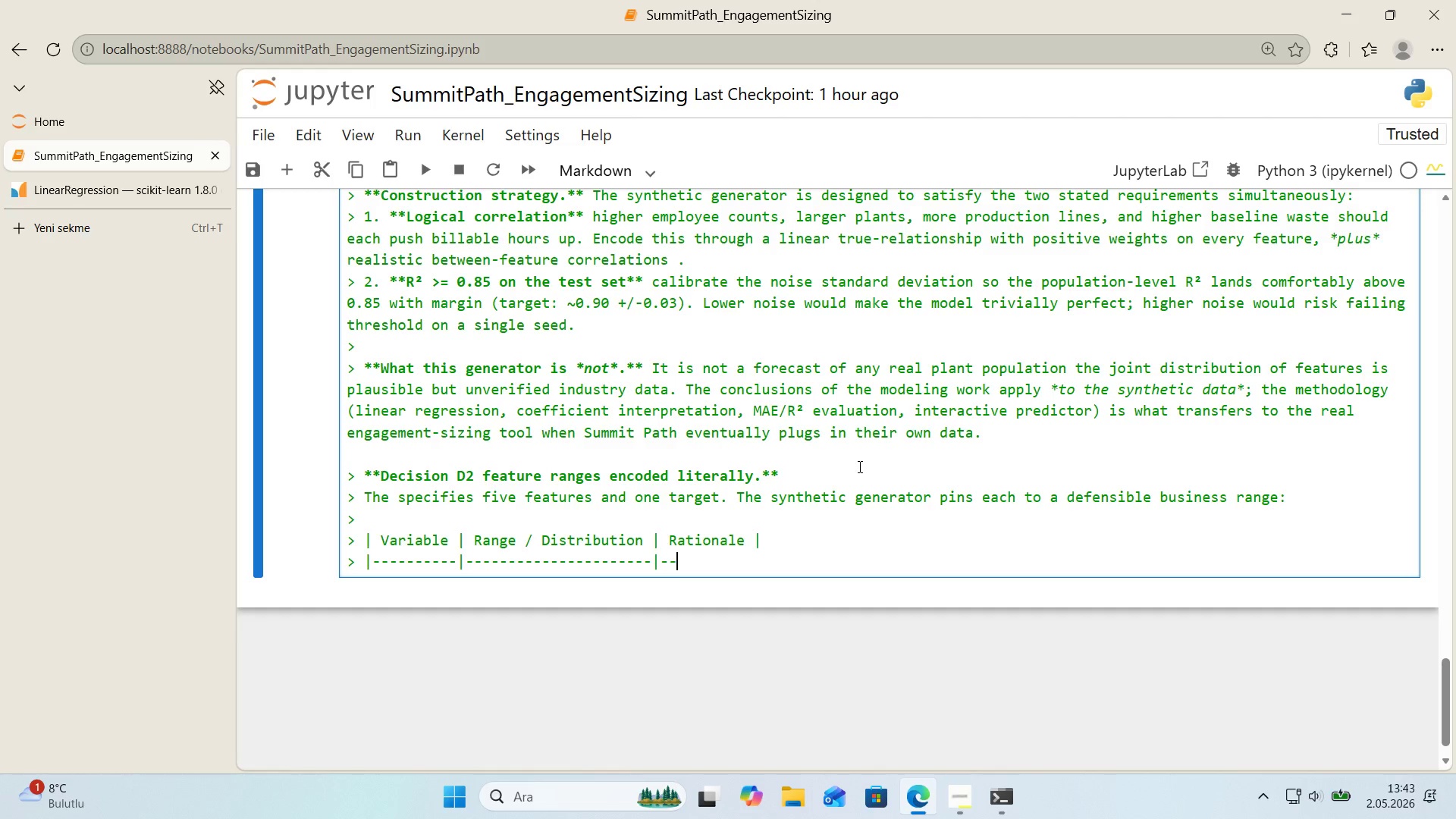 
key(NumpadSubtract)
 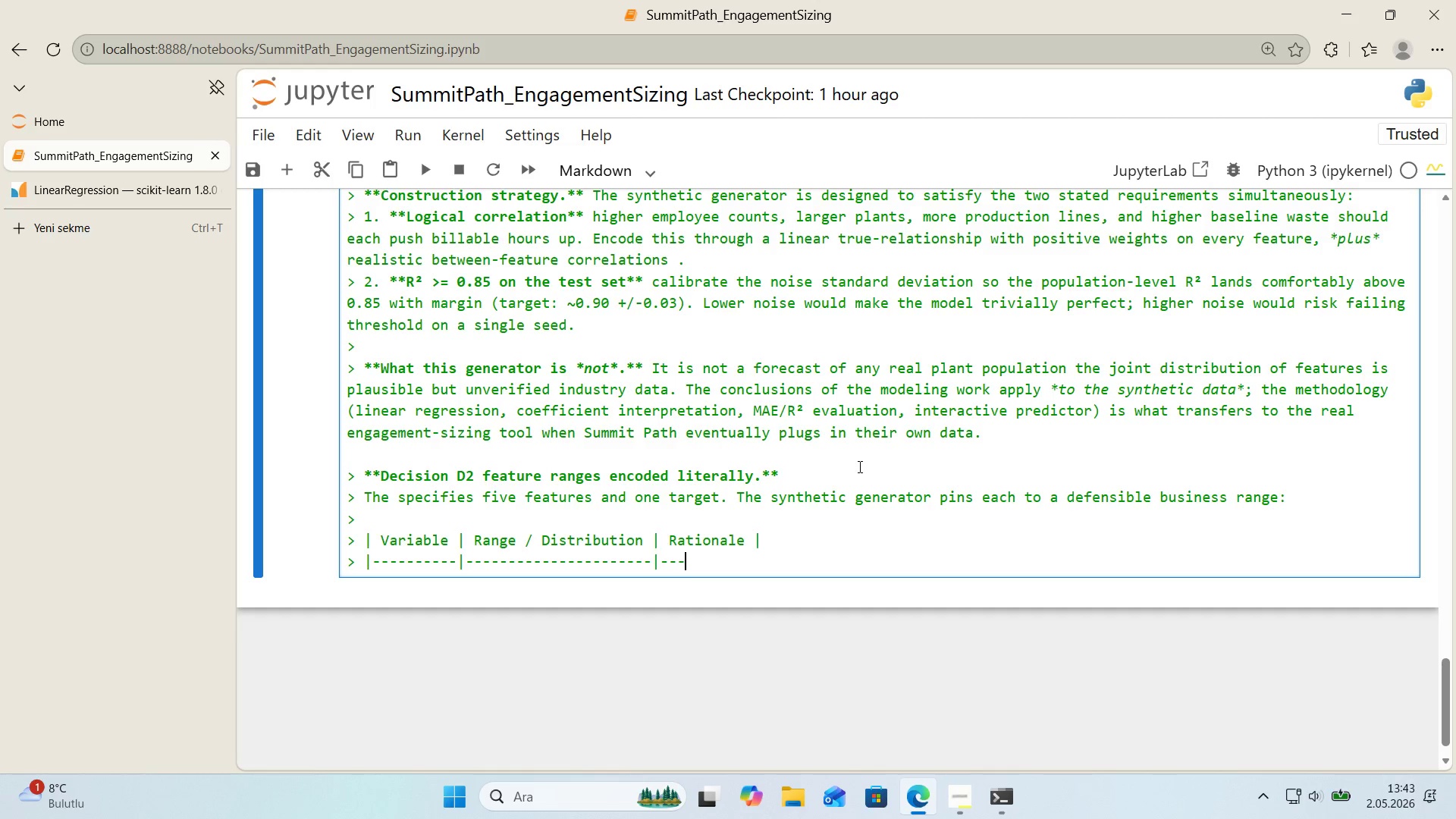 
key(NumpadSubtract)
 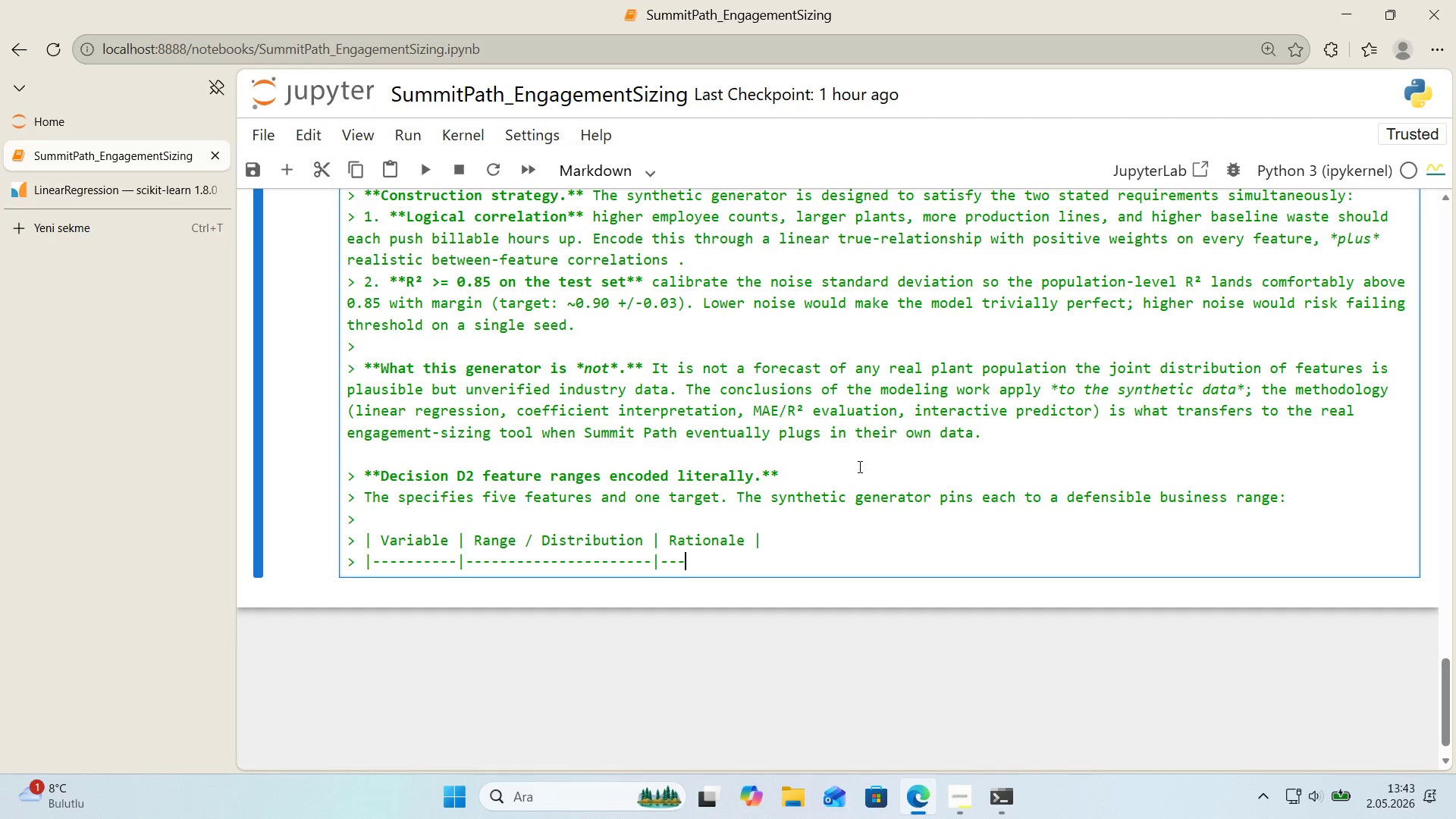 
key(NumpadSubtract)
 